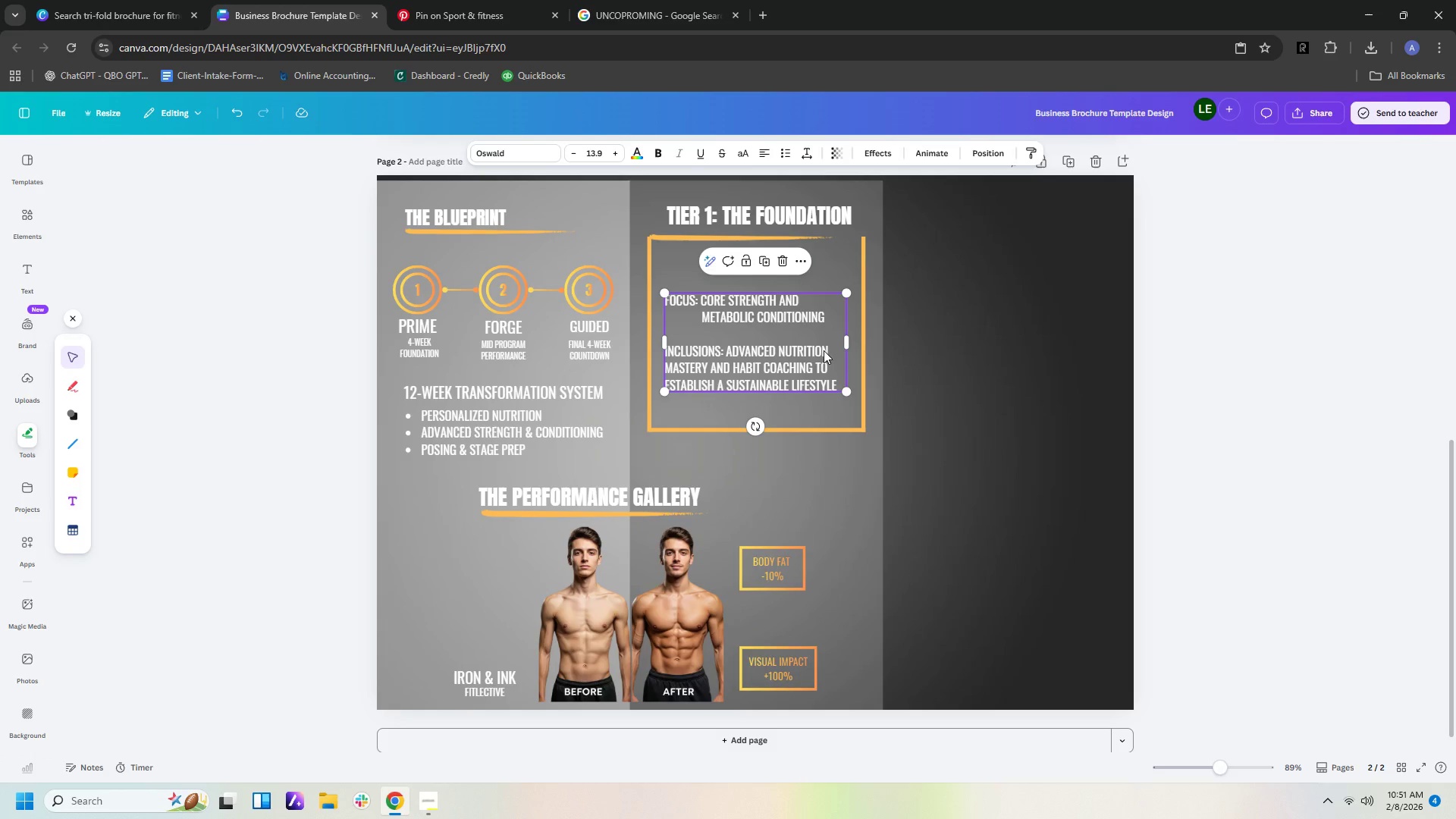 
double_click([824, 350])
 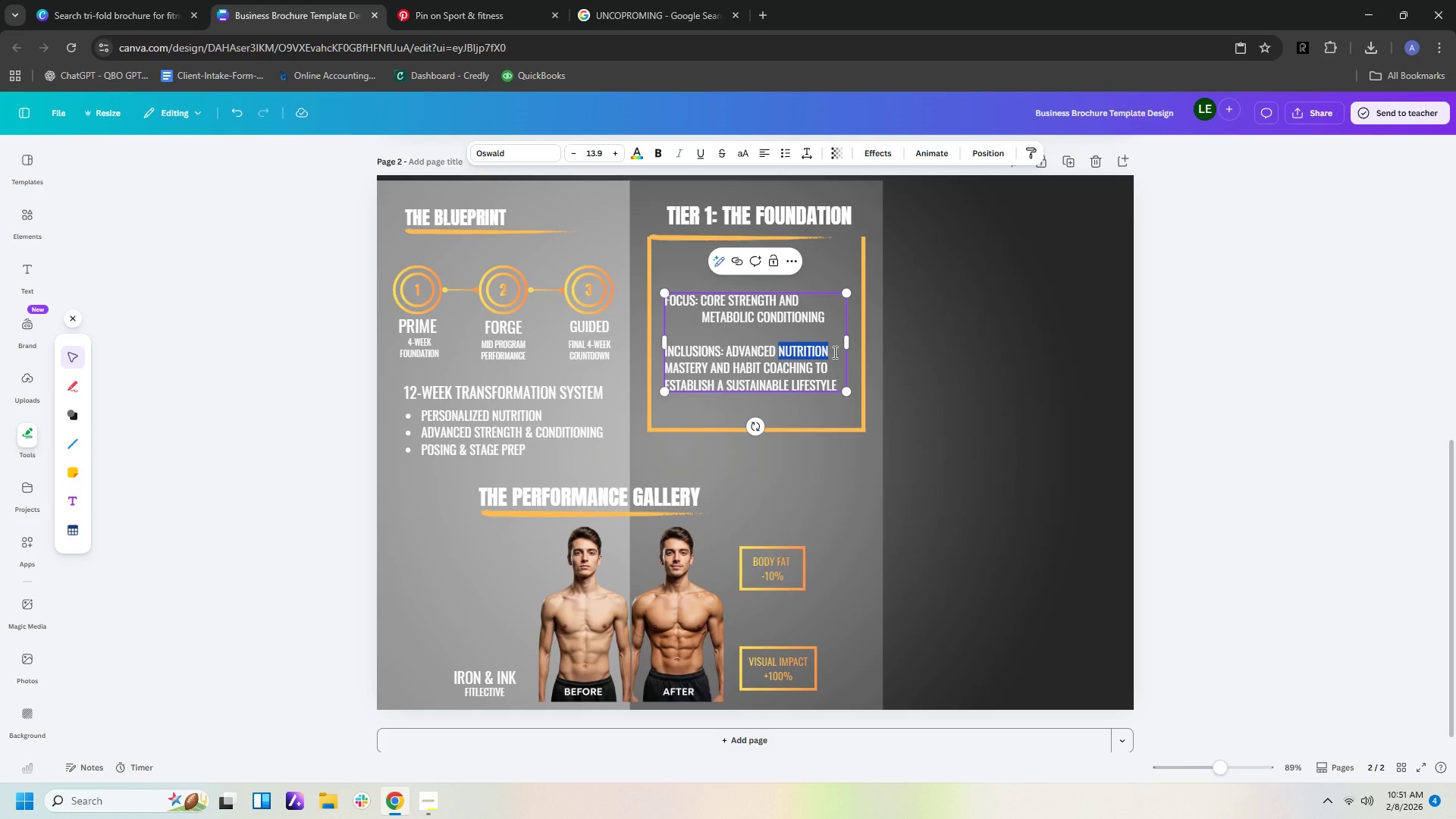 
key(ArrowRight)
 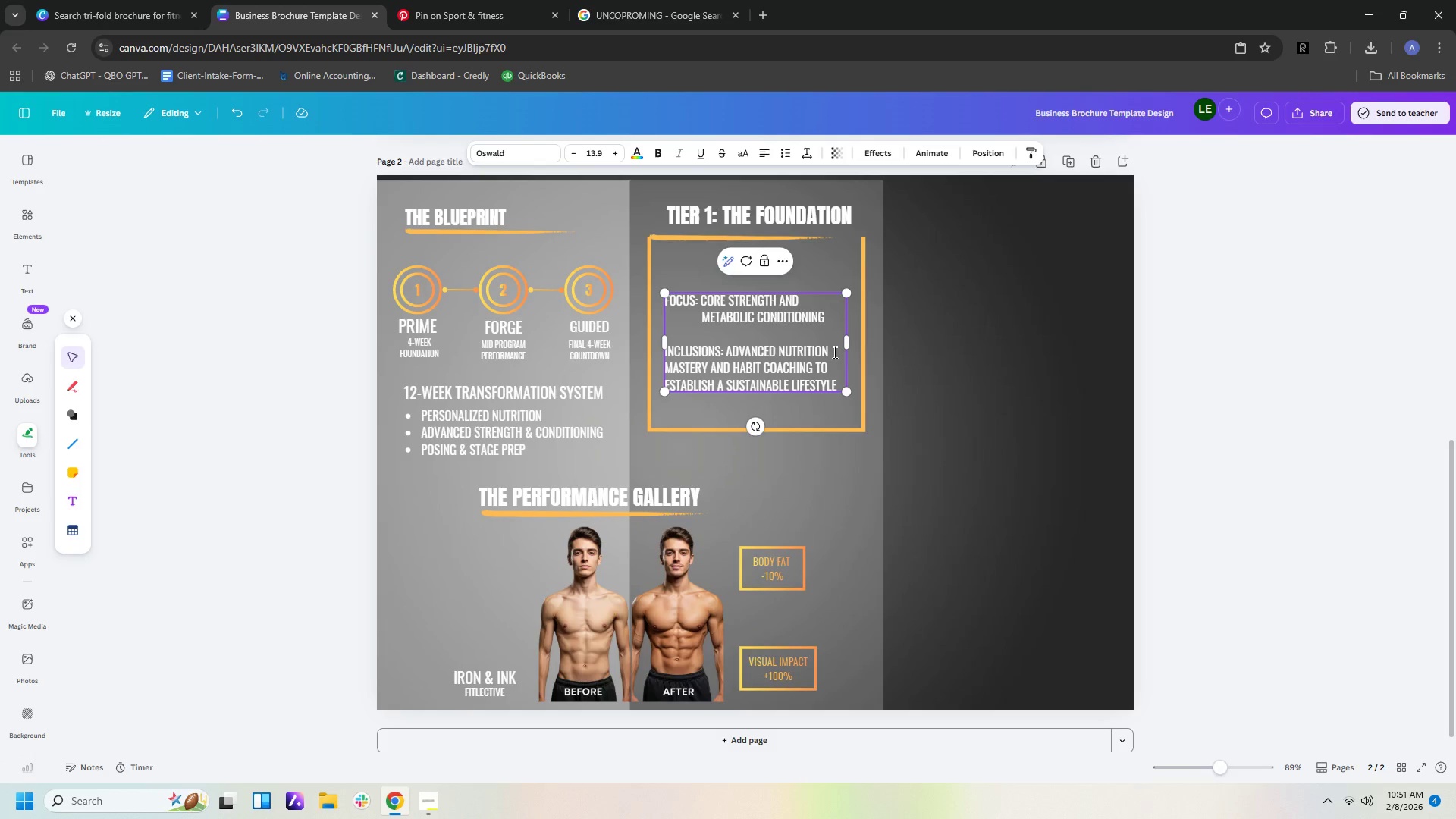 
key(Enter)
 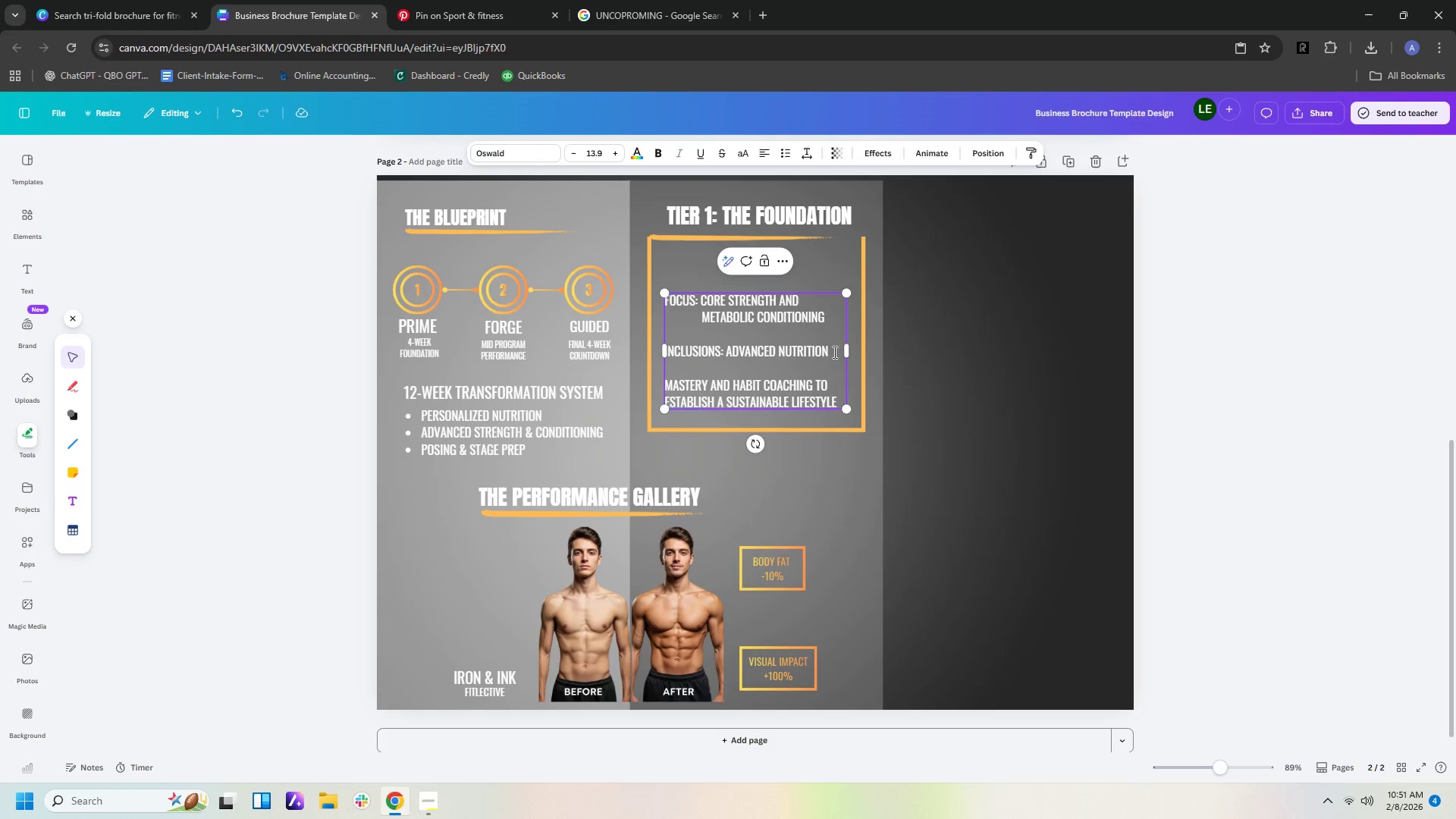 
key(Backspace)
 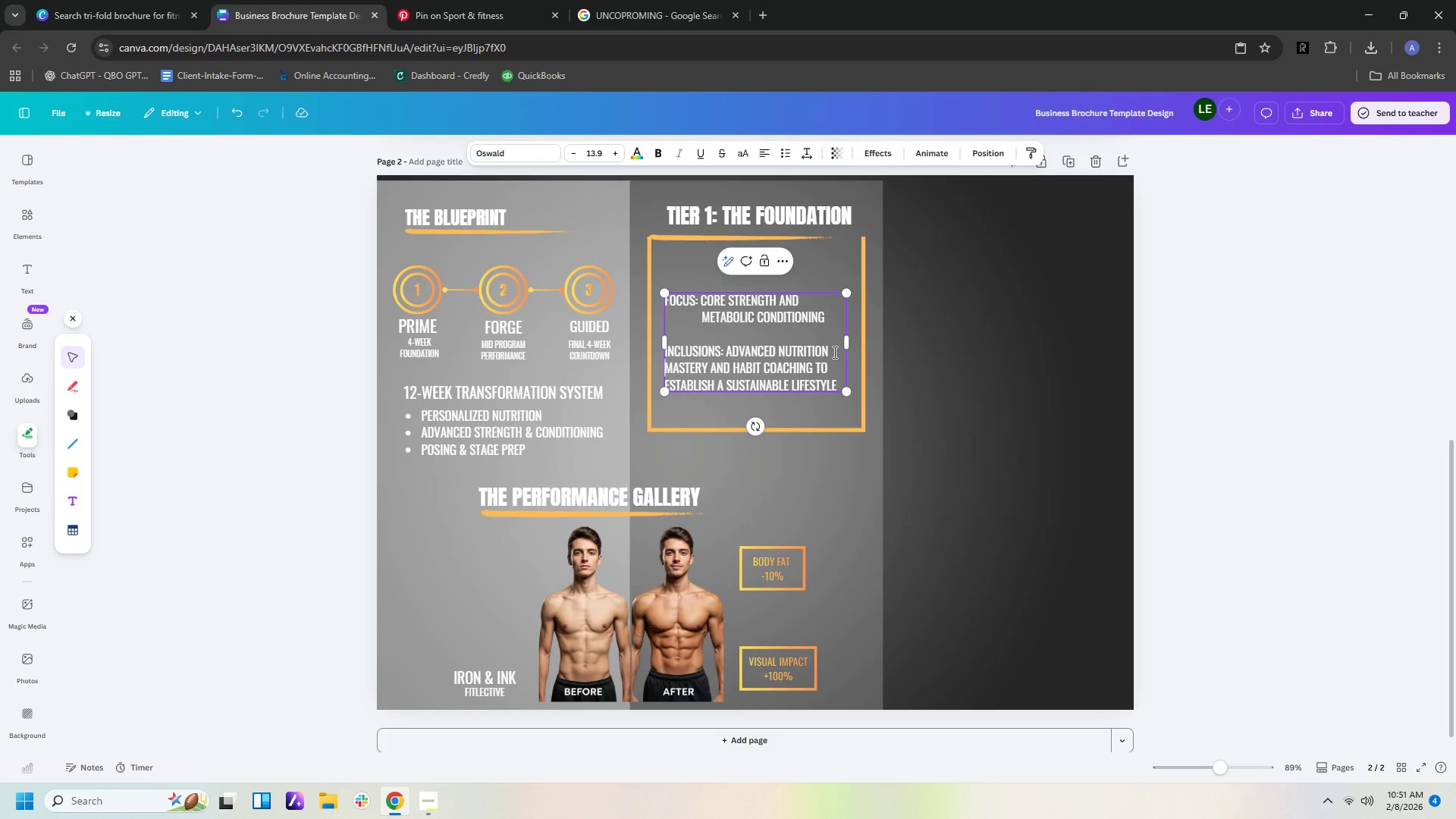 
key(ArrowRight)
 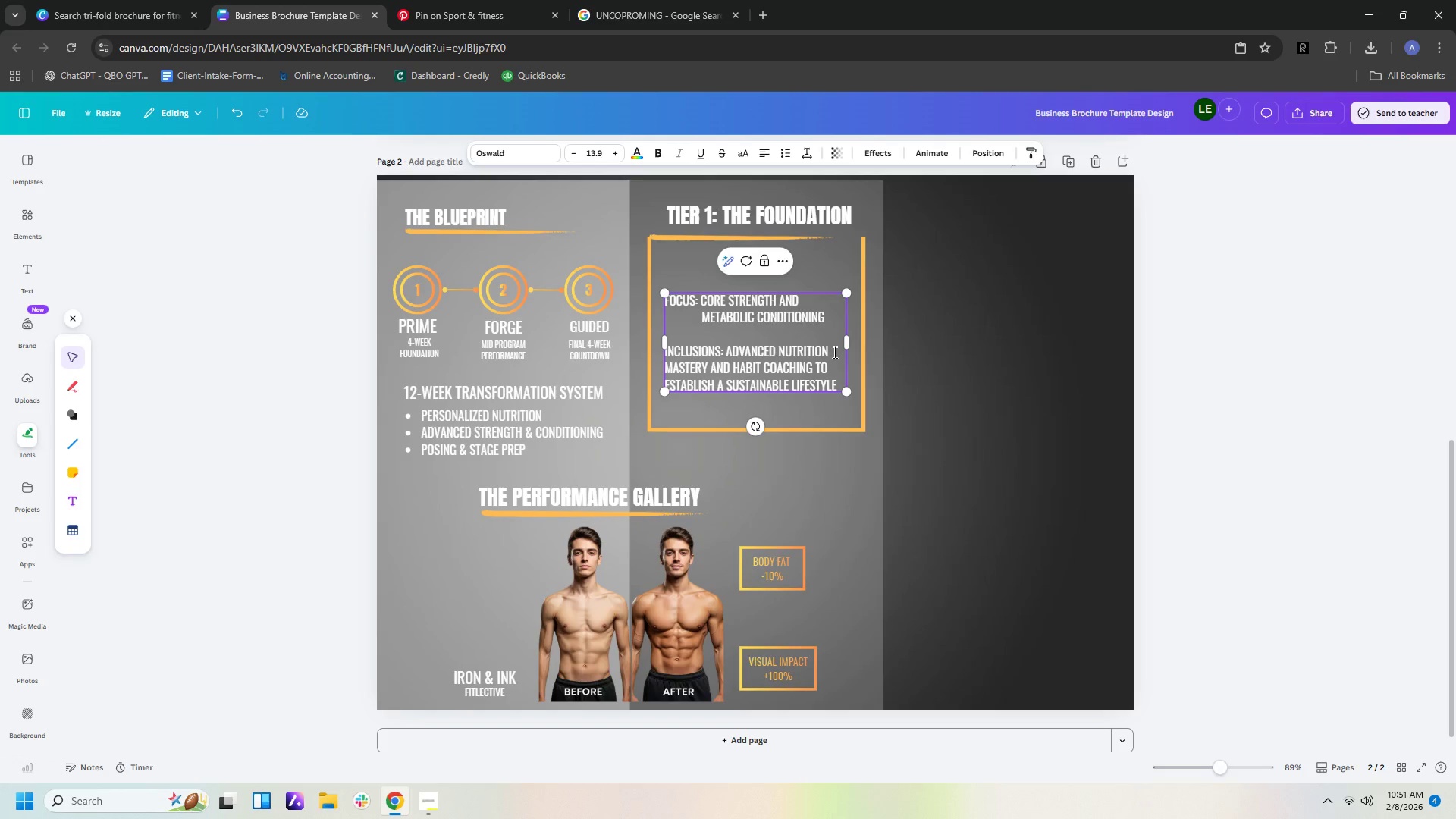 
key(Space)
 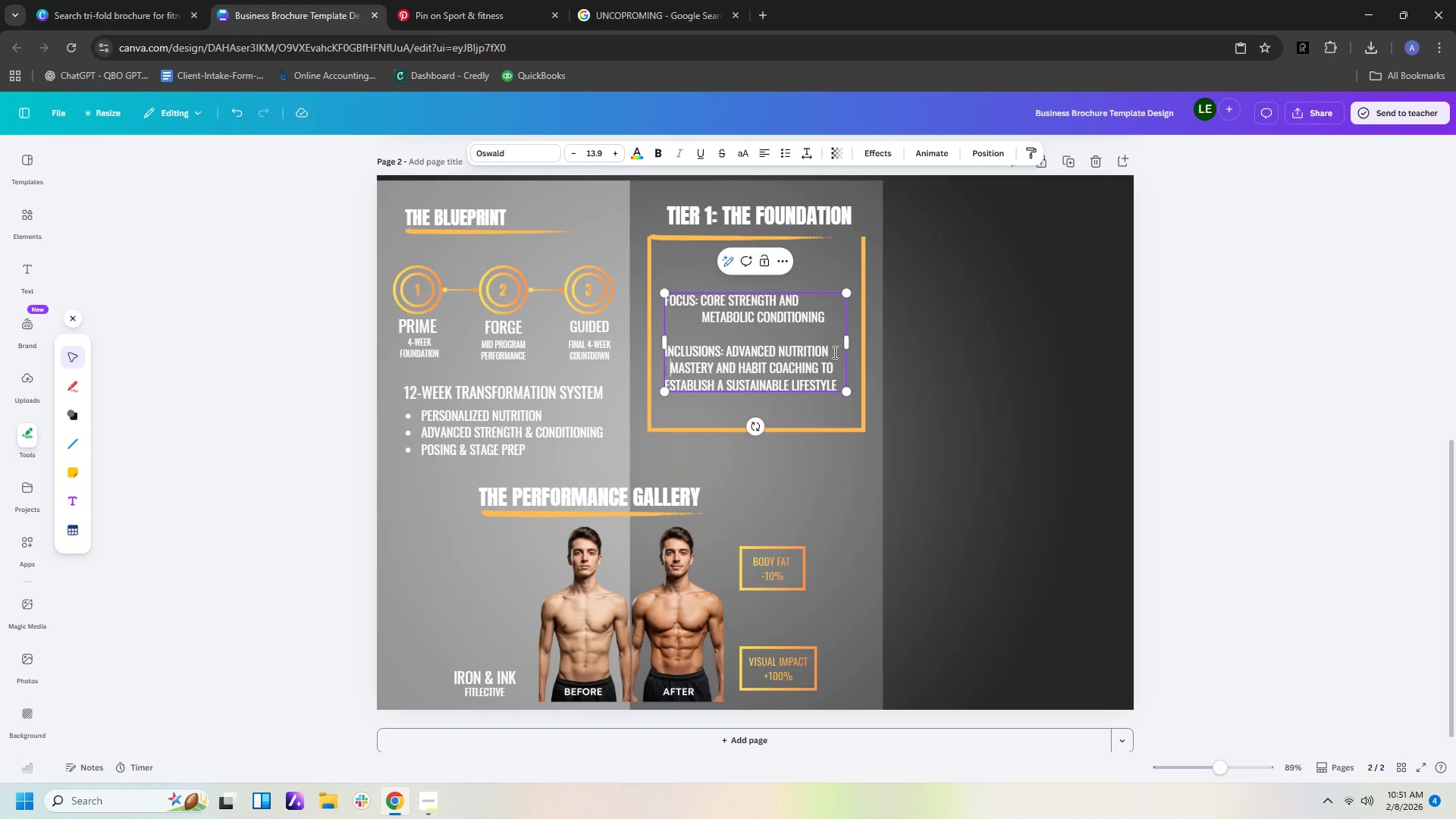 
key(Space)
 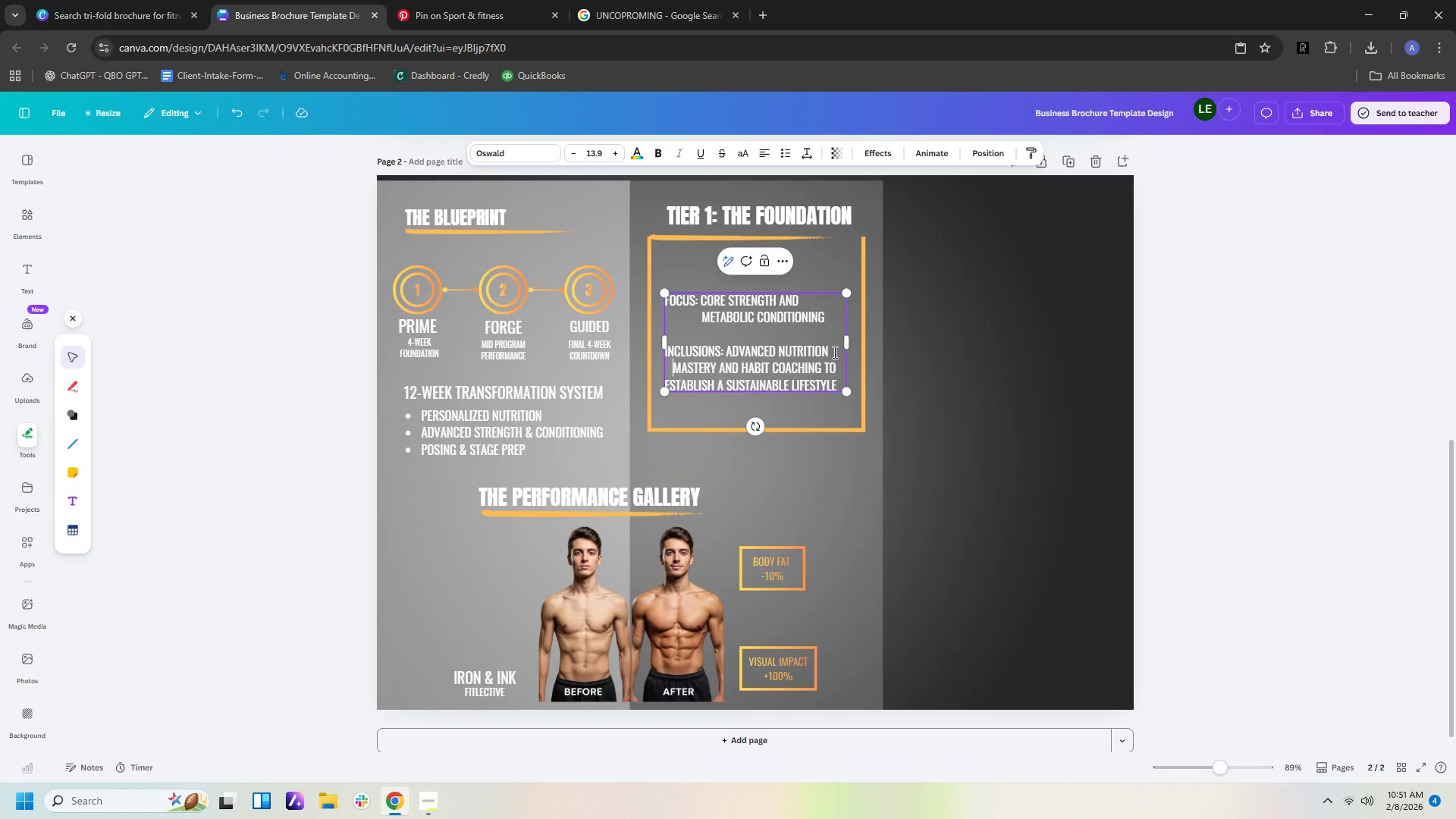 
key(Space)
 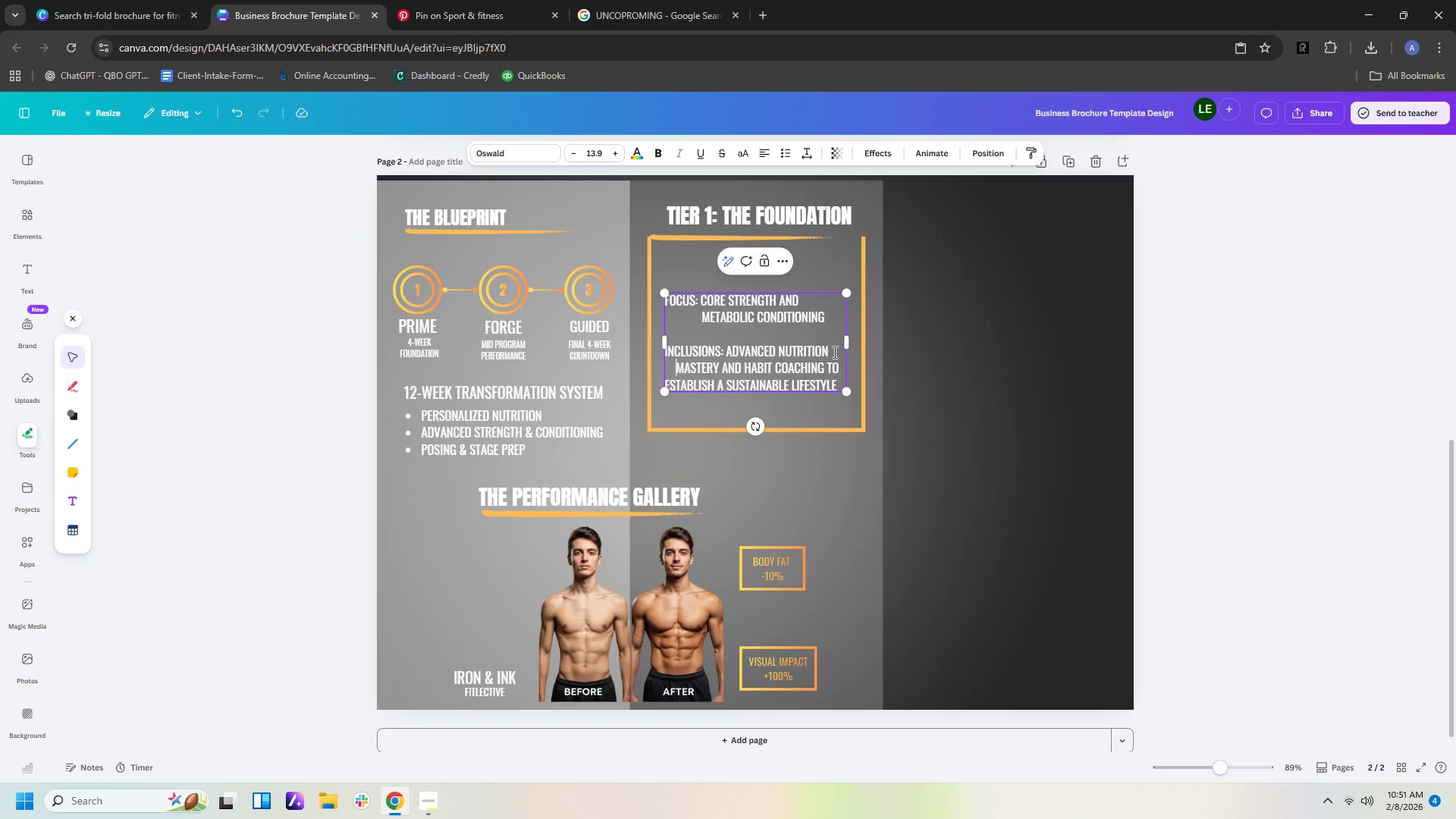 
key(Space)
 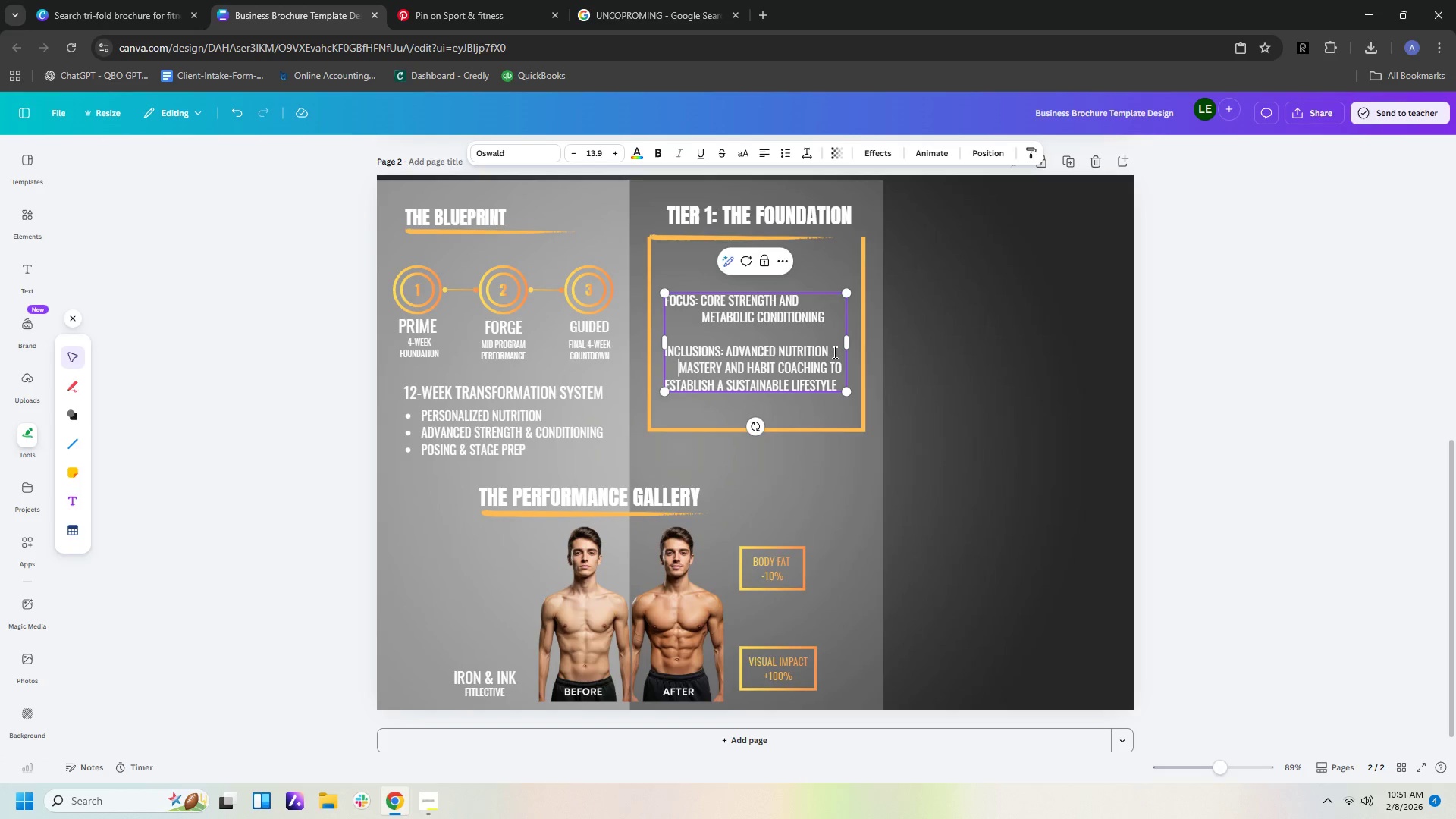 
key(Space)
 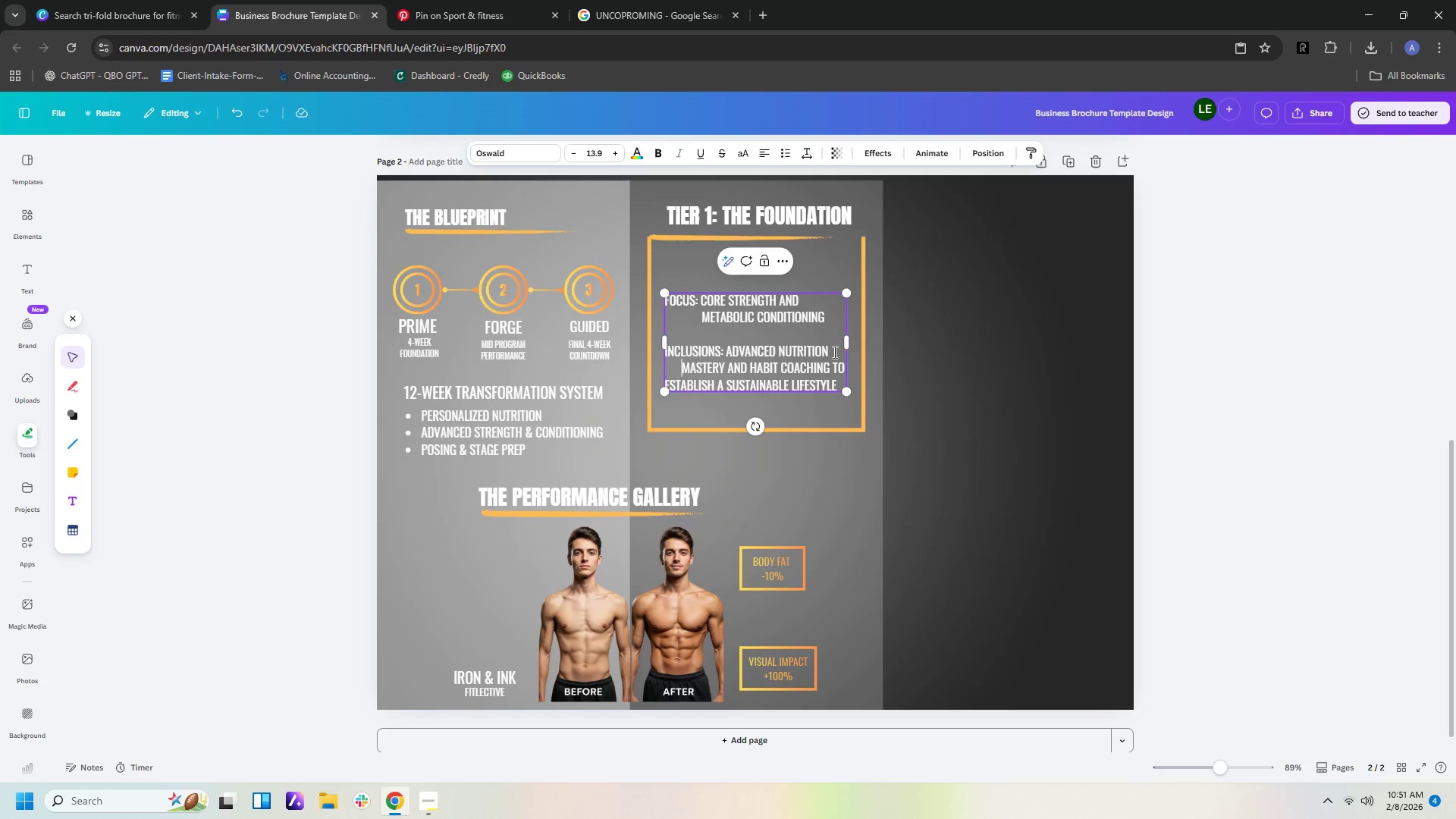 
key(Space)
 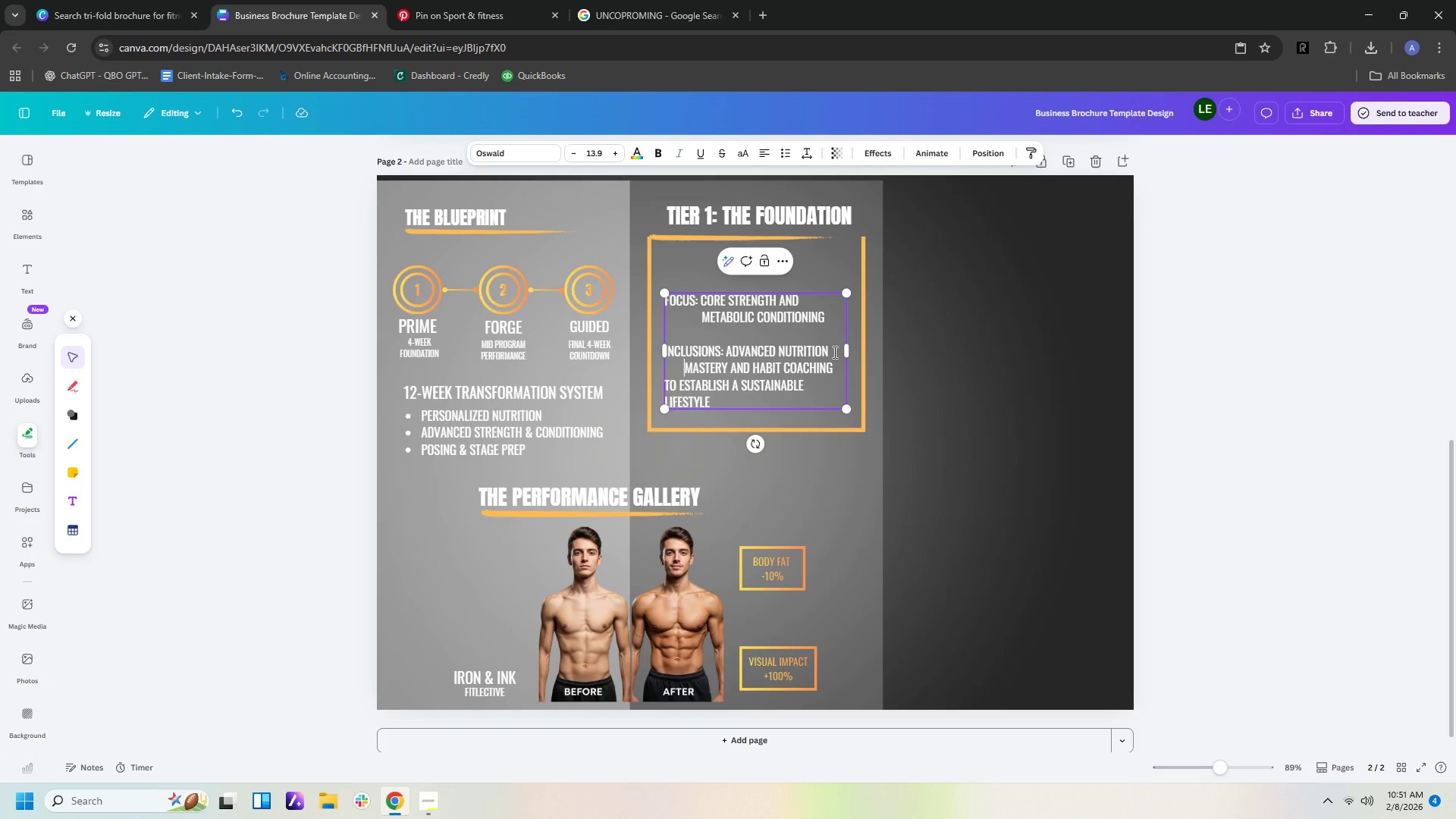 
key(Space)
 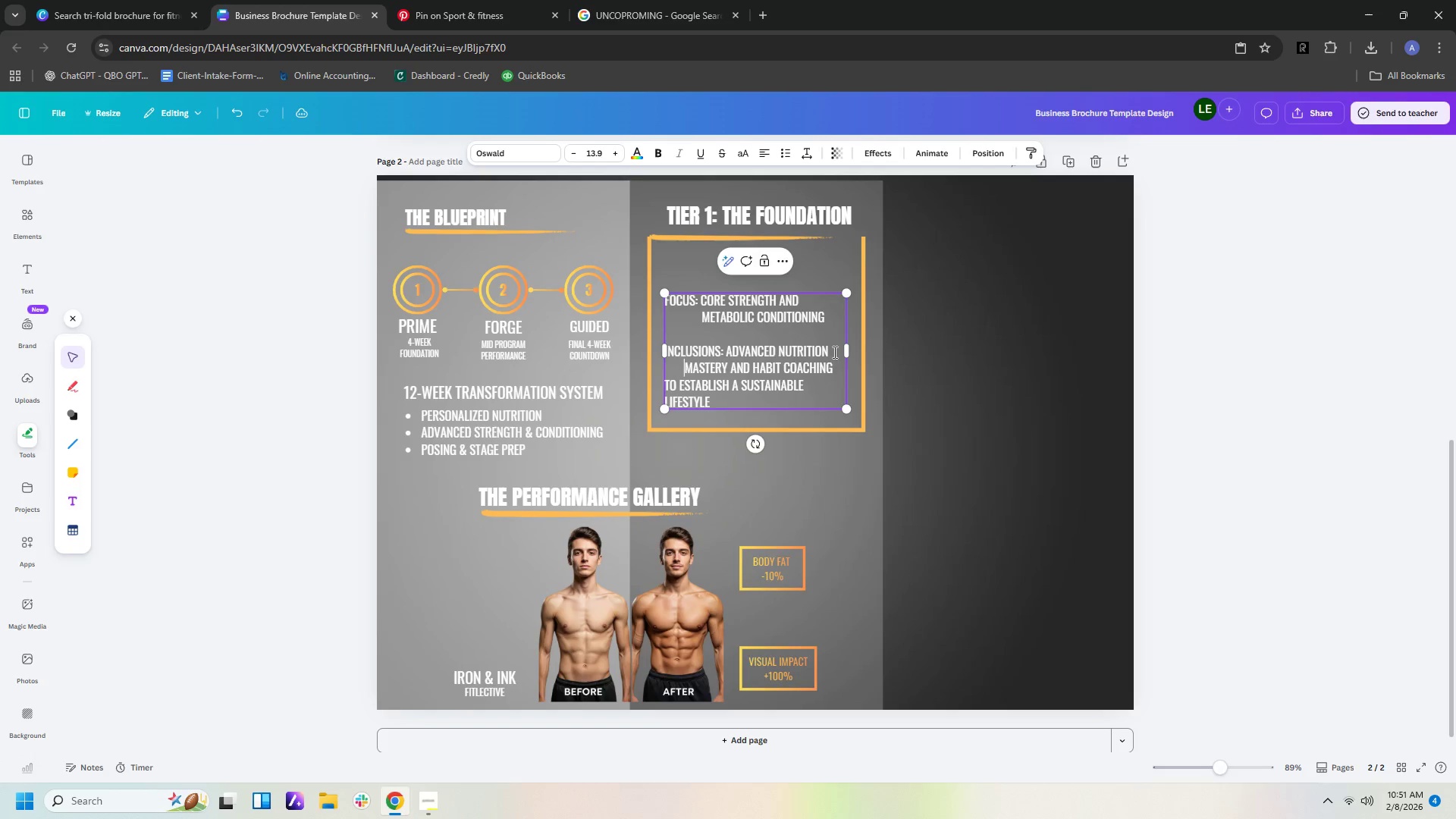 
key(Space)
 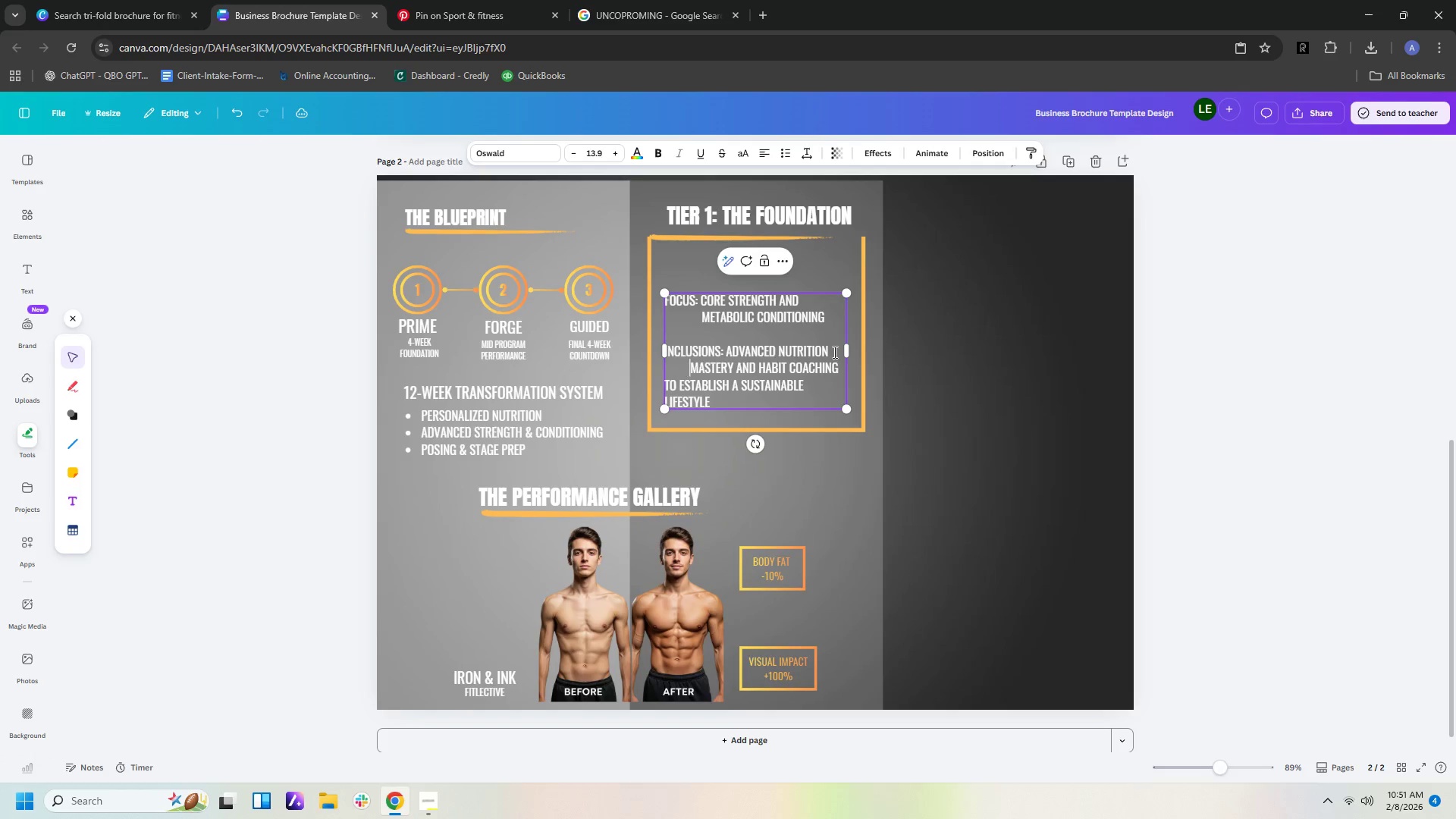 
key(Space)
 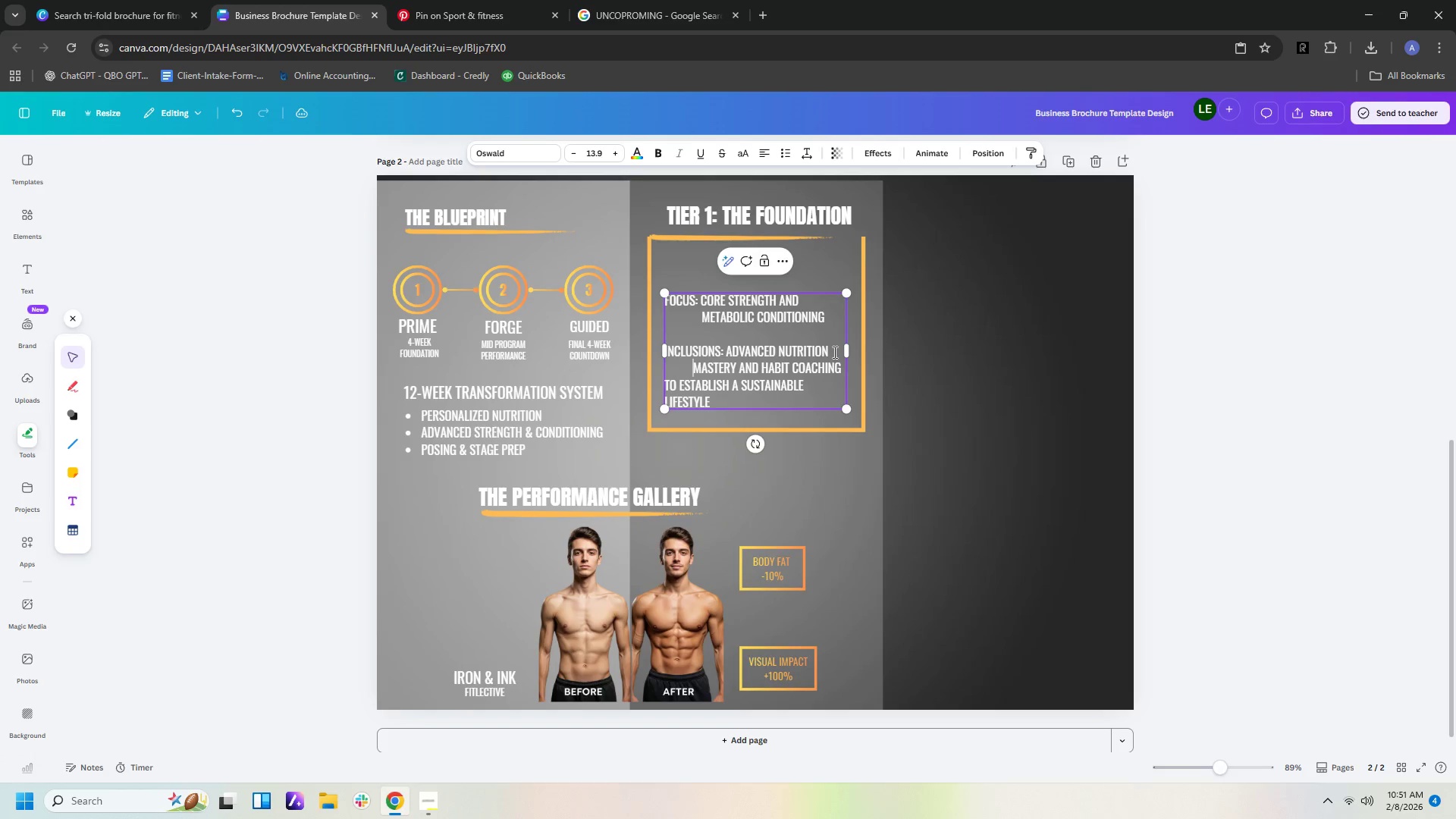 
key(Space)
 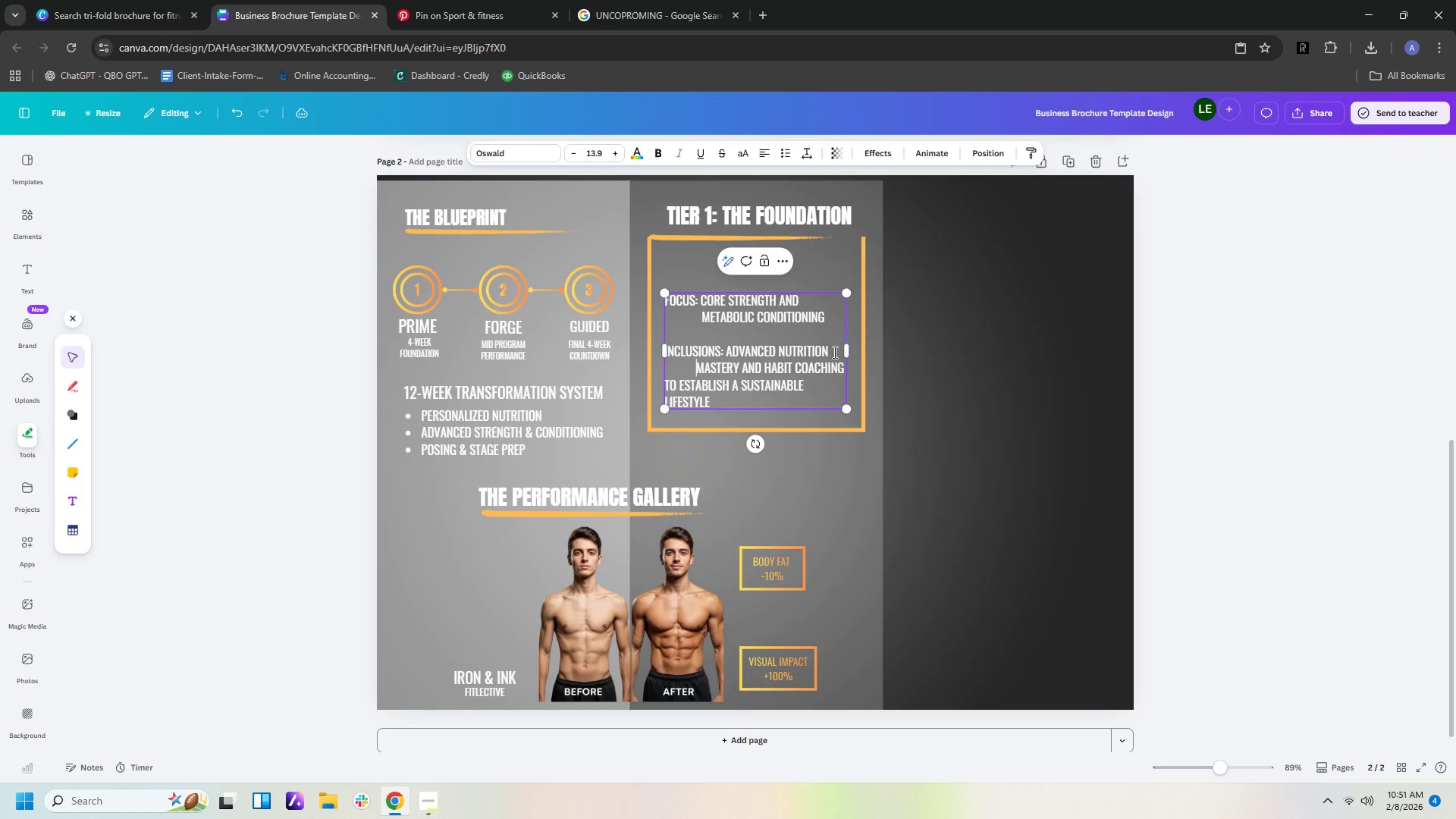 
key(Space)
 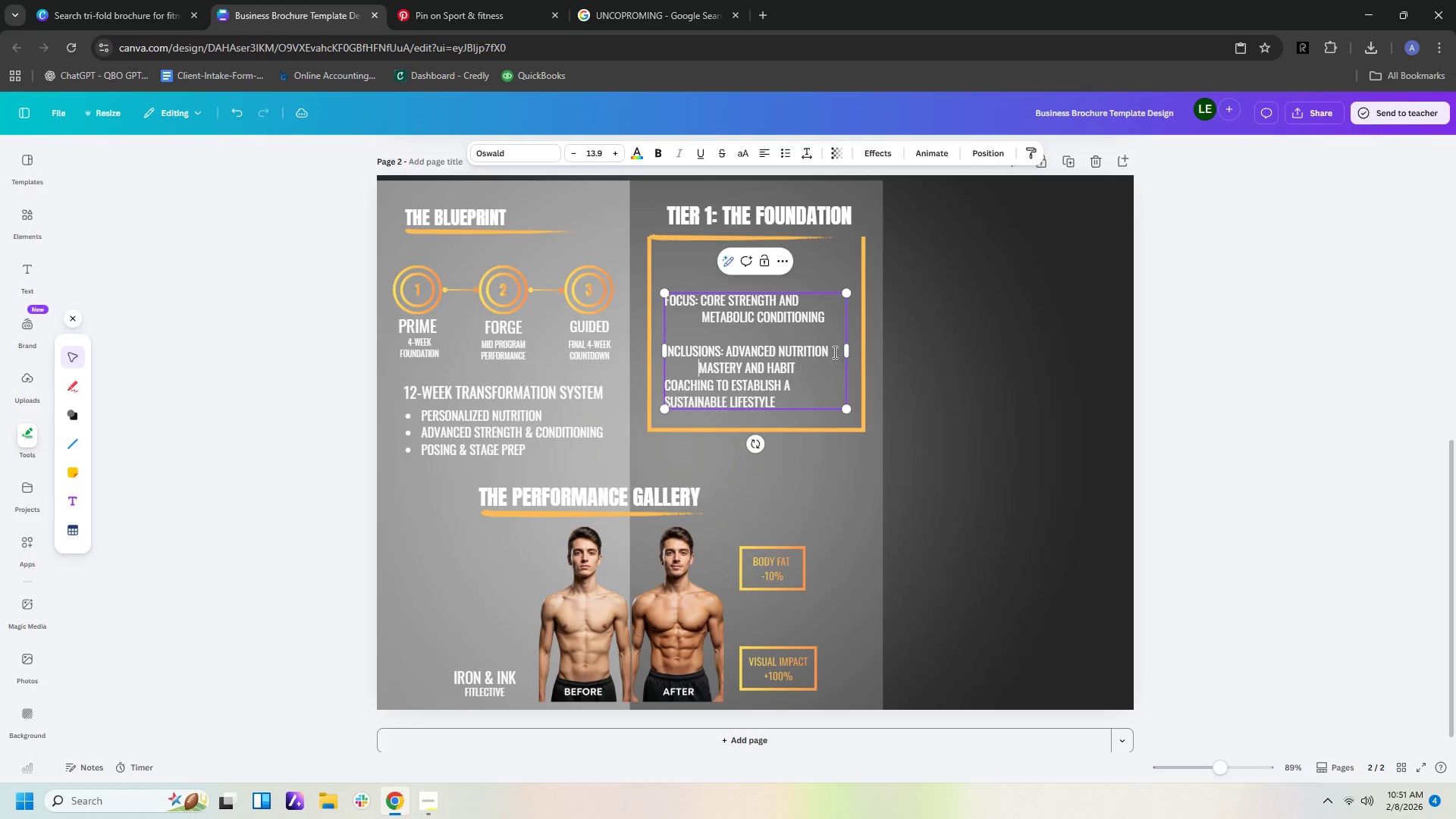 
key(Space)
 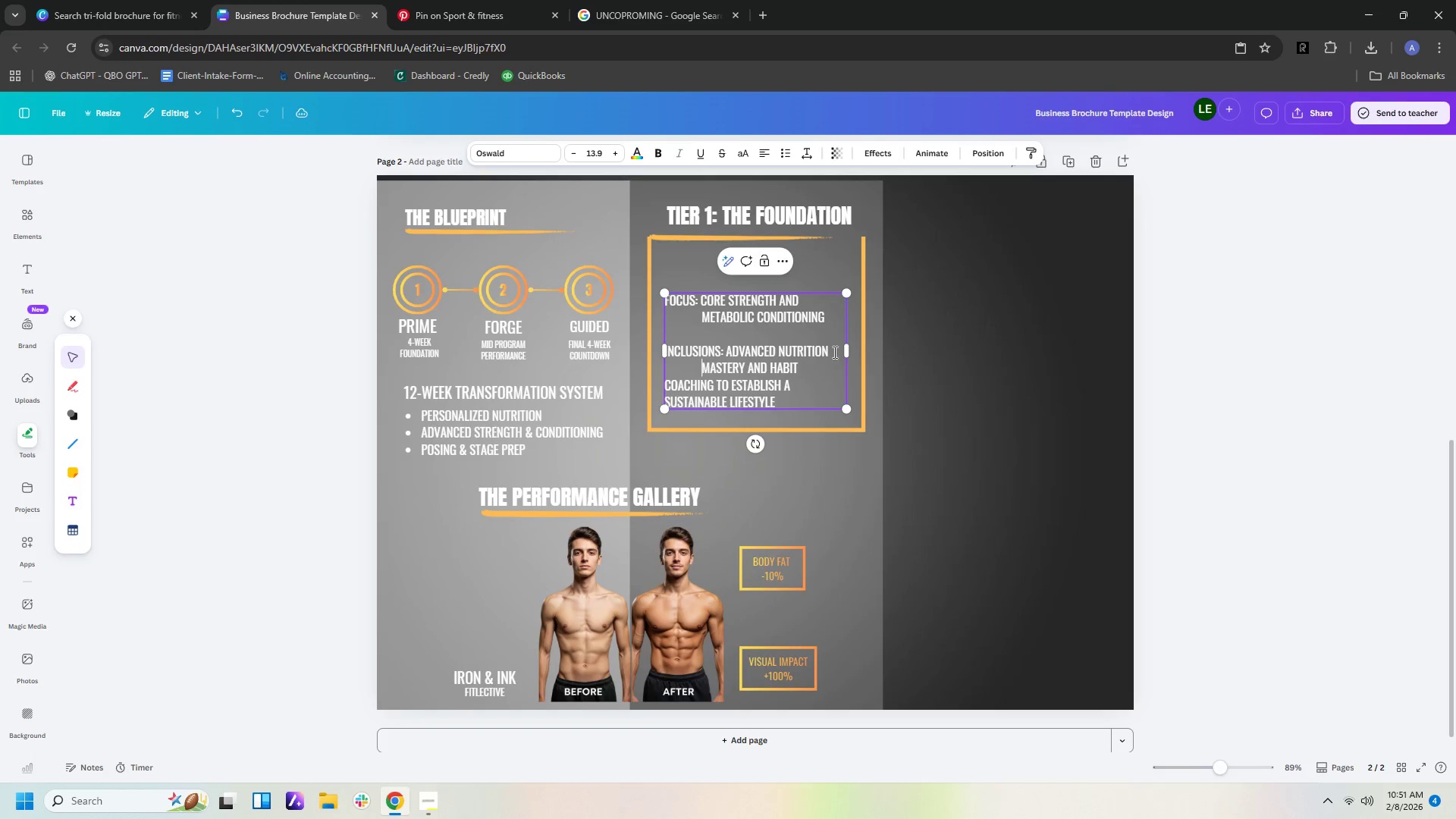 
key(Space)
 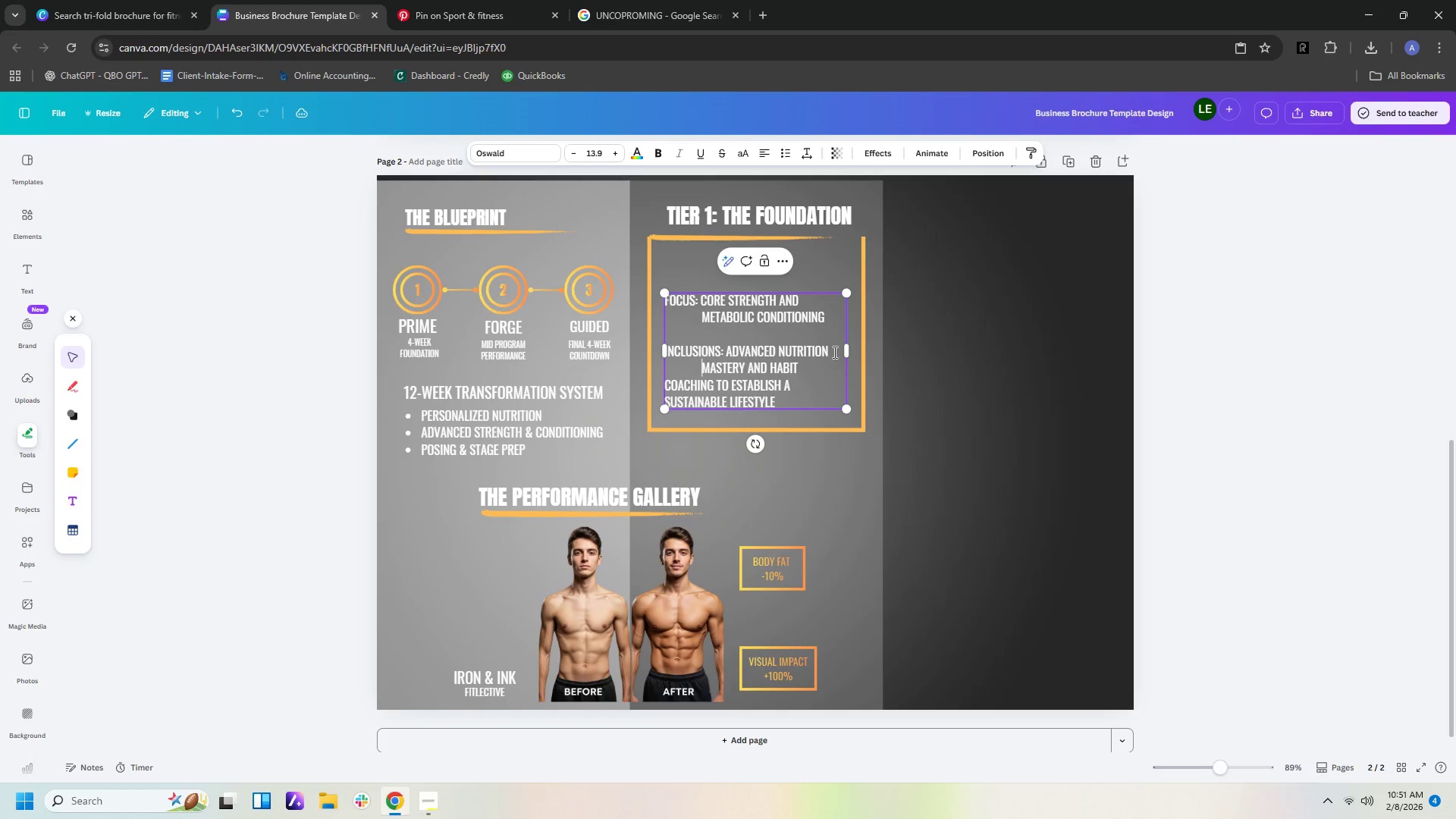 
key(Space)
 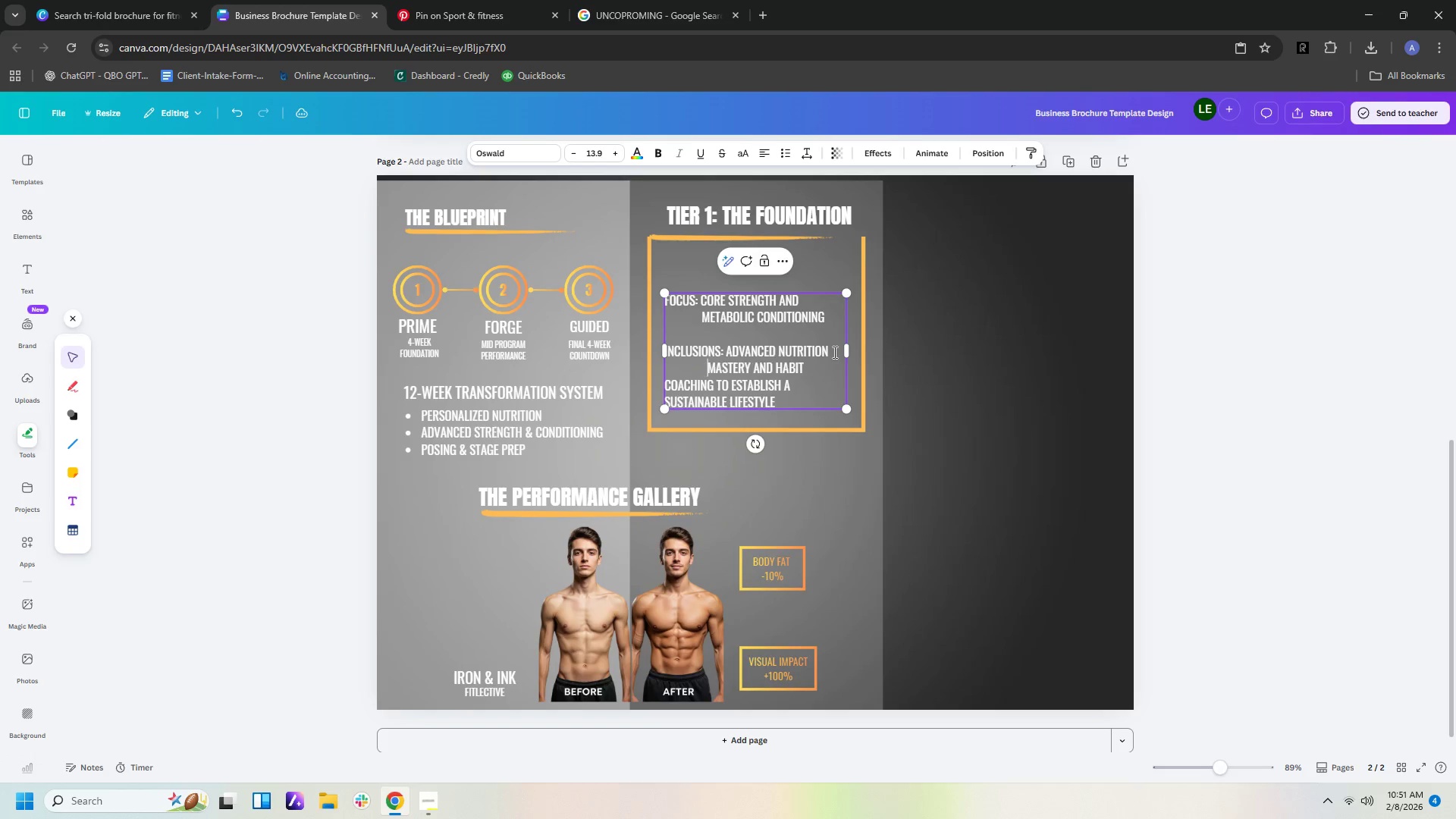 
key(Space)
 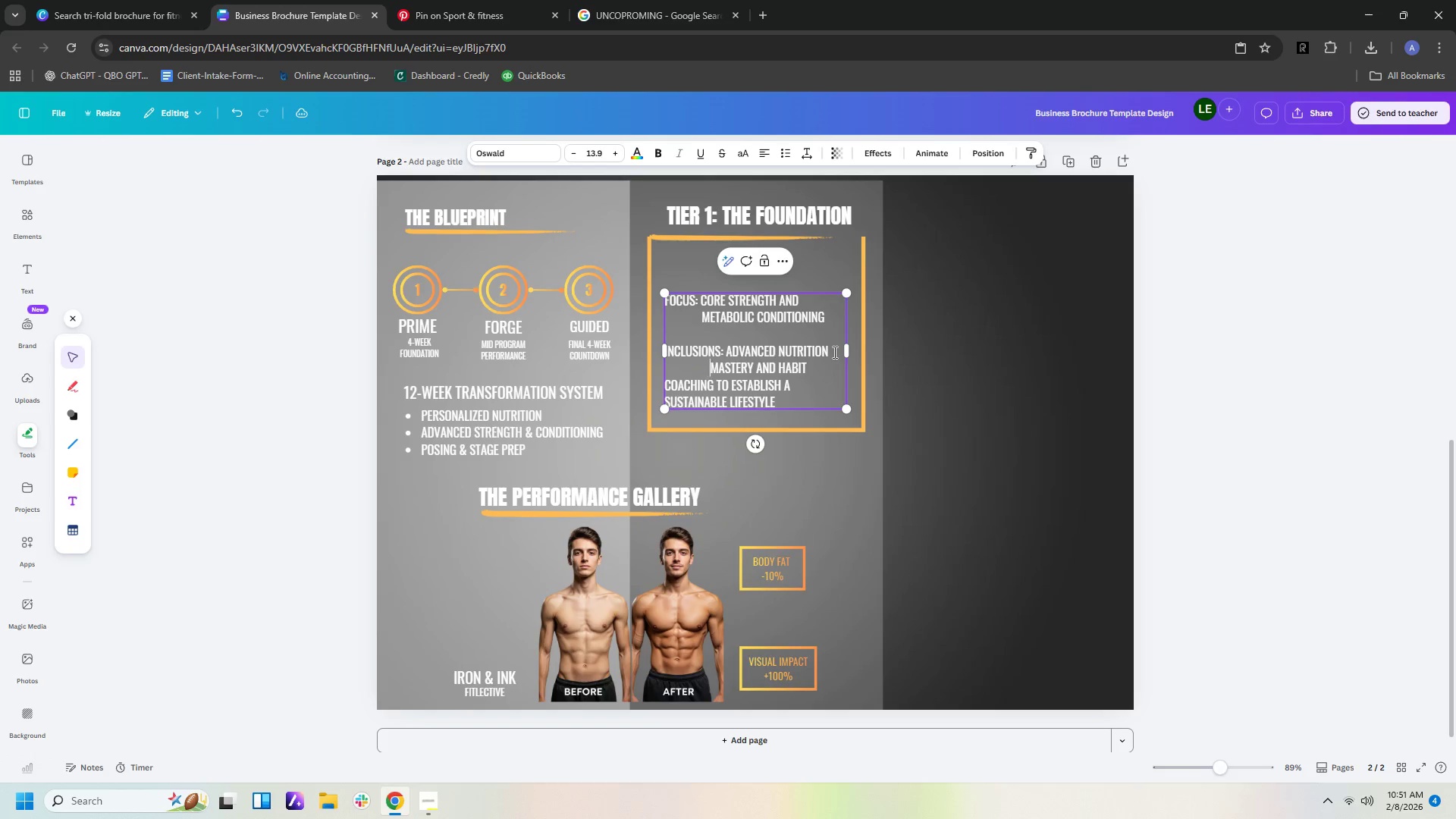 
key(Space)
 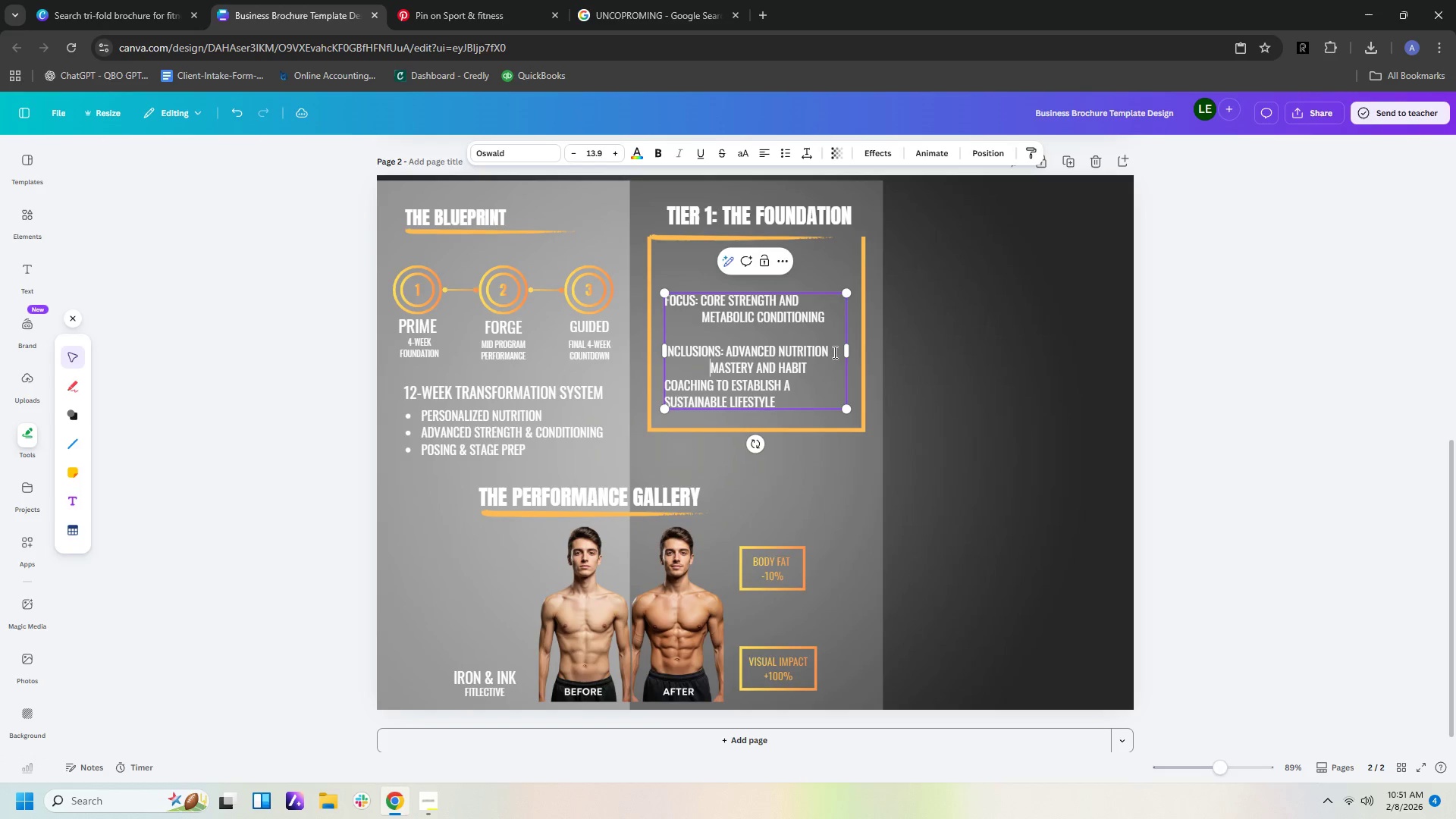 
key(Space)
 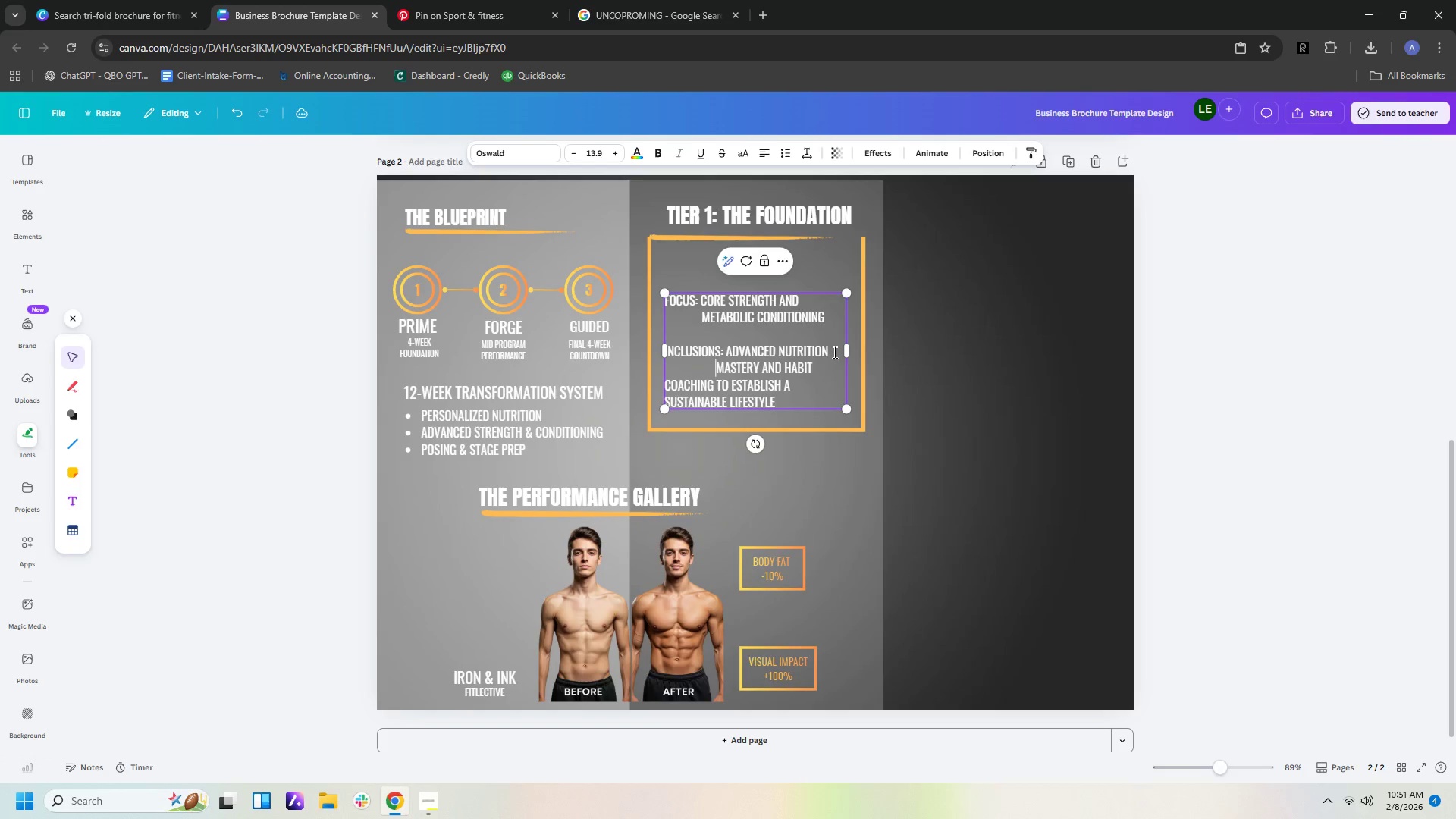 
key(Space)
 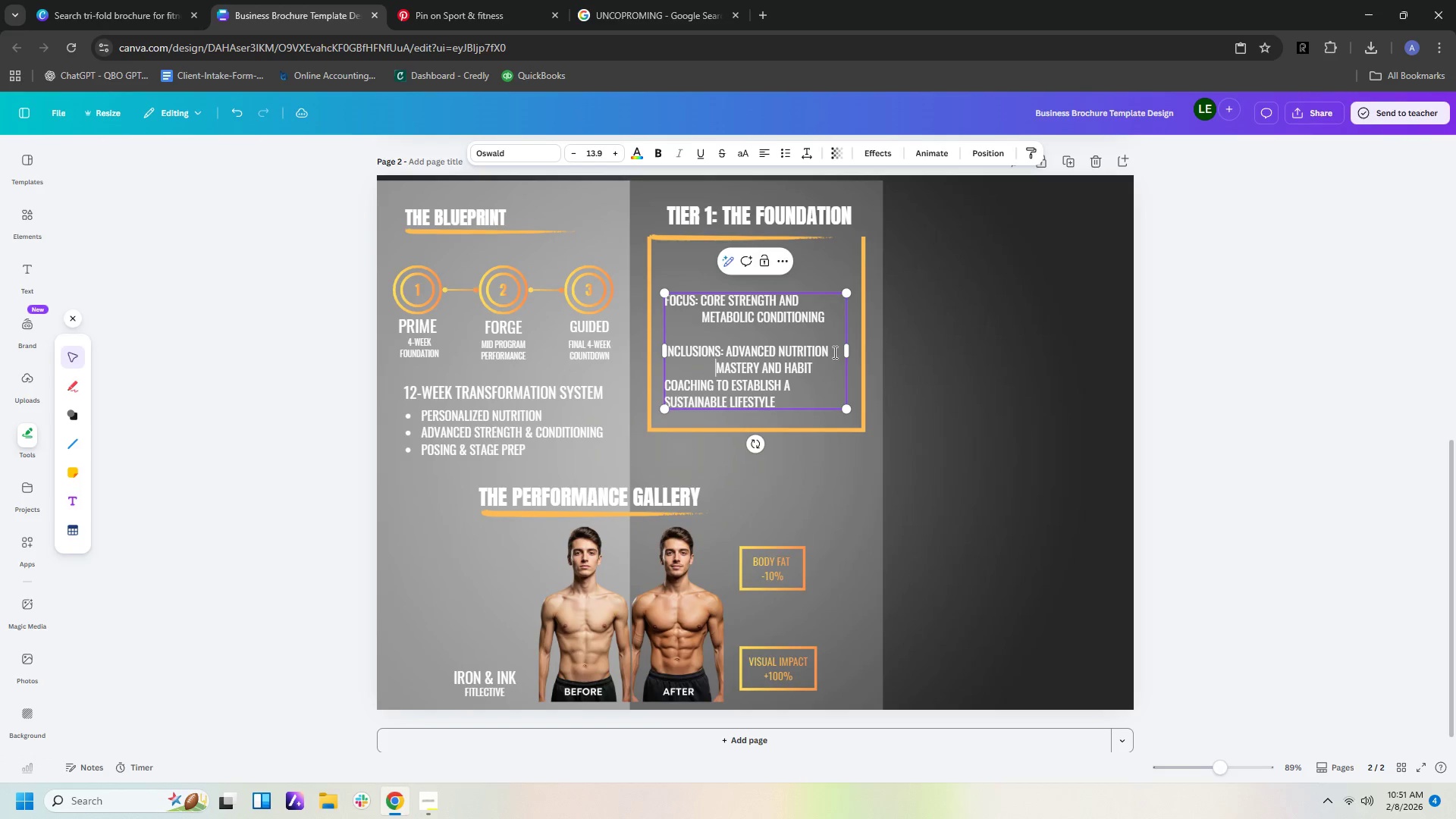 
key(Space)
 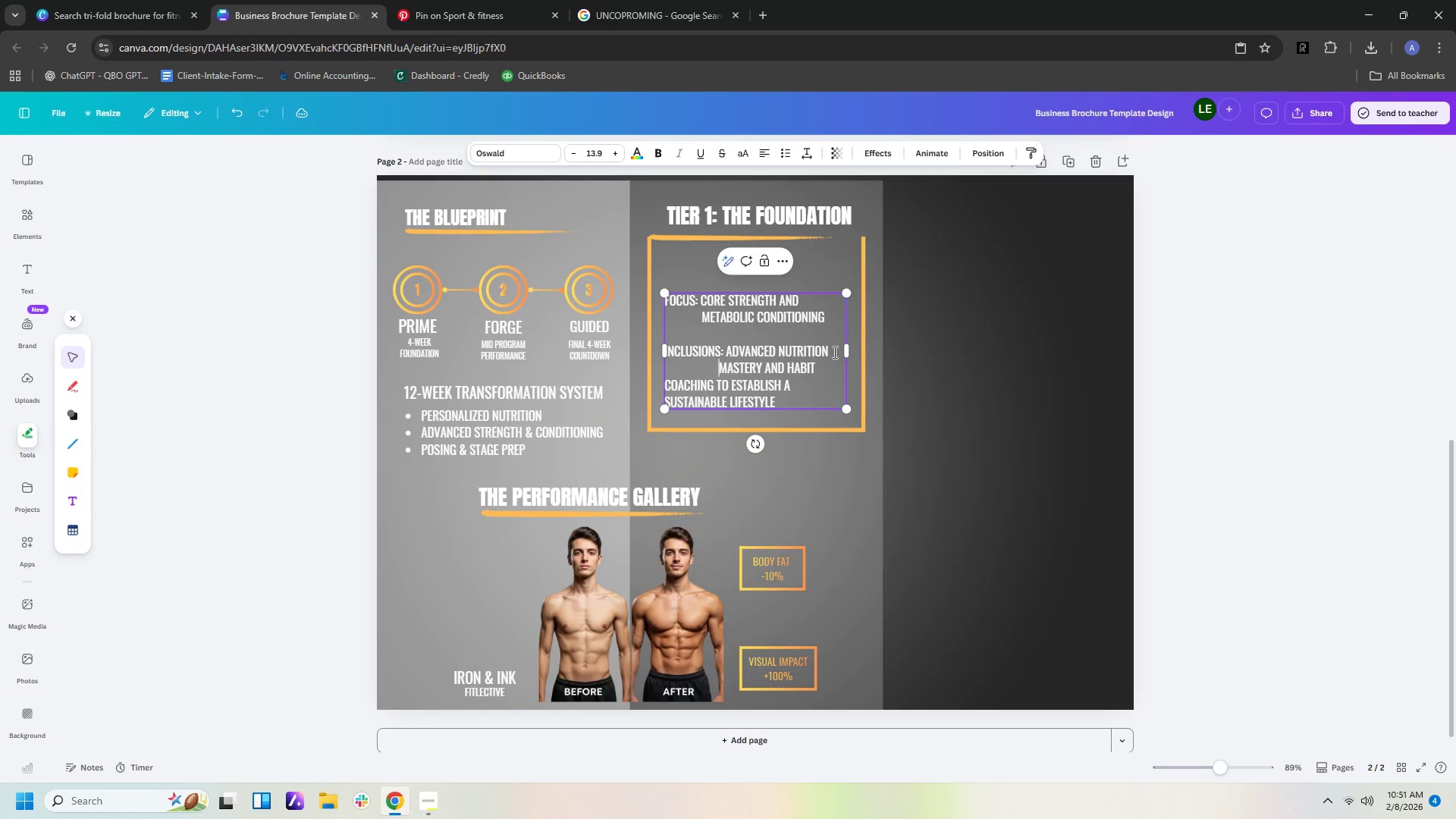 
key(Space)
 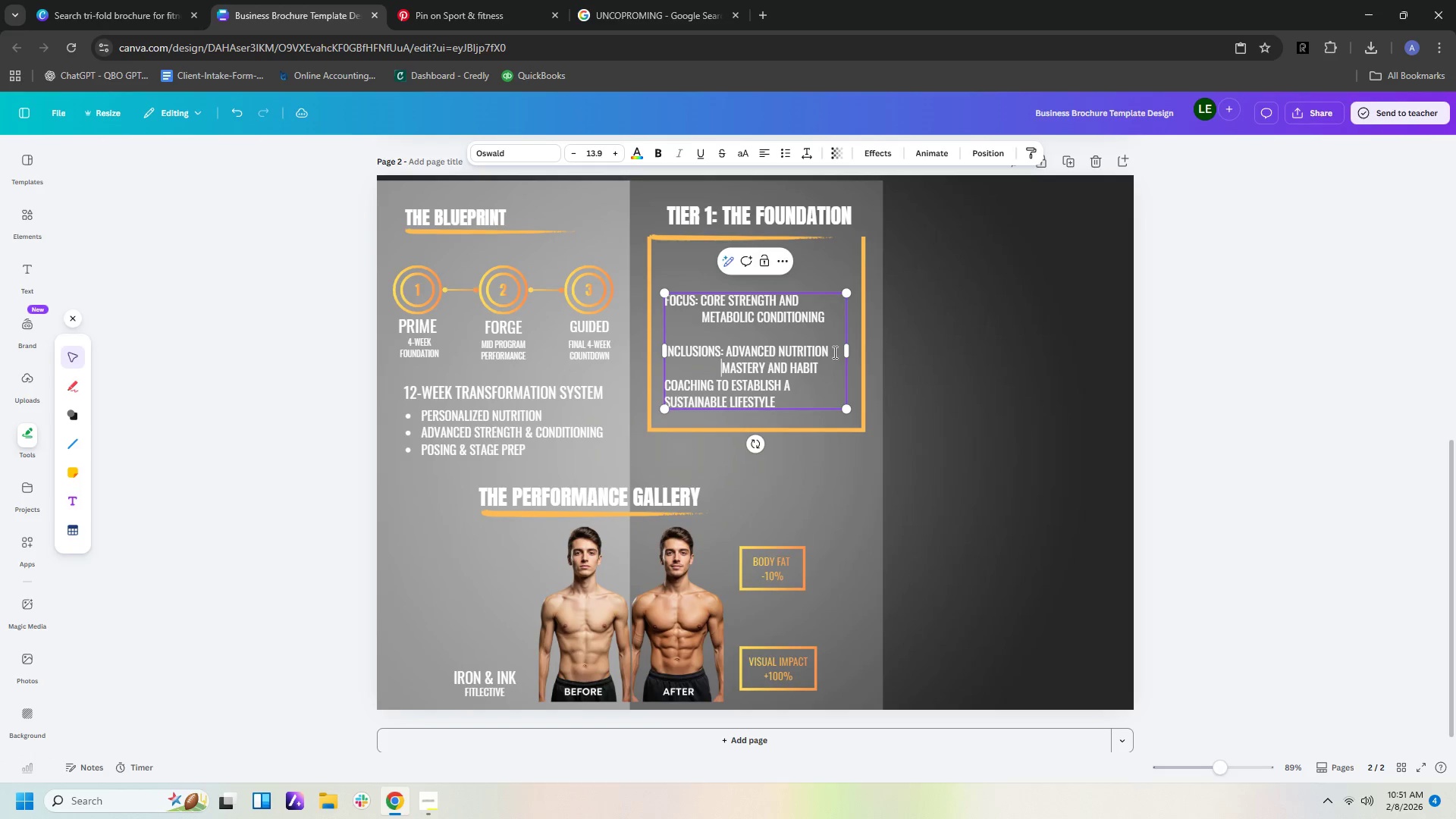 
key(Space)
 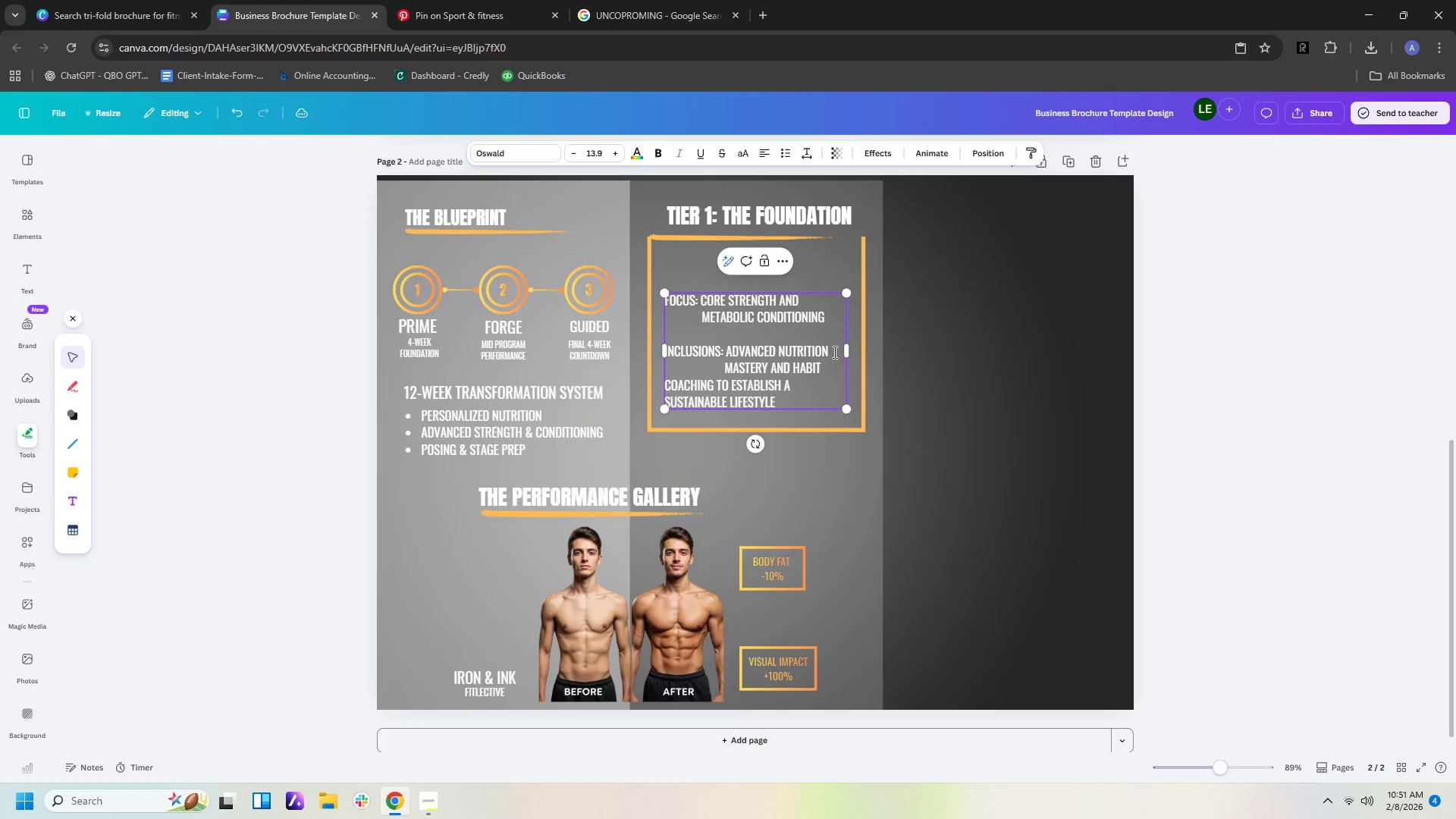 
key(Space)
 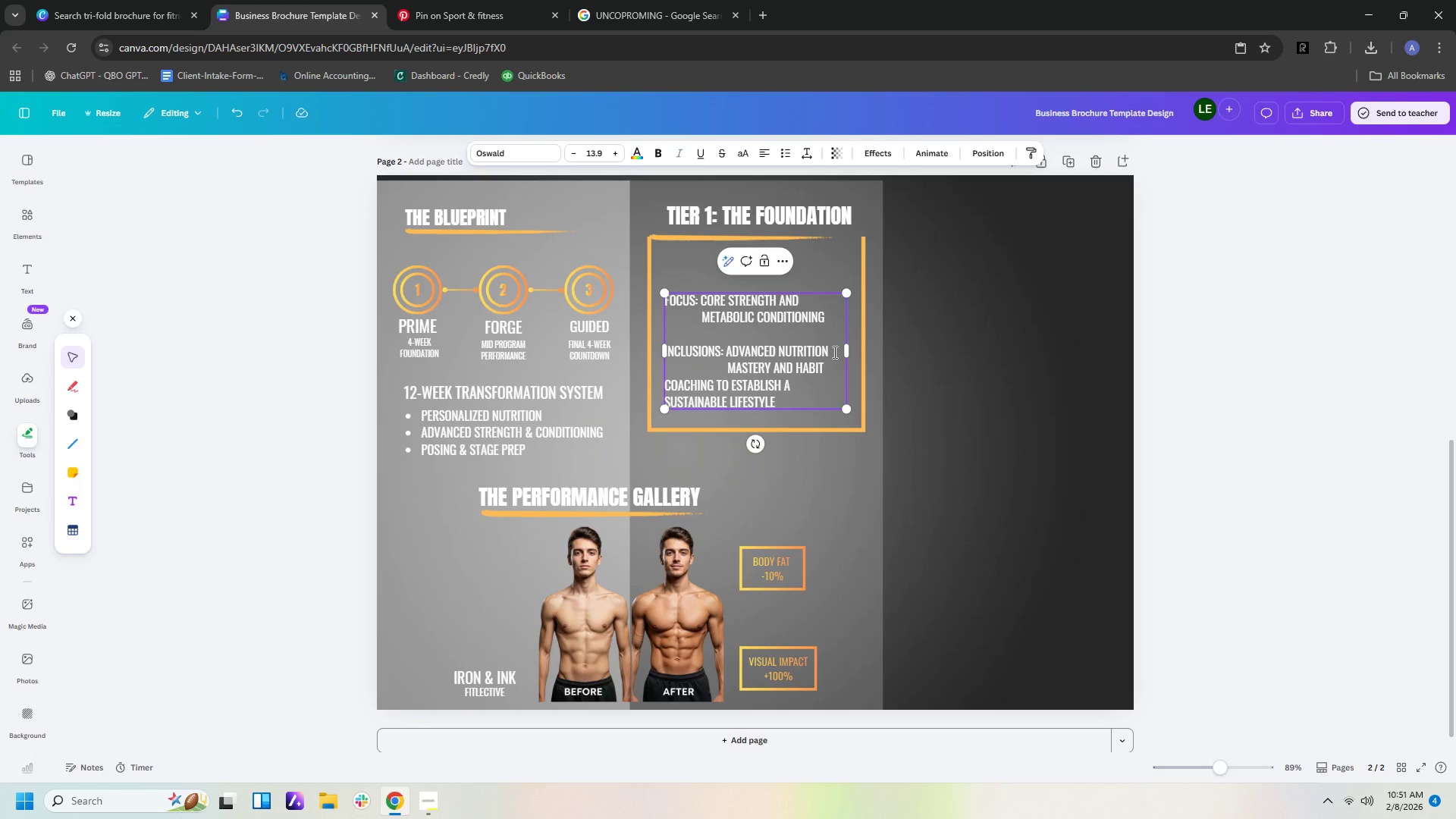 
key(Backspace)
 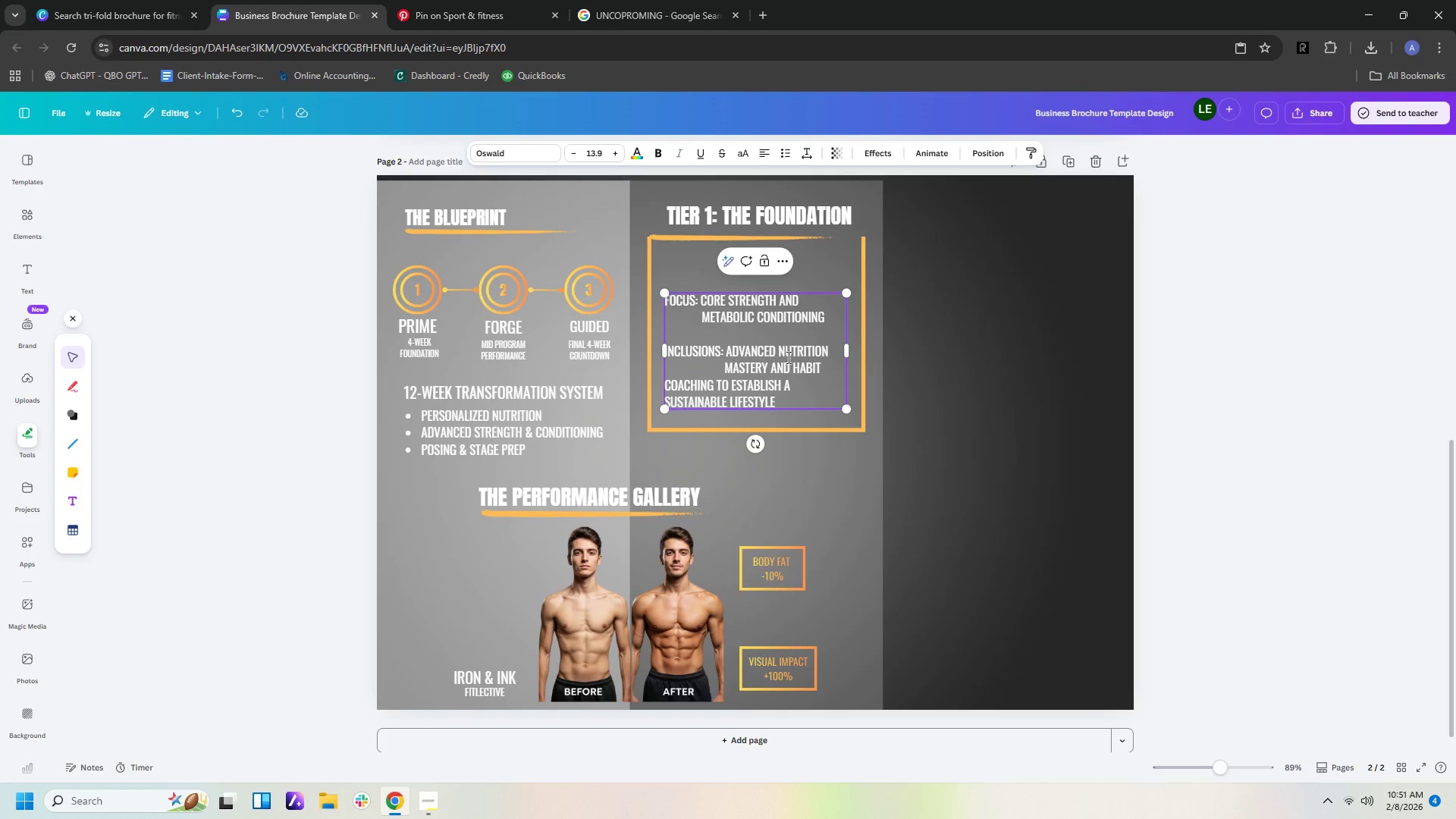 
left_click([823, 368])
 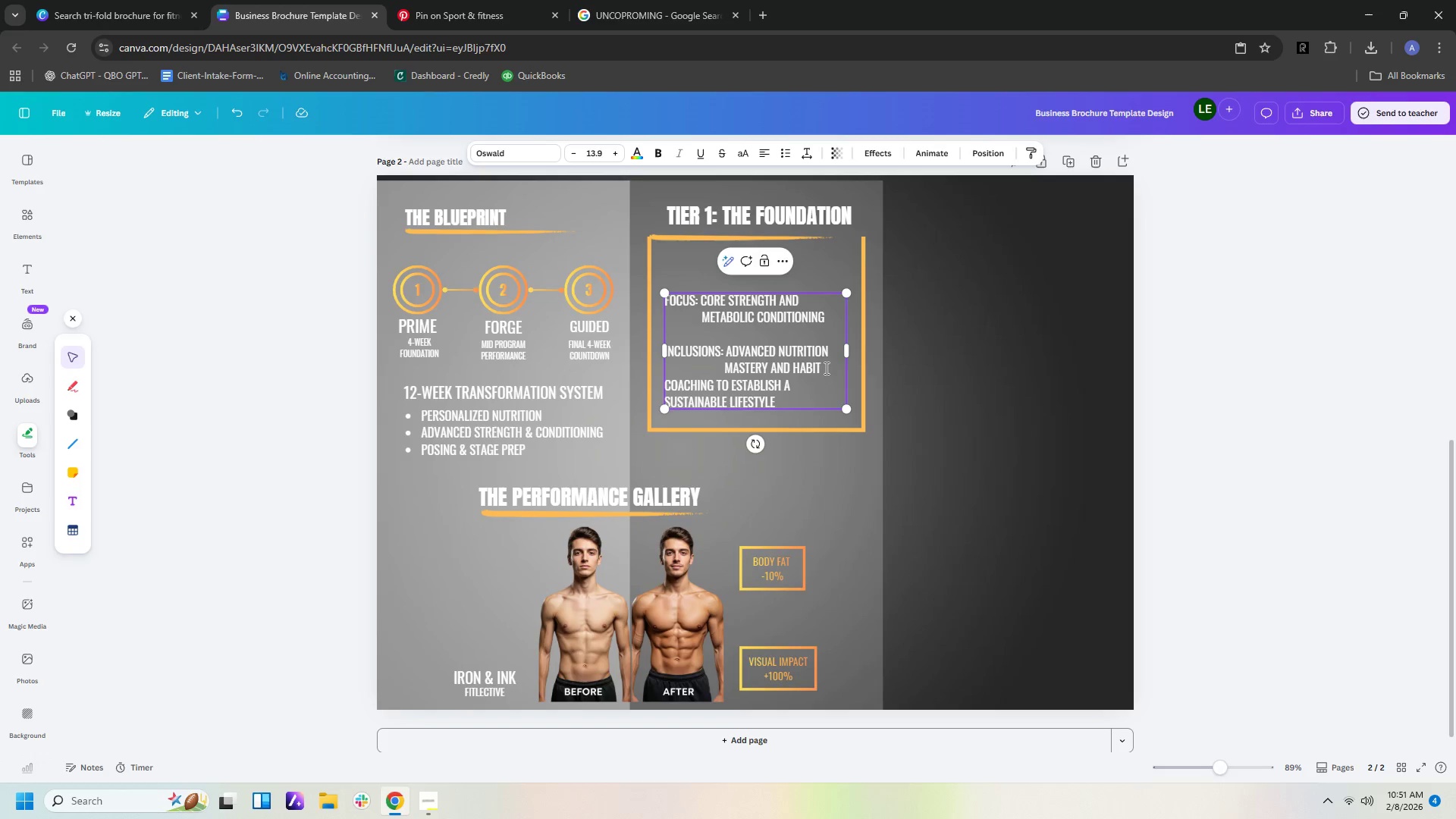 
key(Delete)
 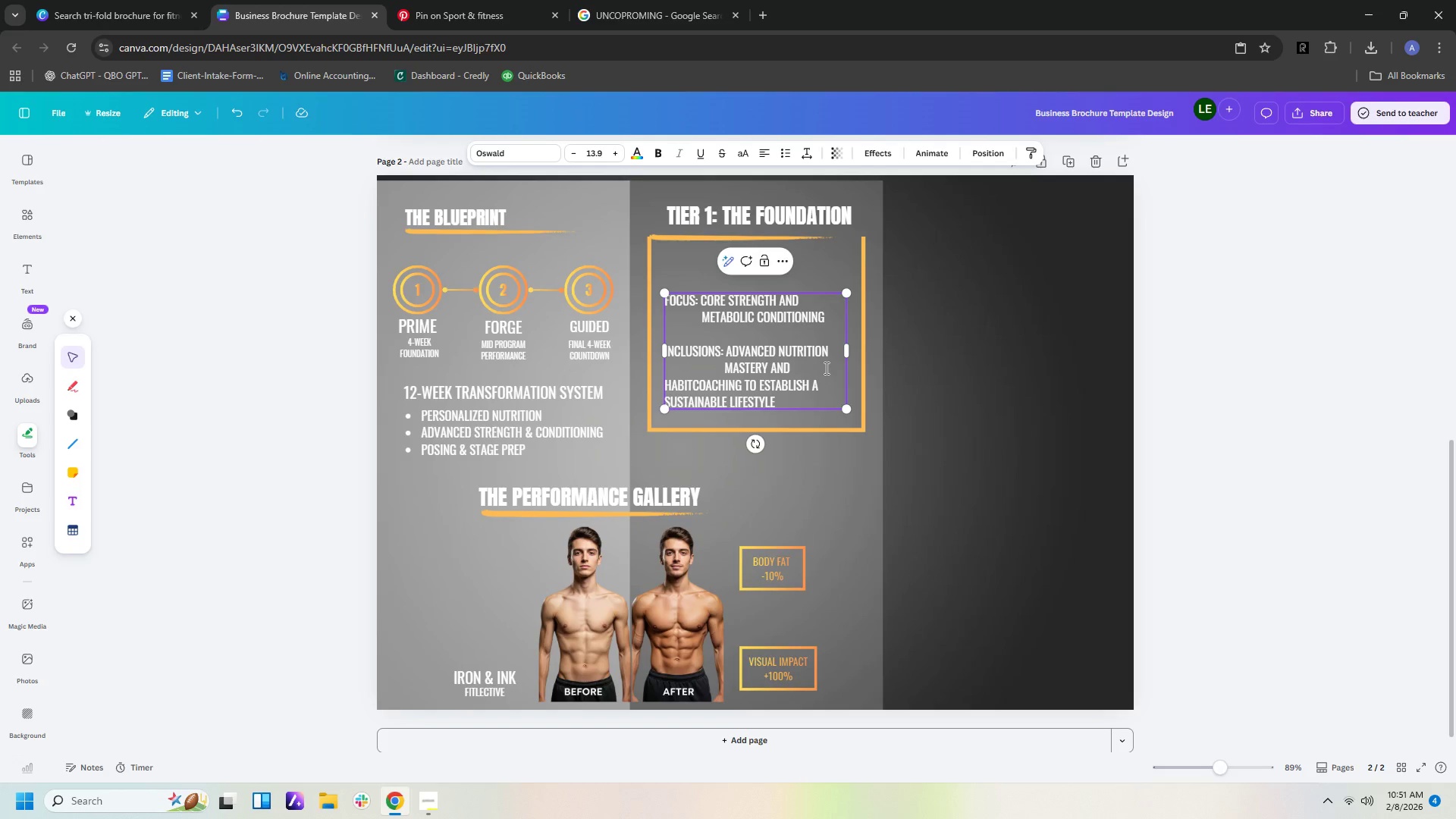 
key(Enter)
 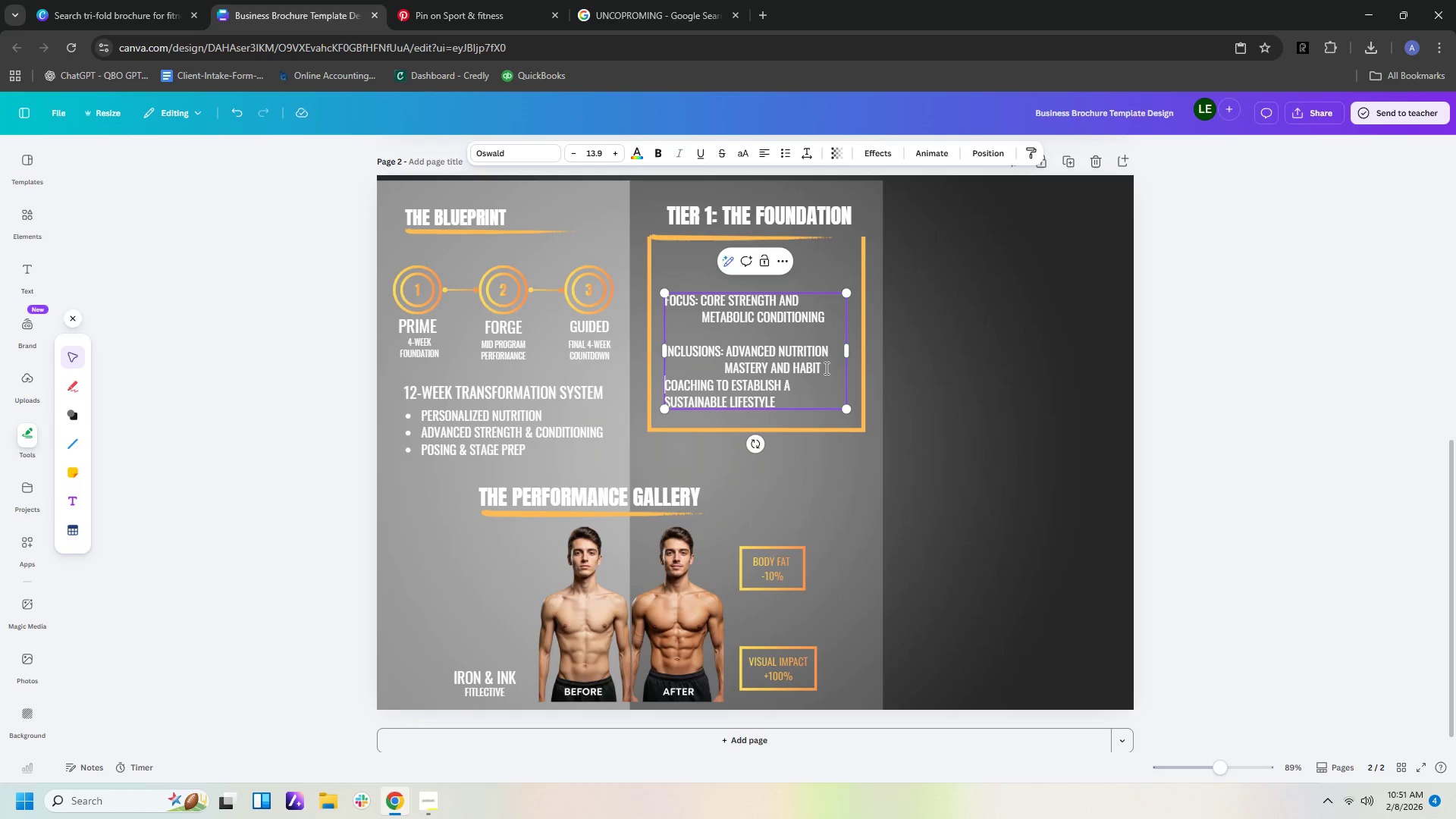 
key(Space)
 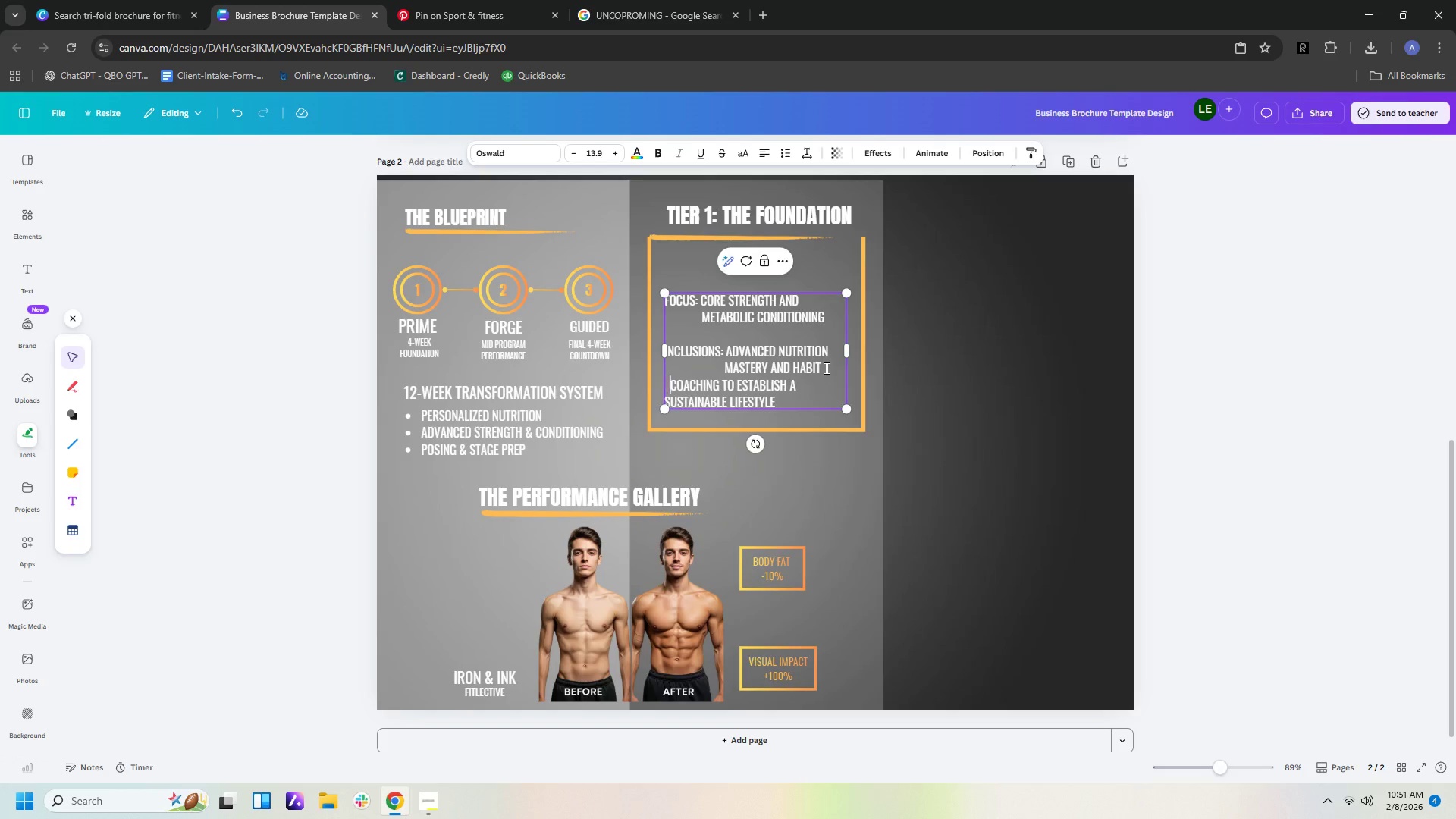 
key(Space)
 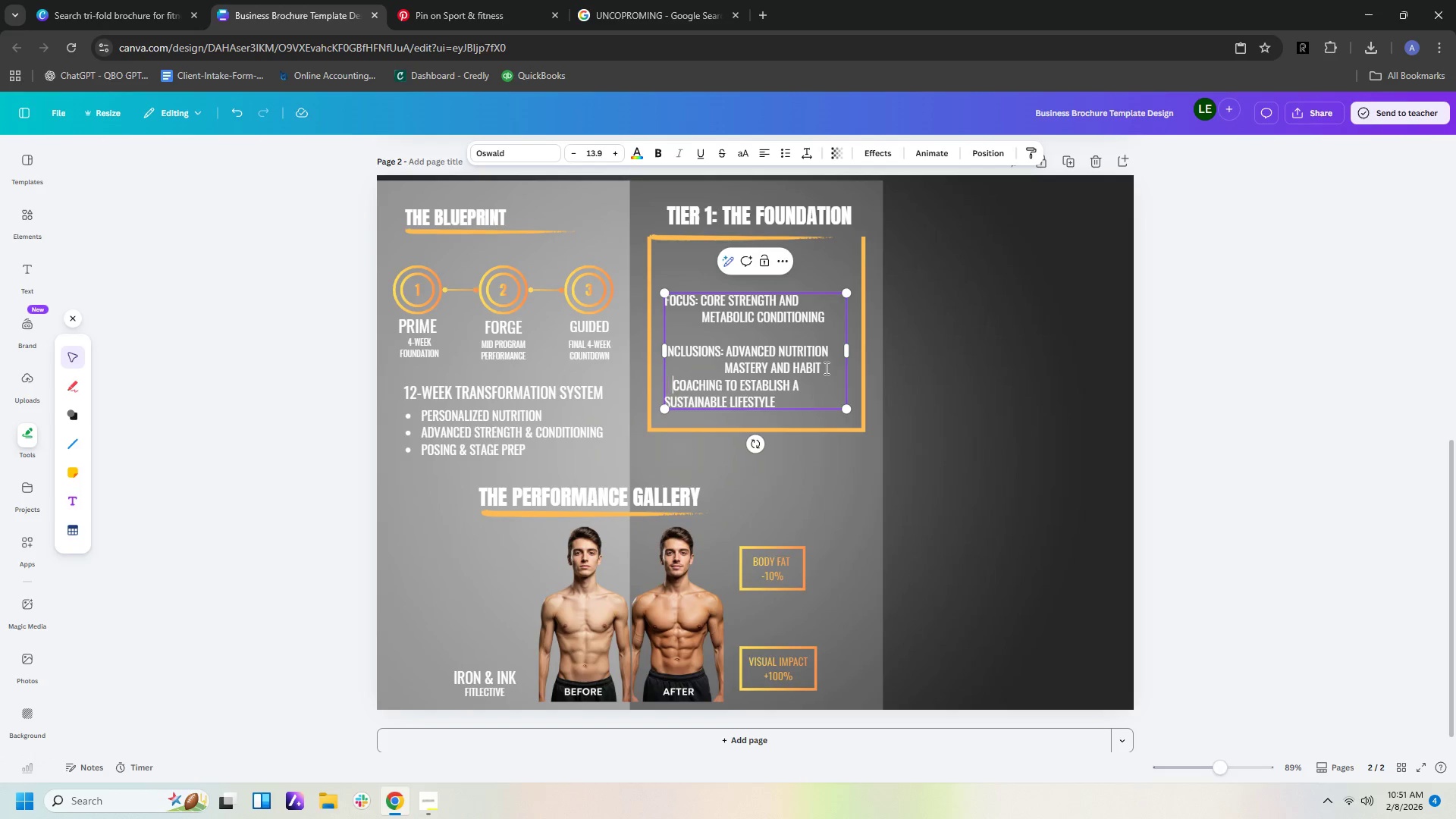 
hold_key(key=Space, duration=1.03)
 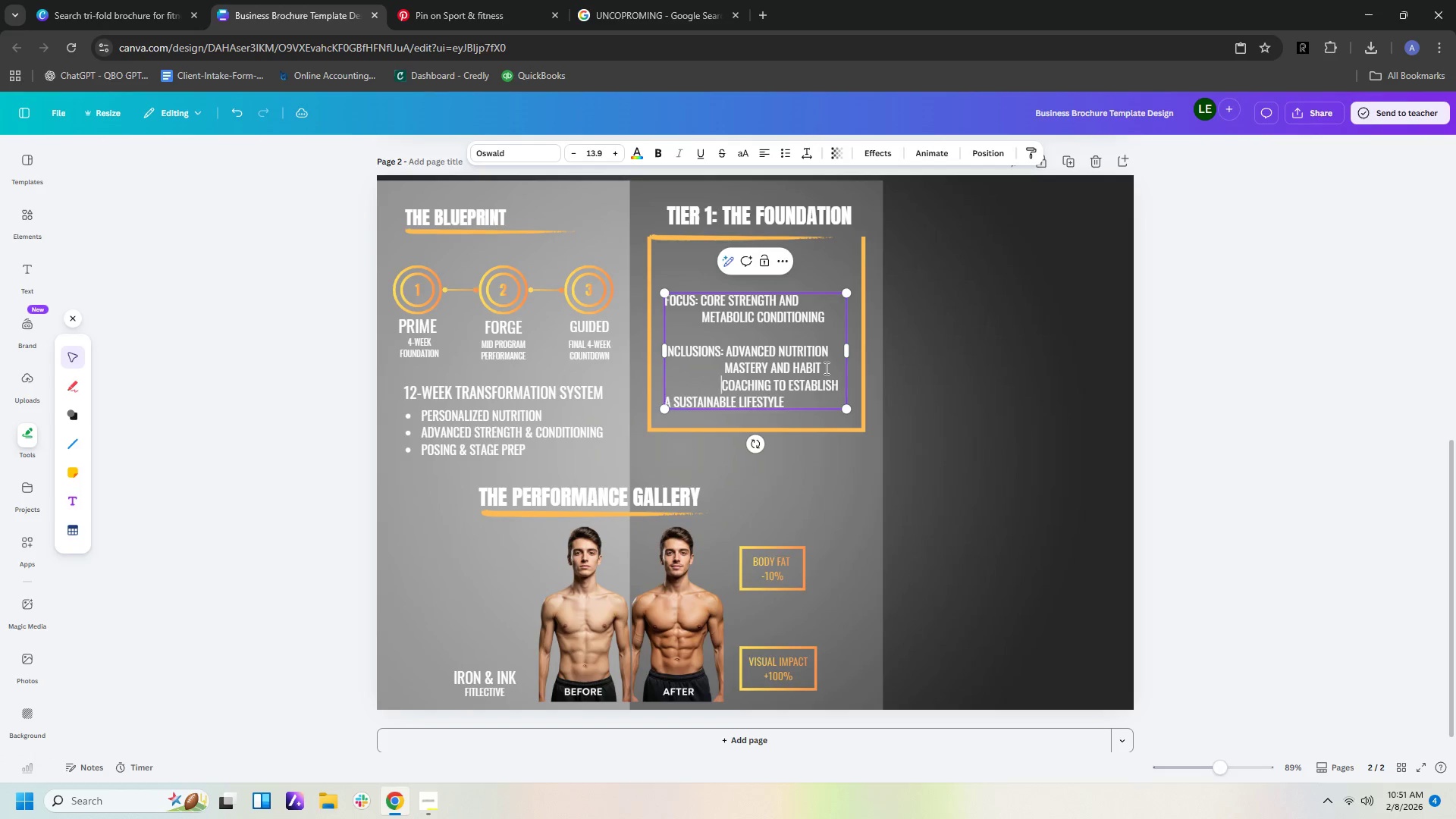 
key(Space)
 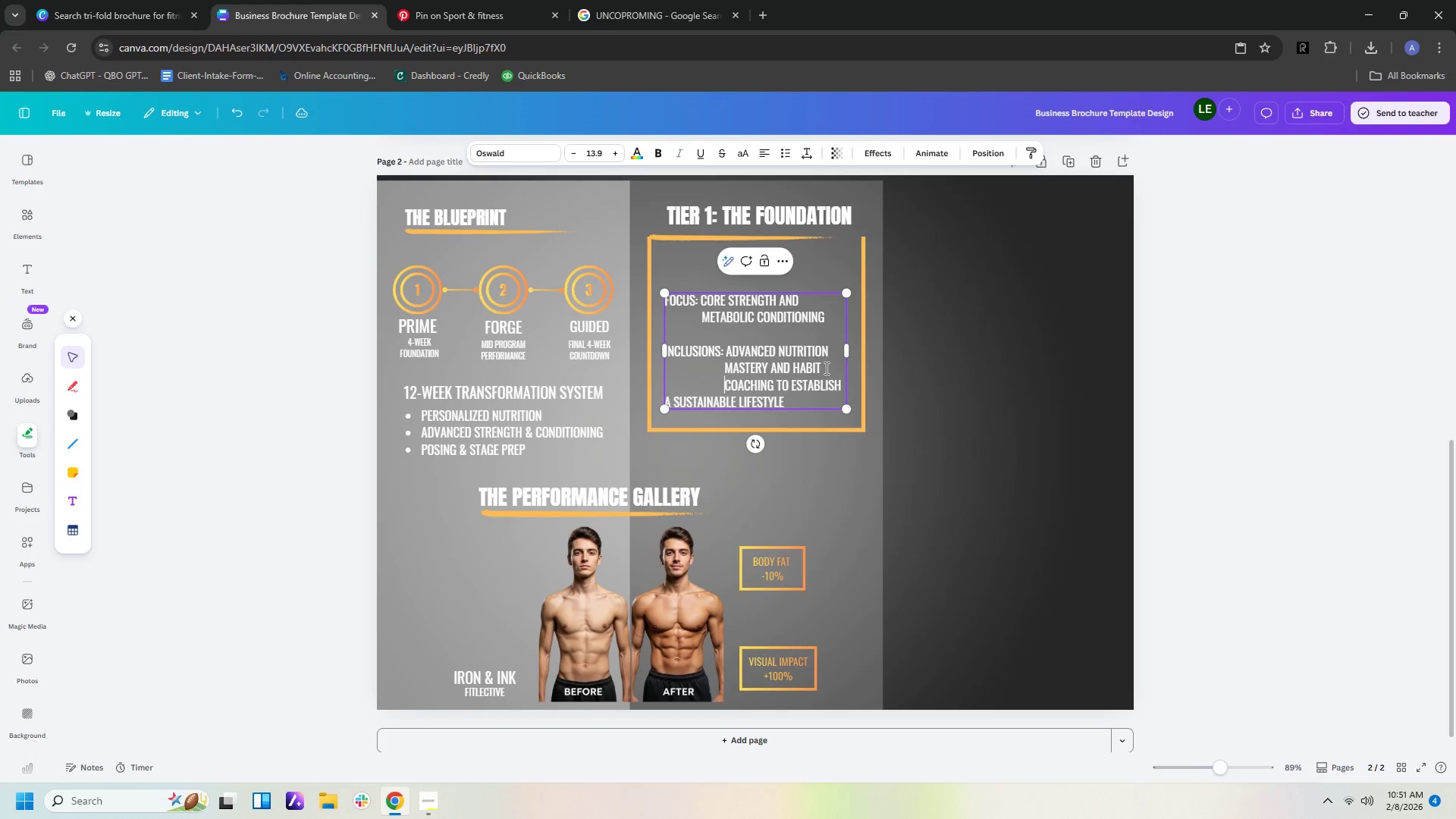 
key(Space)
 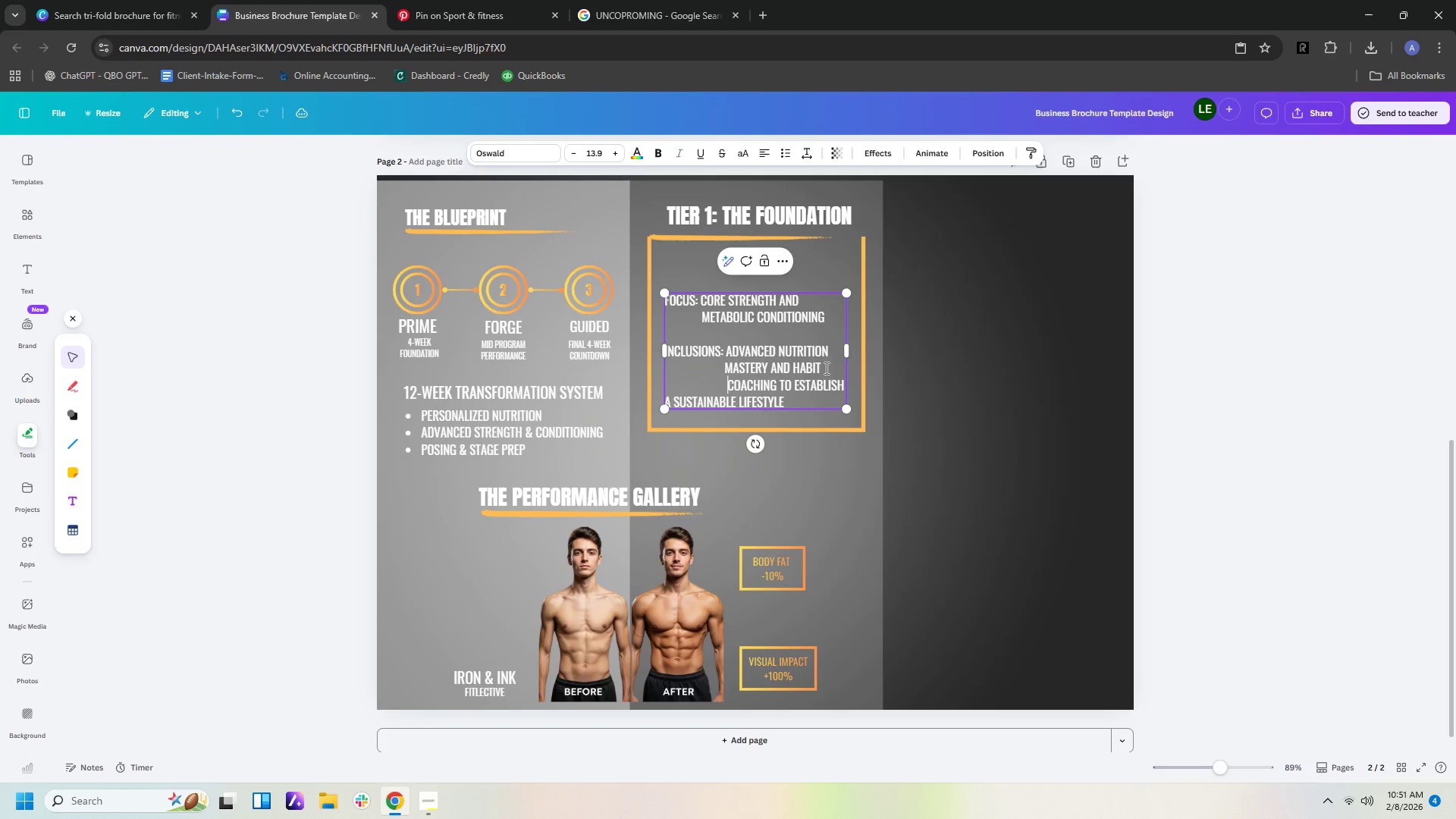 
key(Space)
 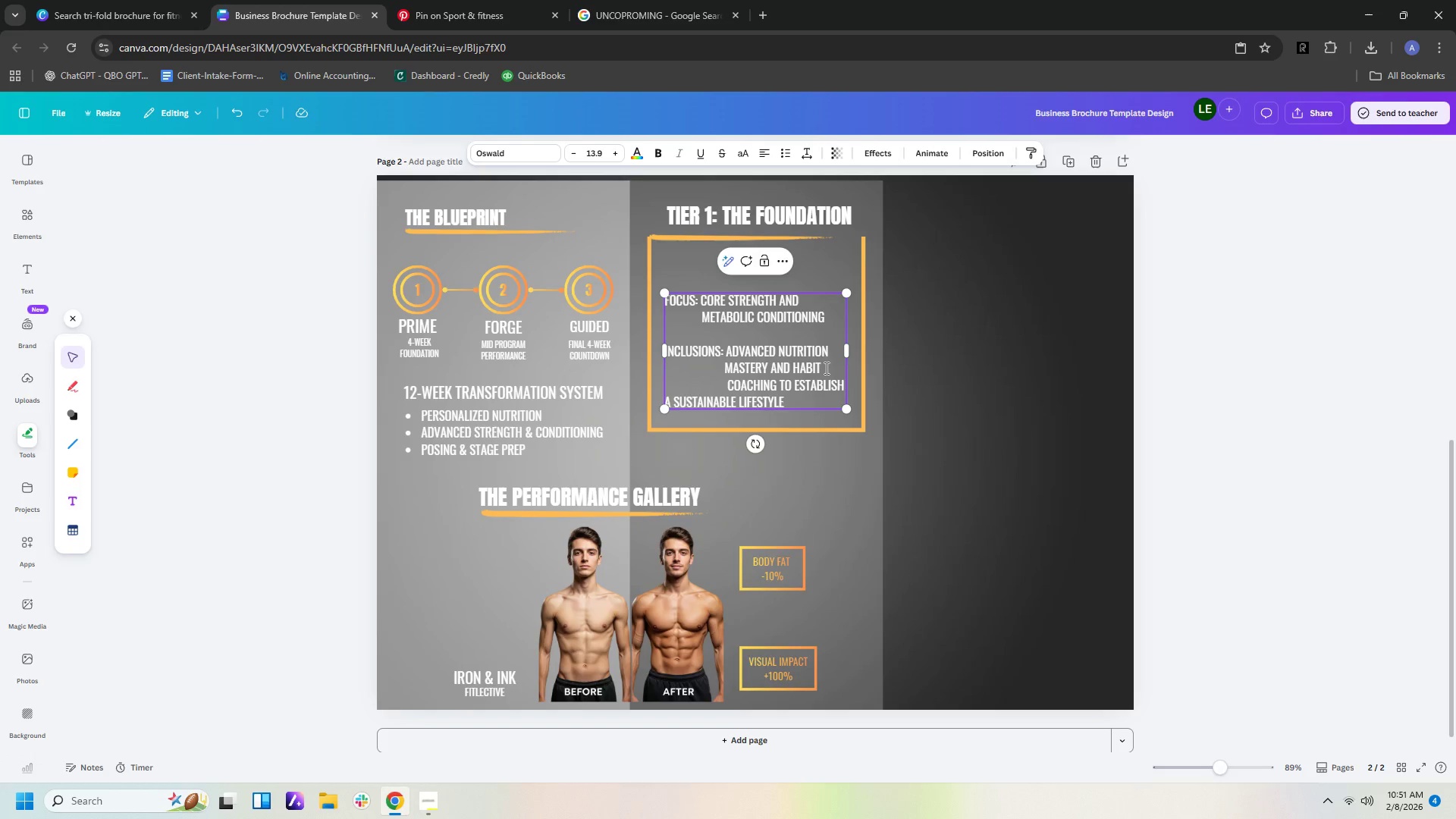 
key(Backspace)
 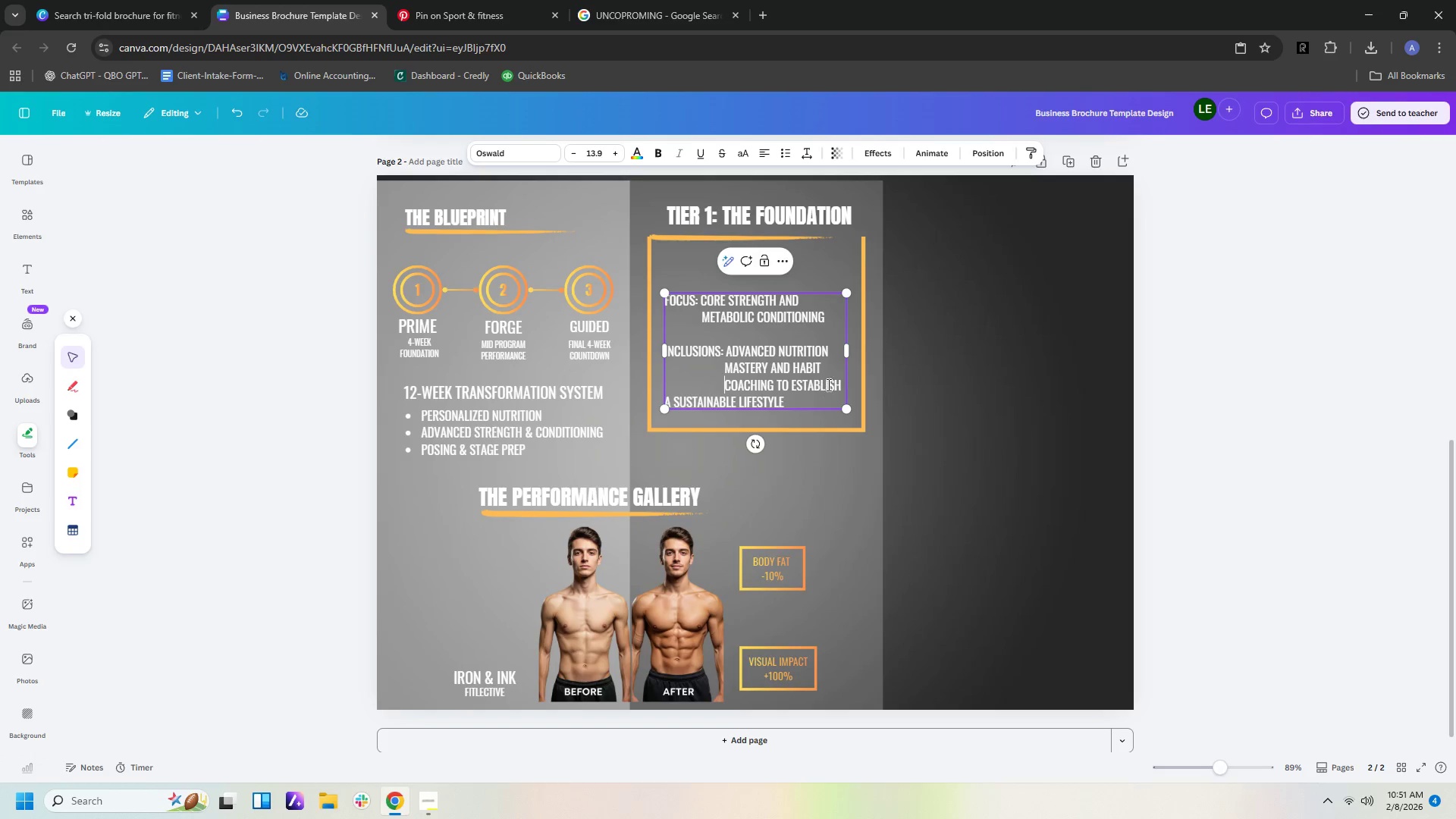 
left_click([843, 384])
 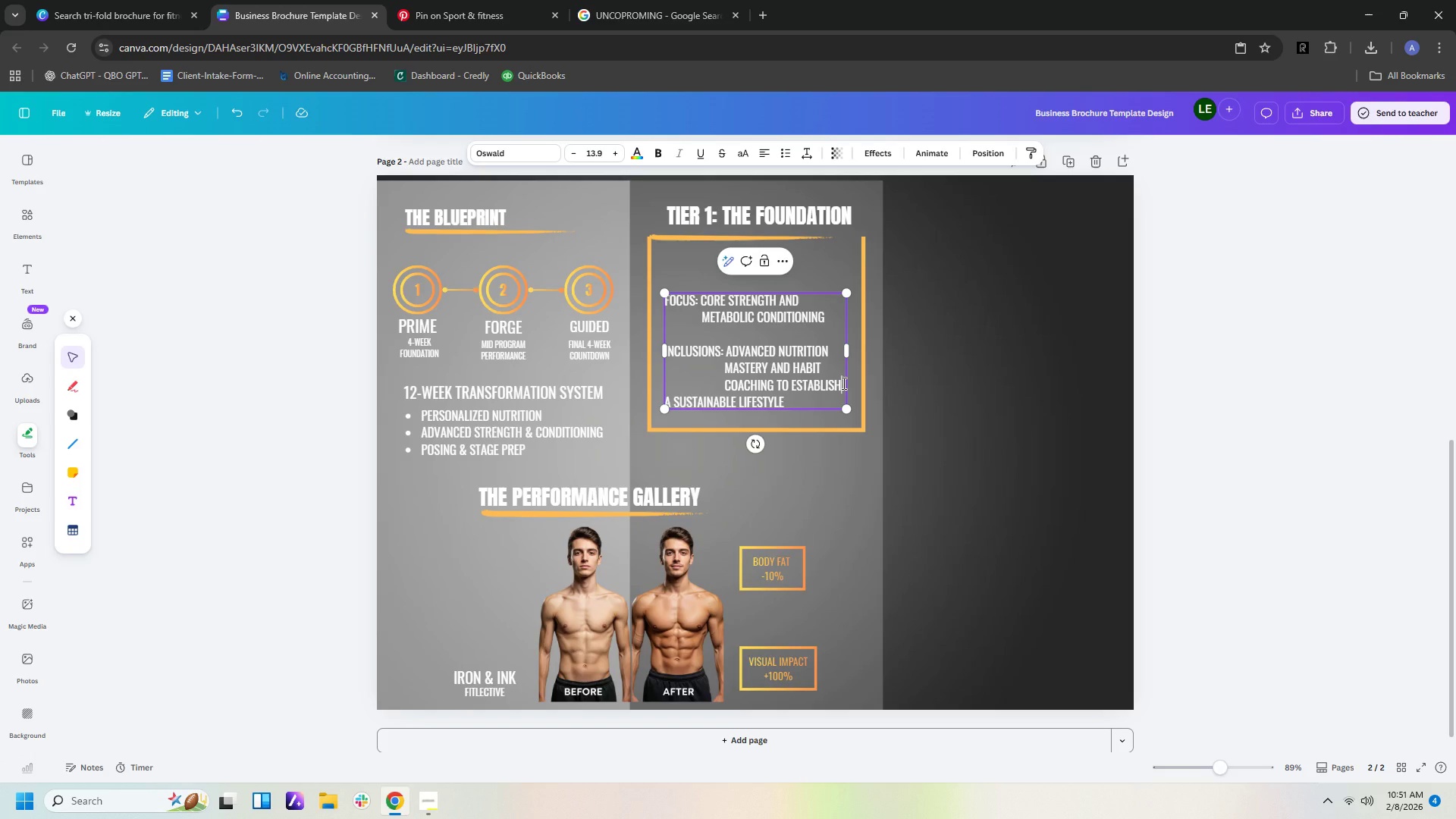 
key(Enter)
 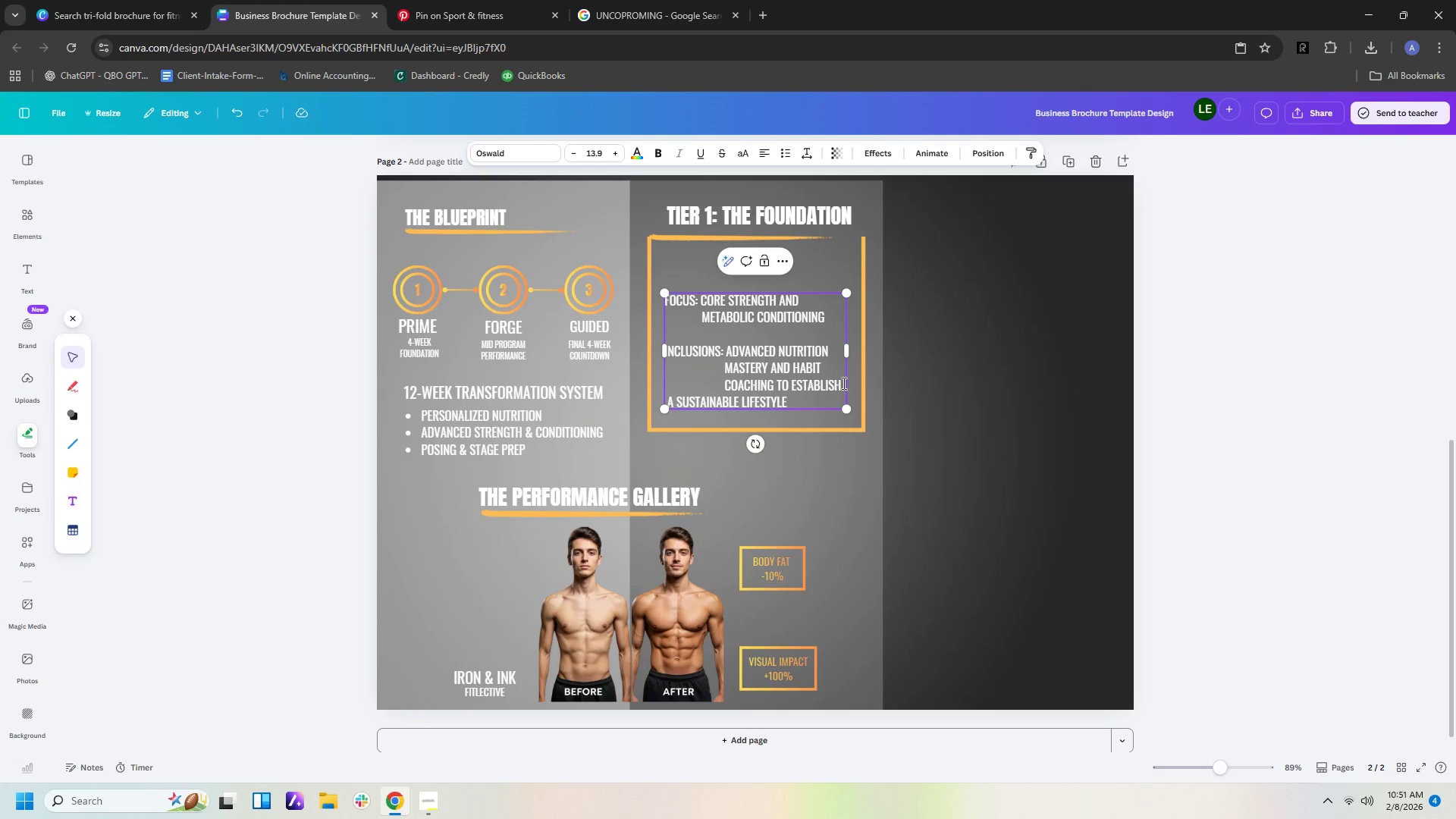 
key(Delete)
 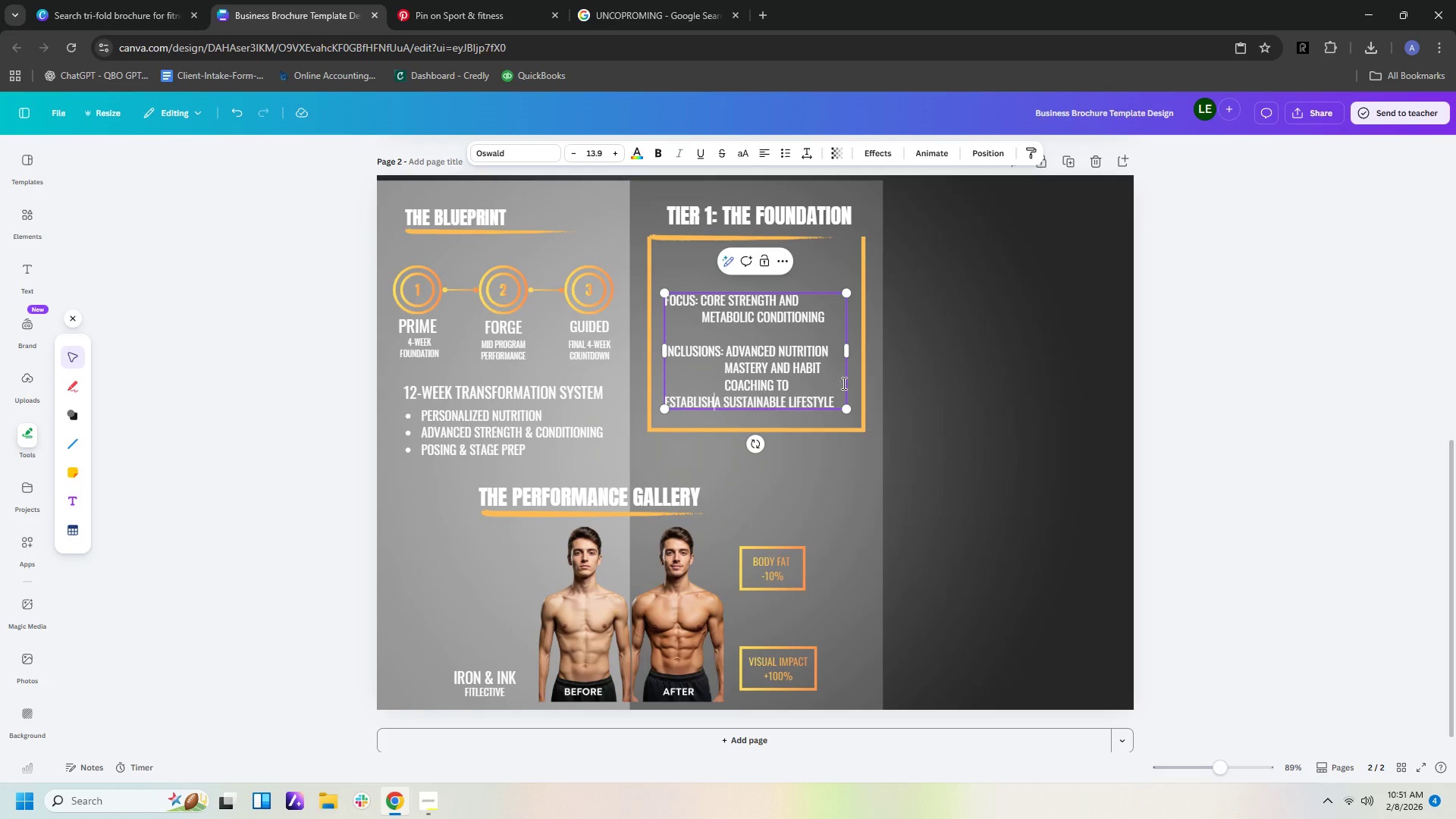 
key(Backspace)
 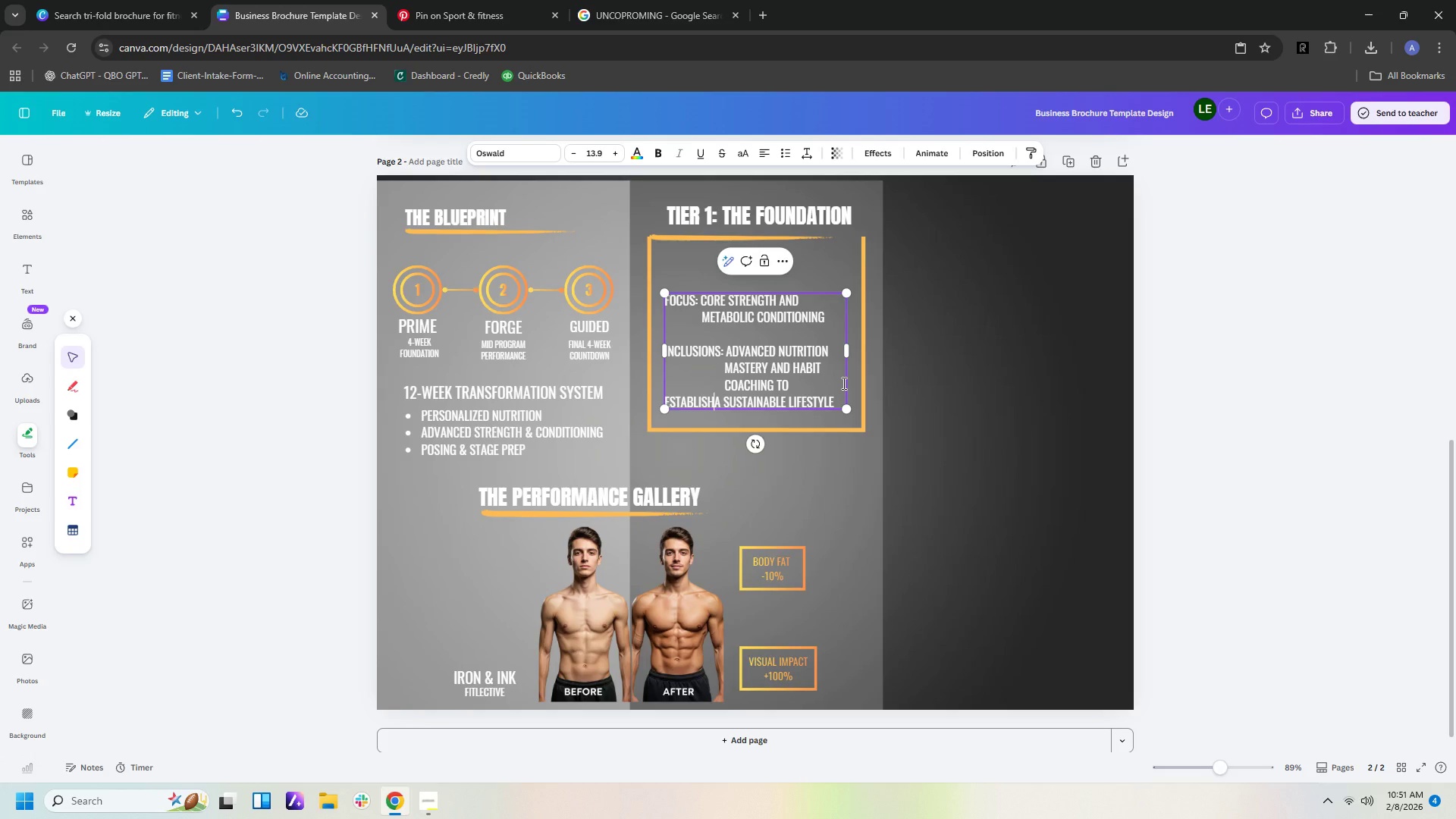 
key(Enter)
 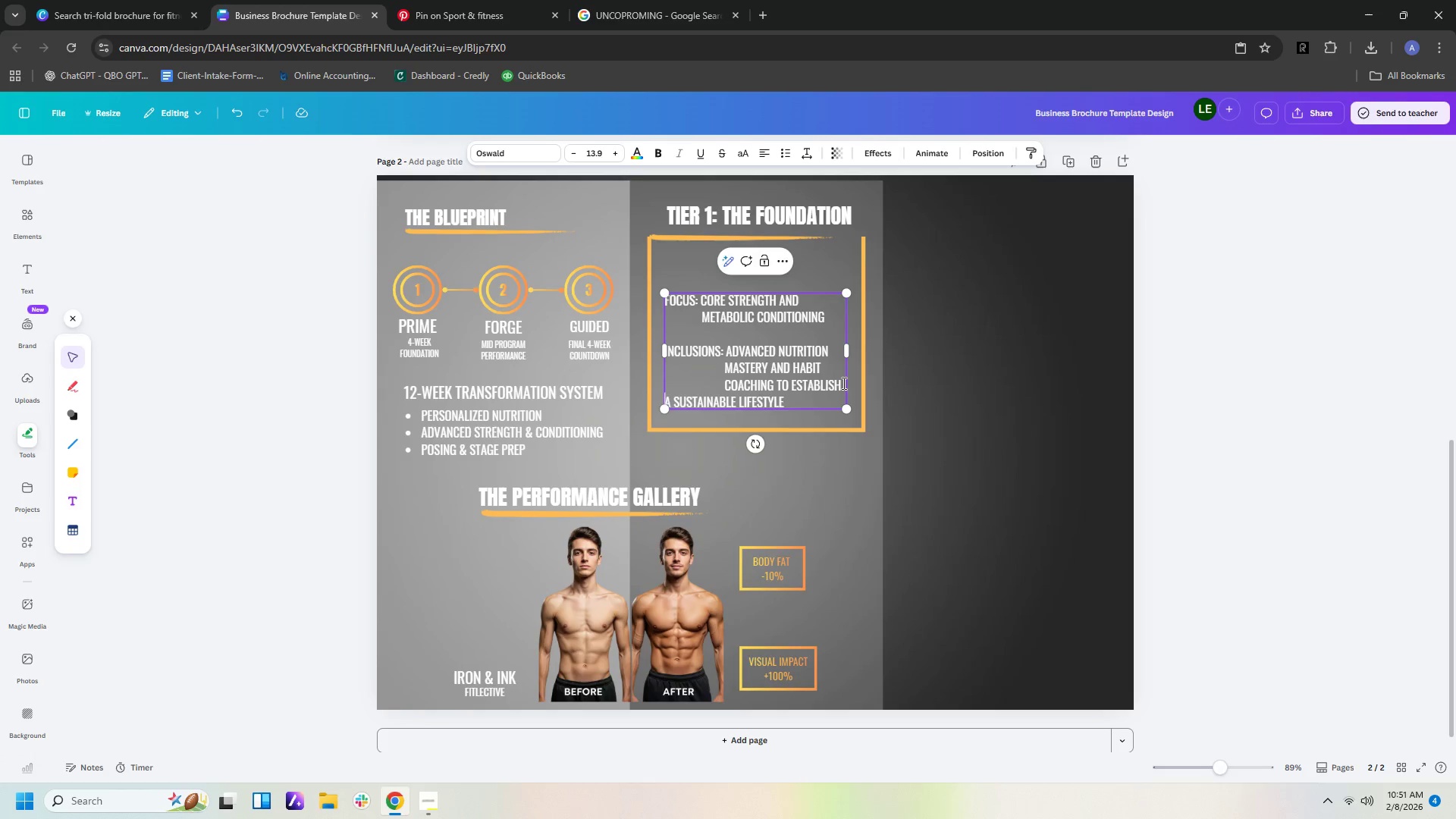 
key(Space)
 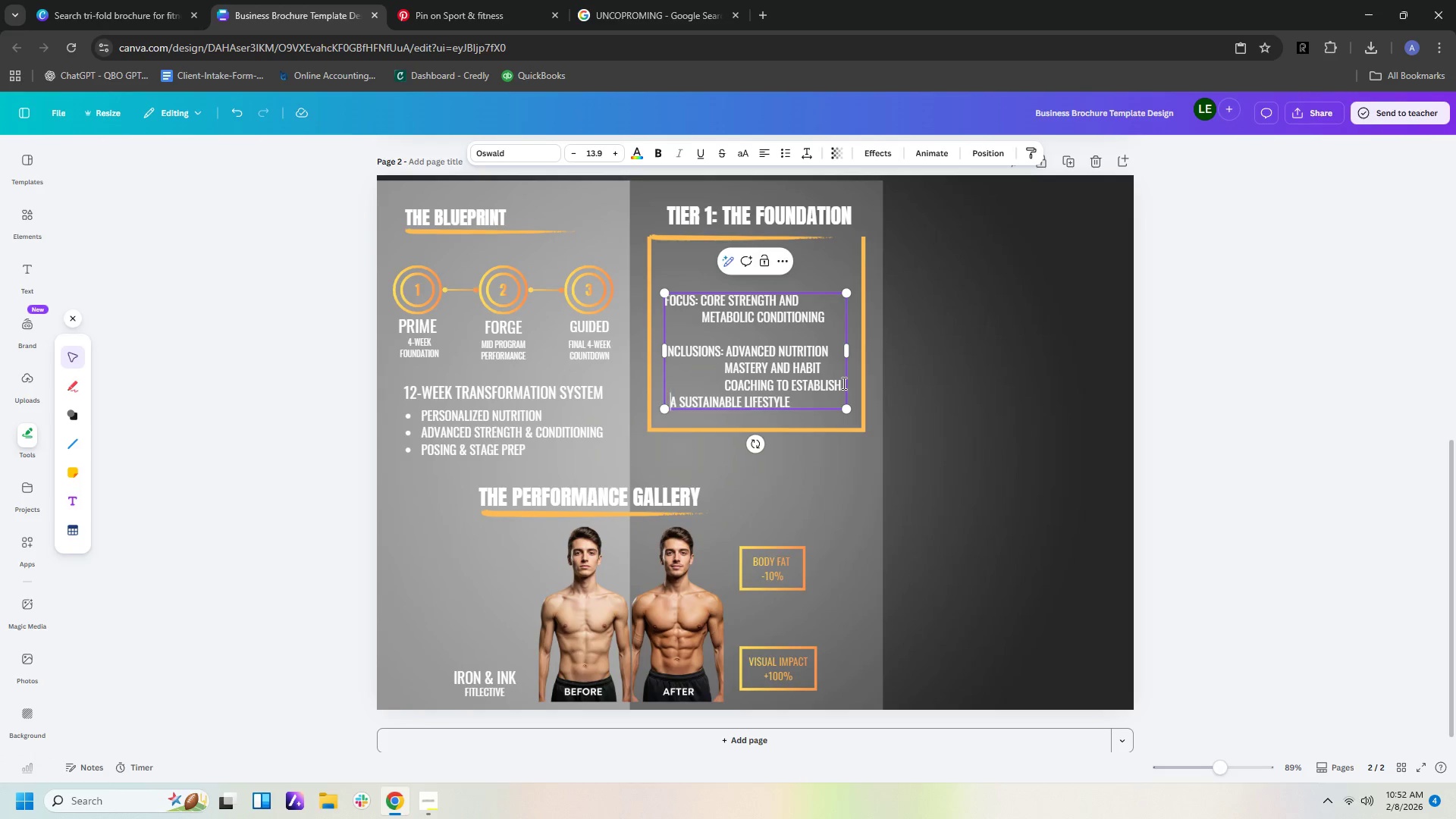 
key(Space)
 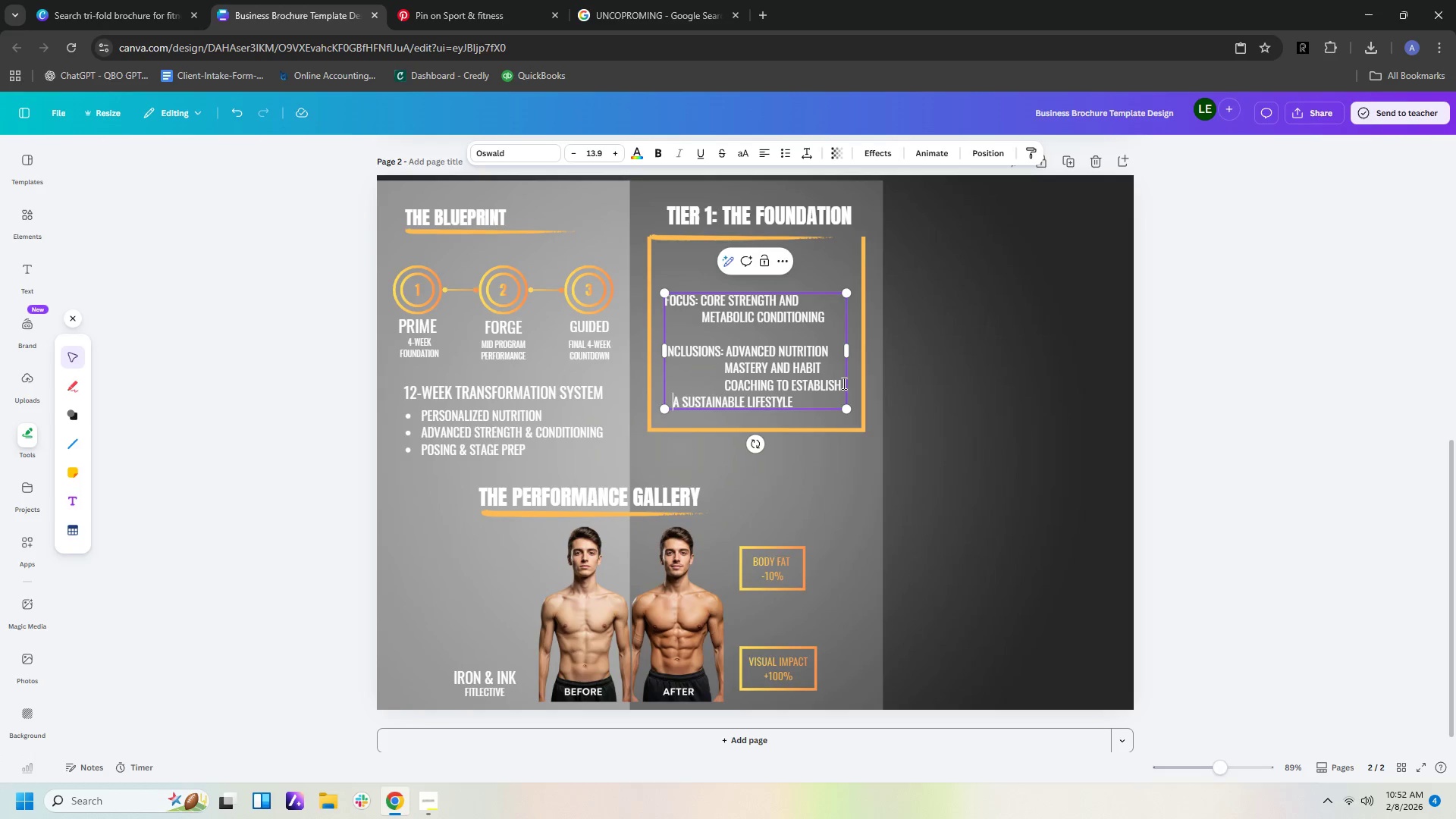 
hold_key(key=Space, duration=0.88)
 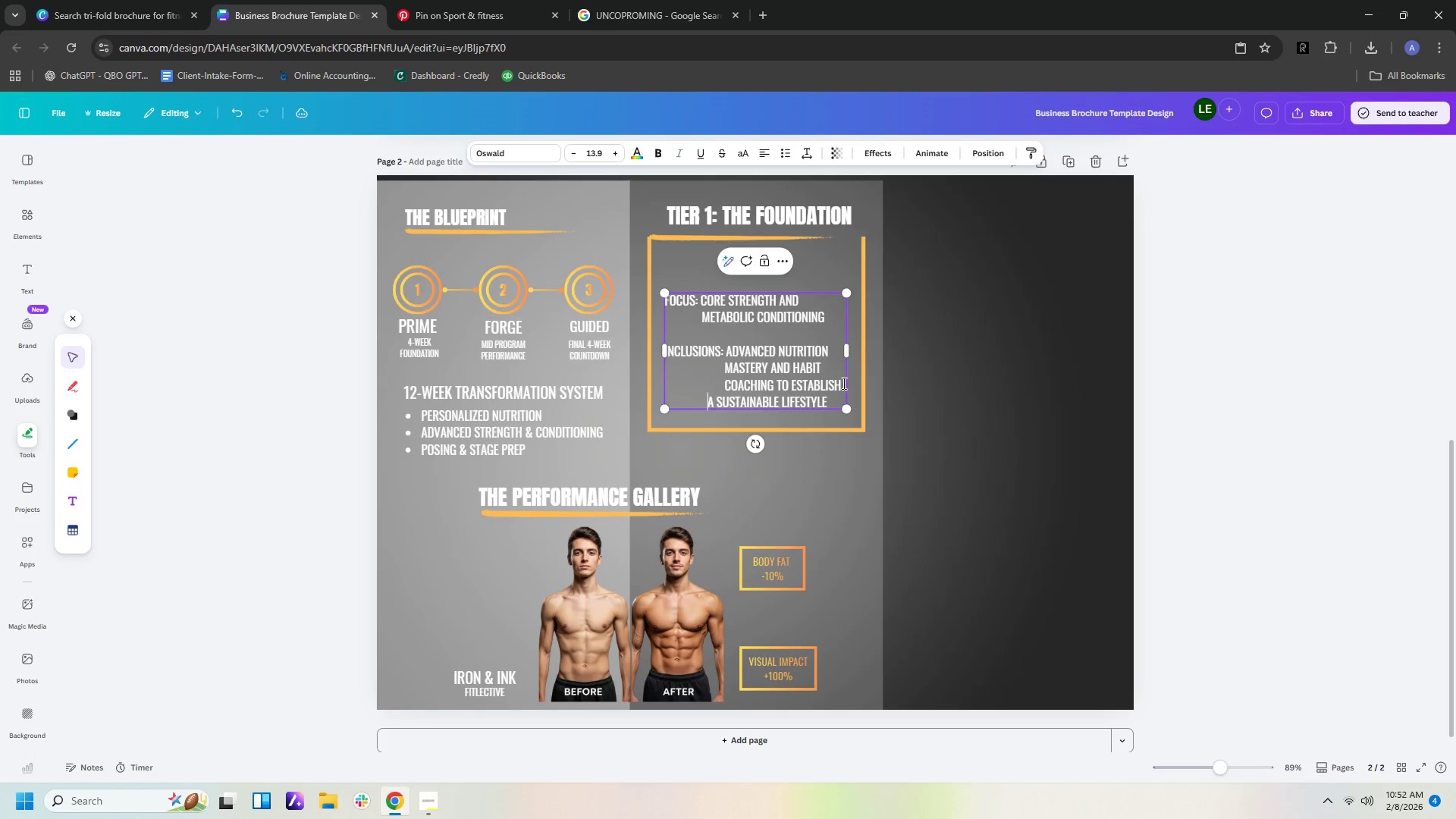 
key(Space)
 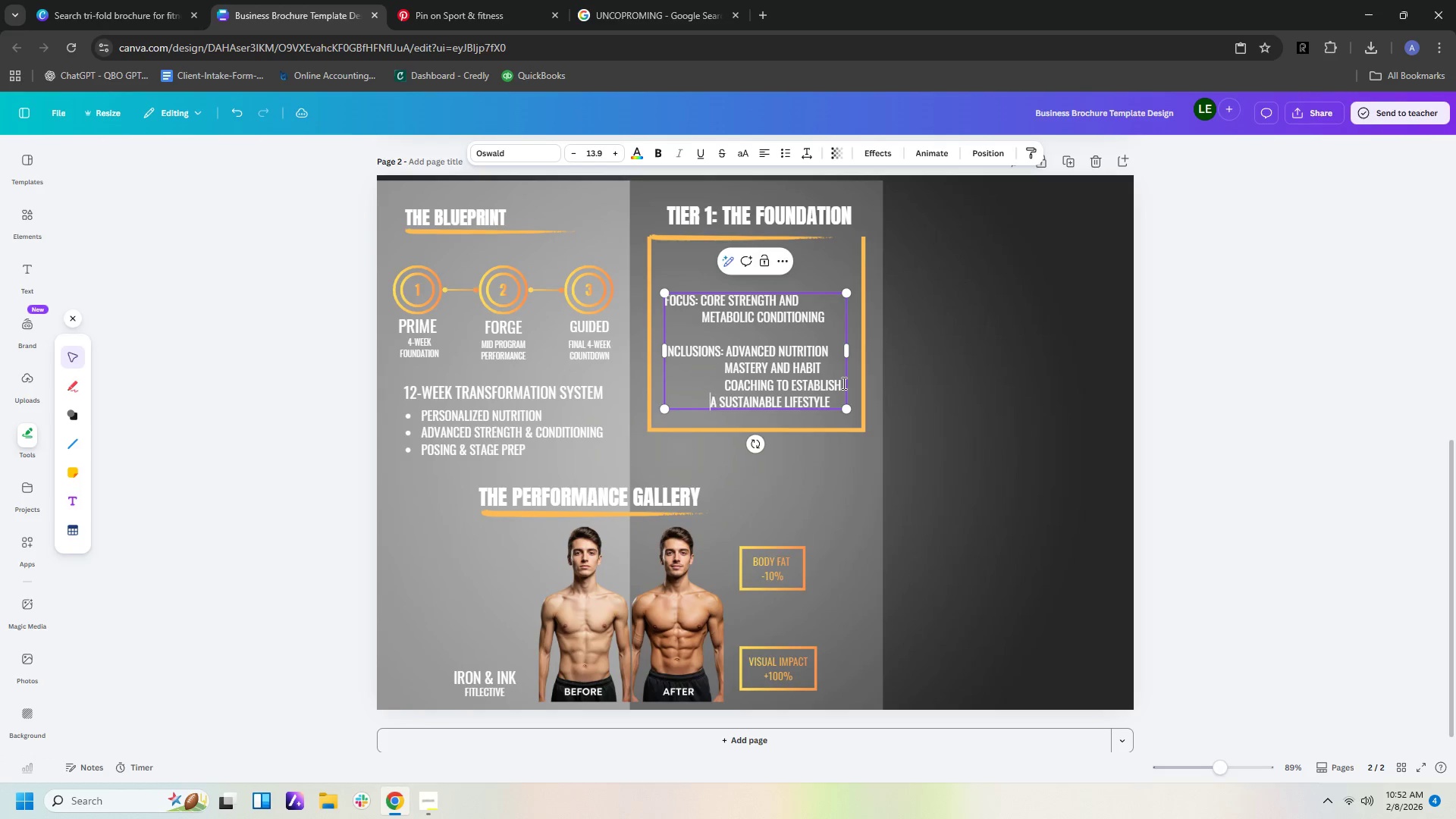 
key(Space)
 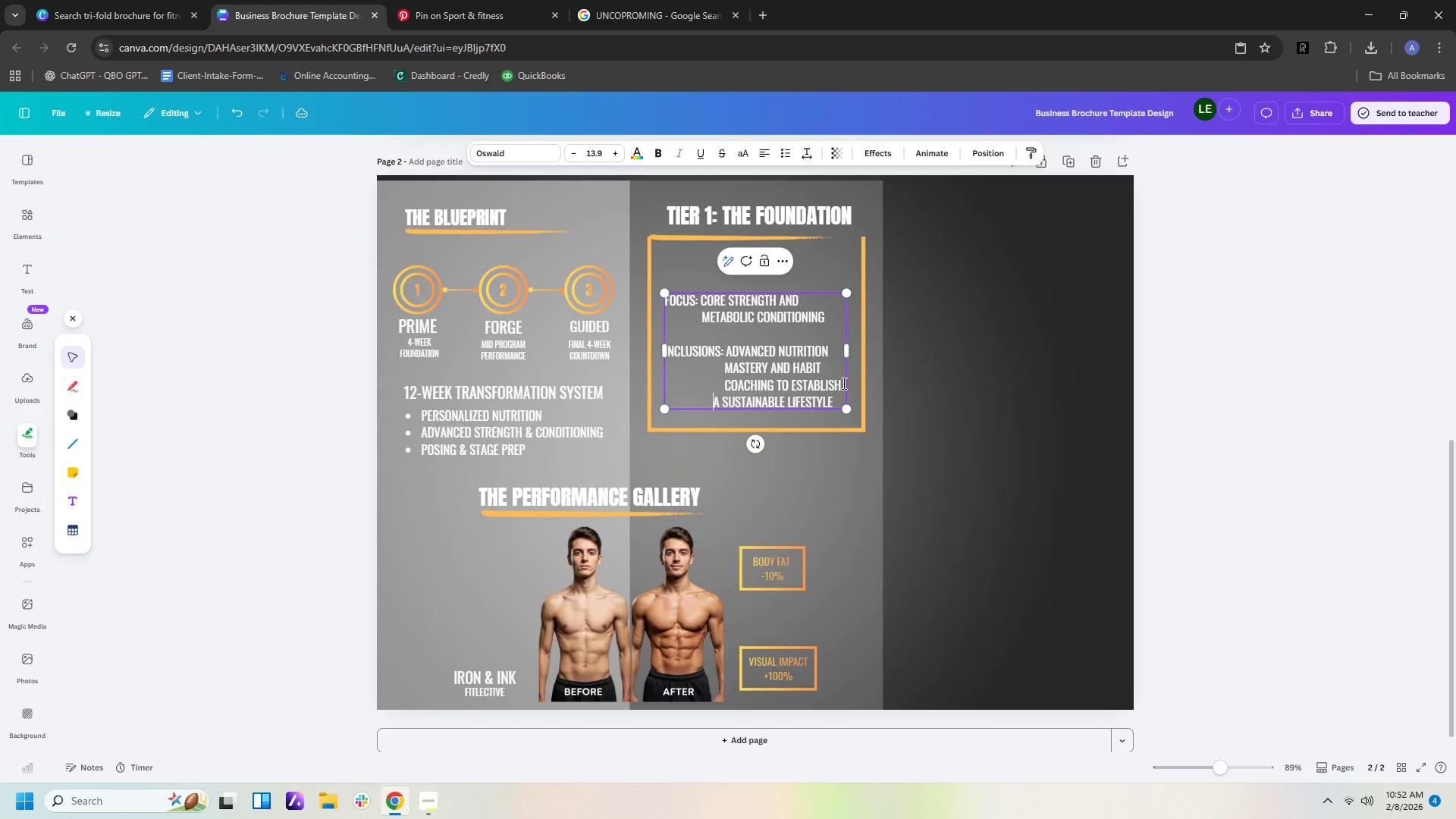 
key(Space)
 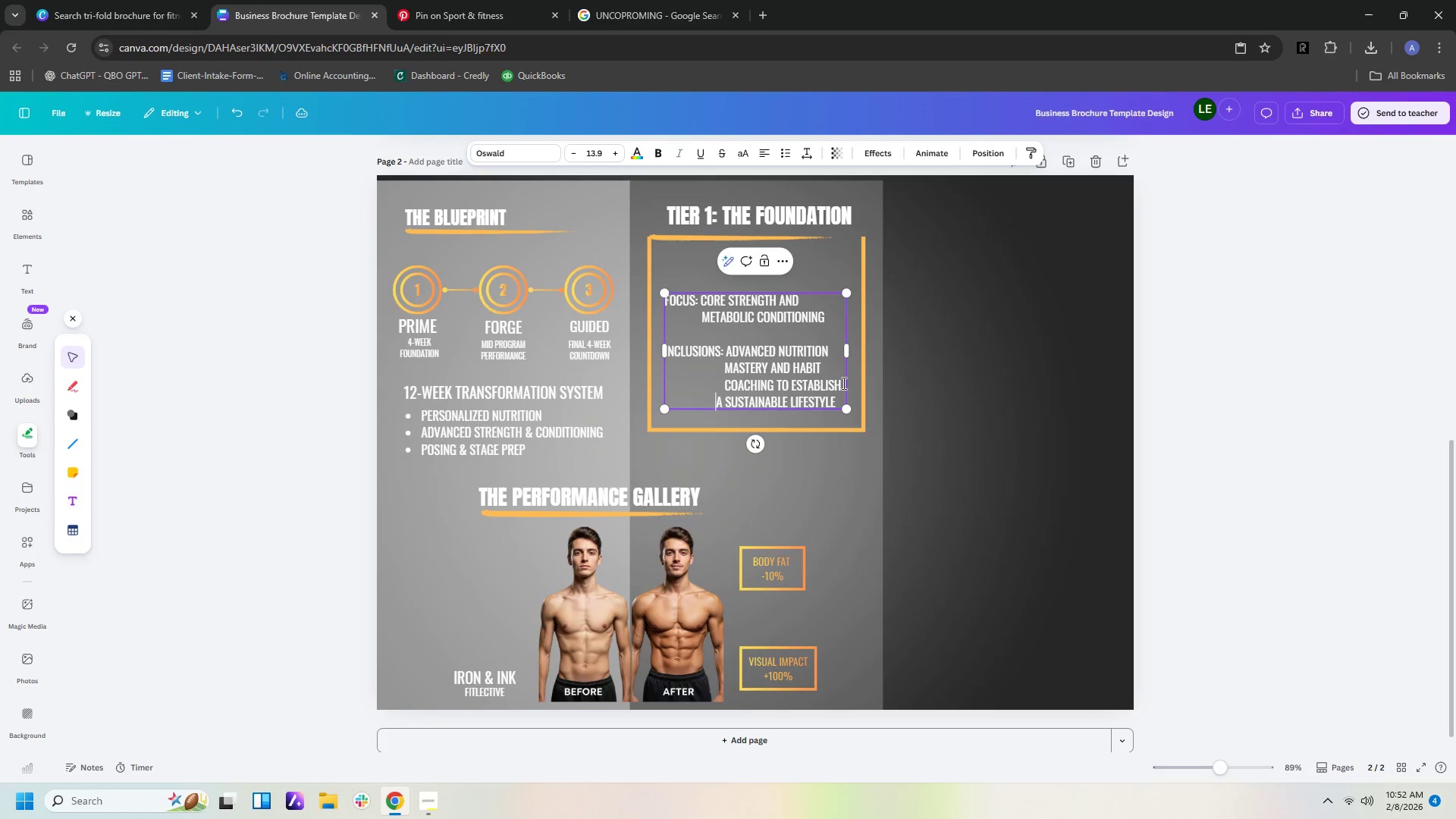 
key(Space)
 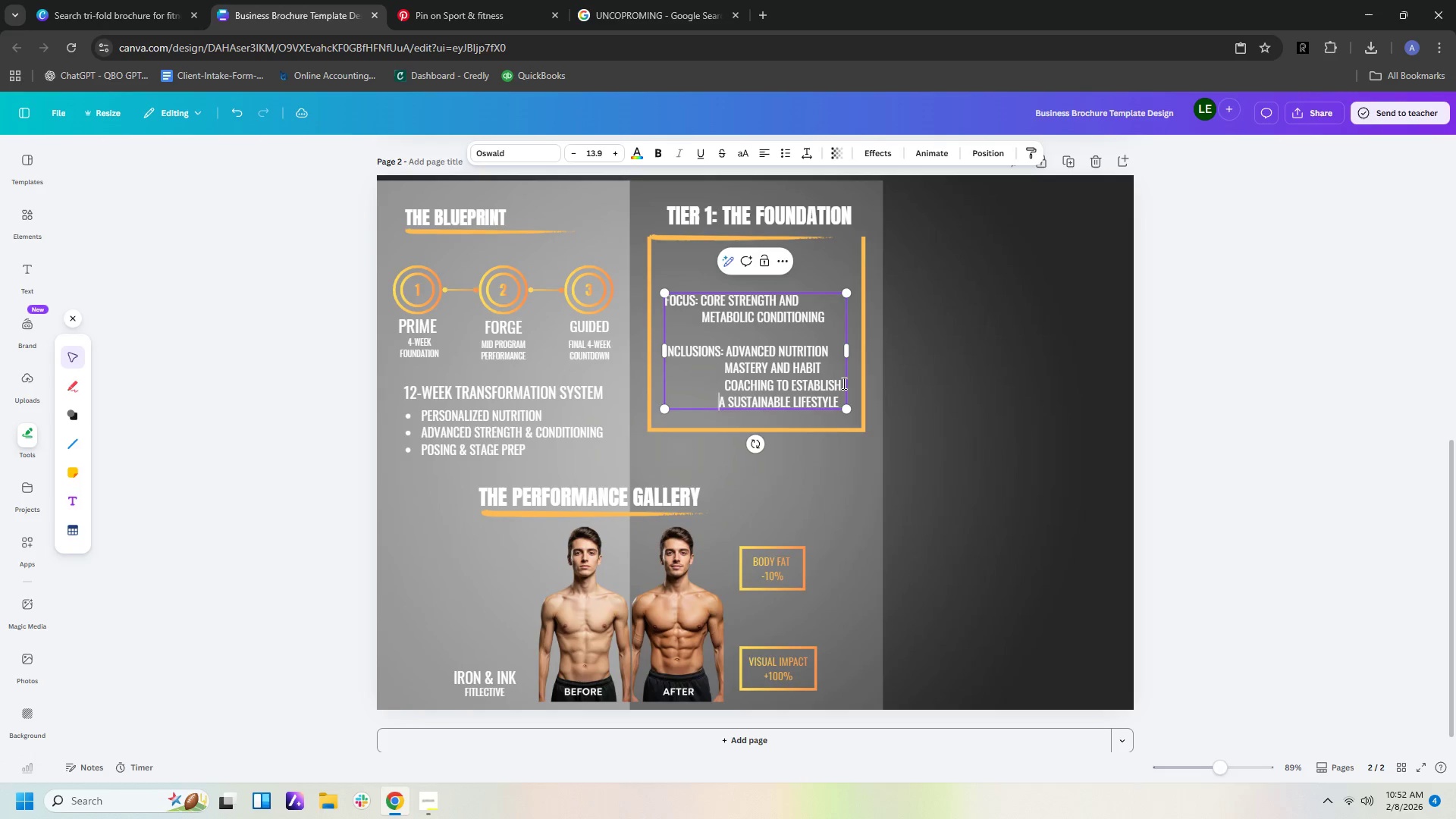 
key(Space)
 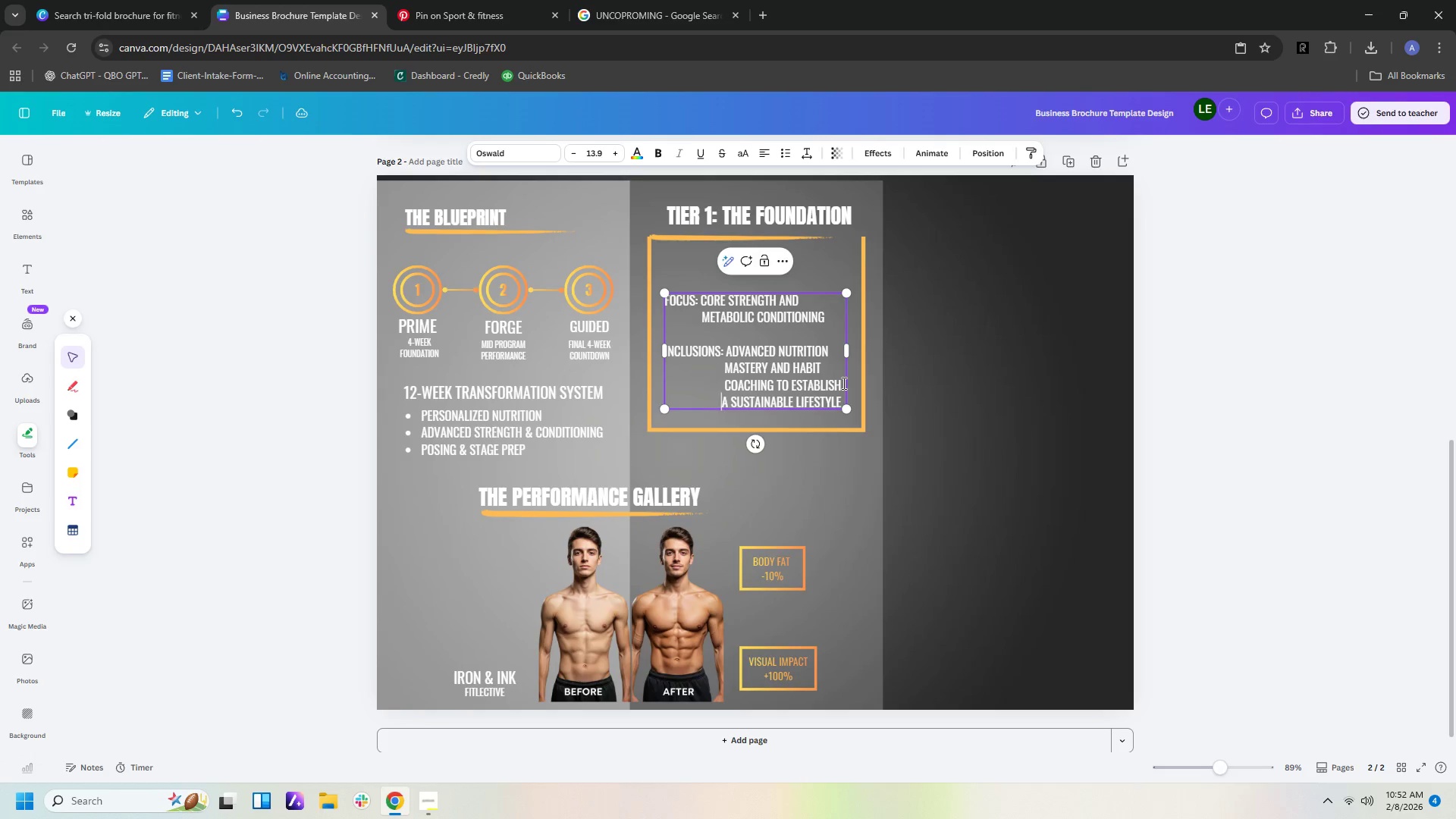 
key(Space)
 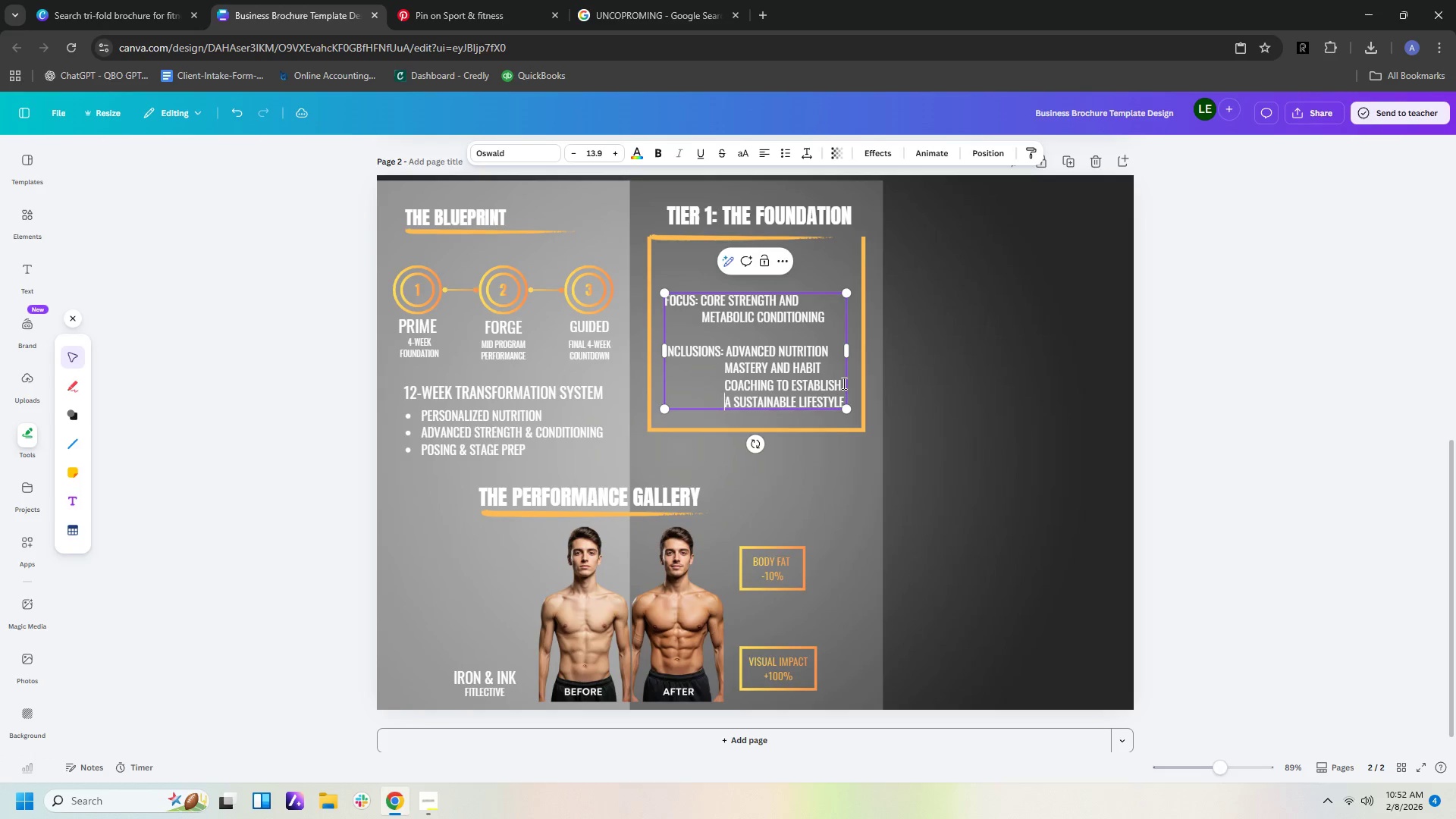 
key(Space)
 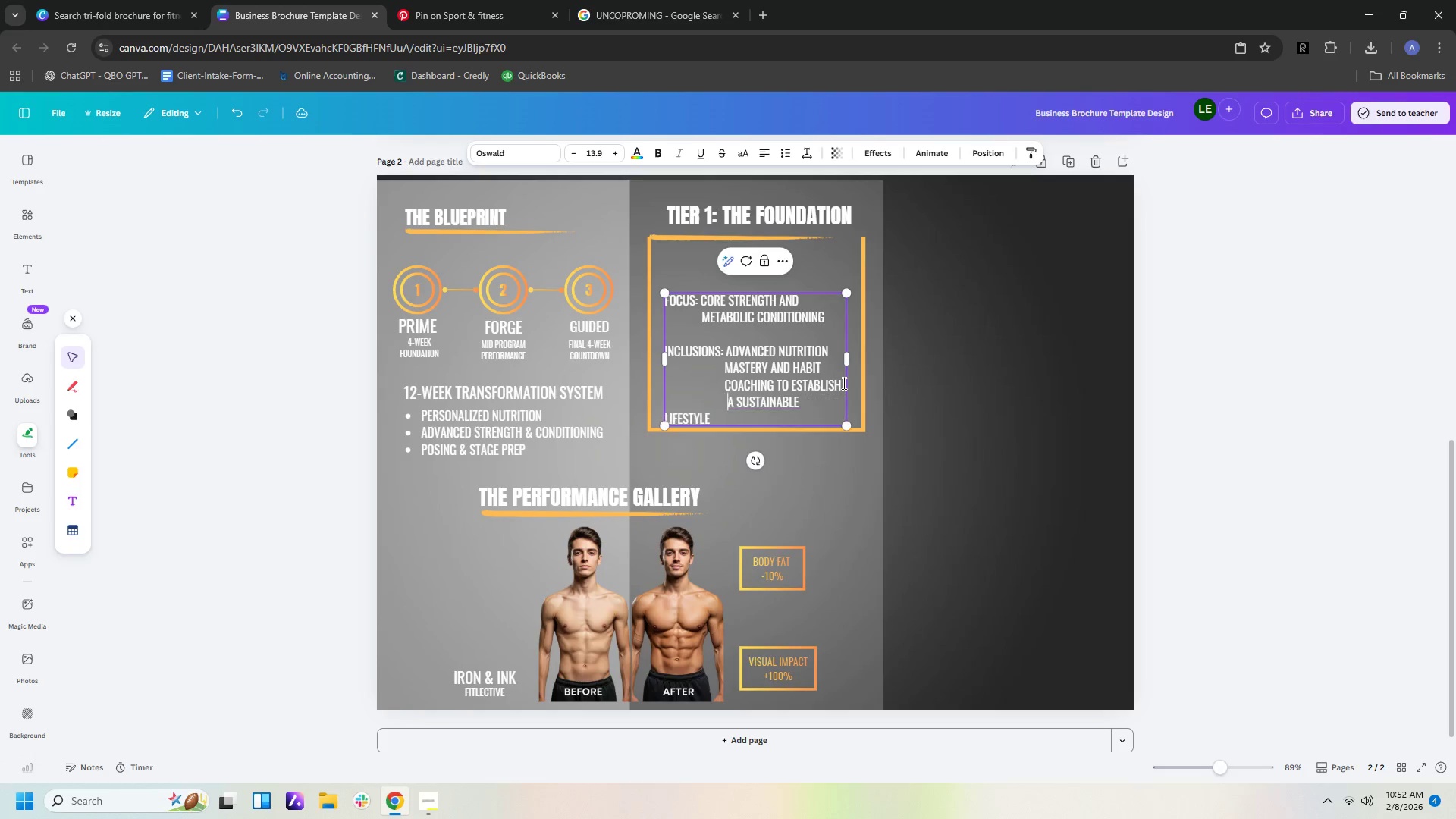 
key(Space)
 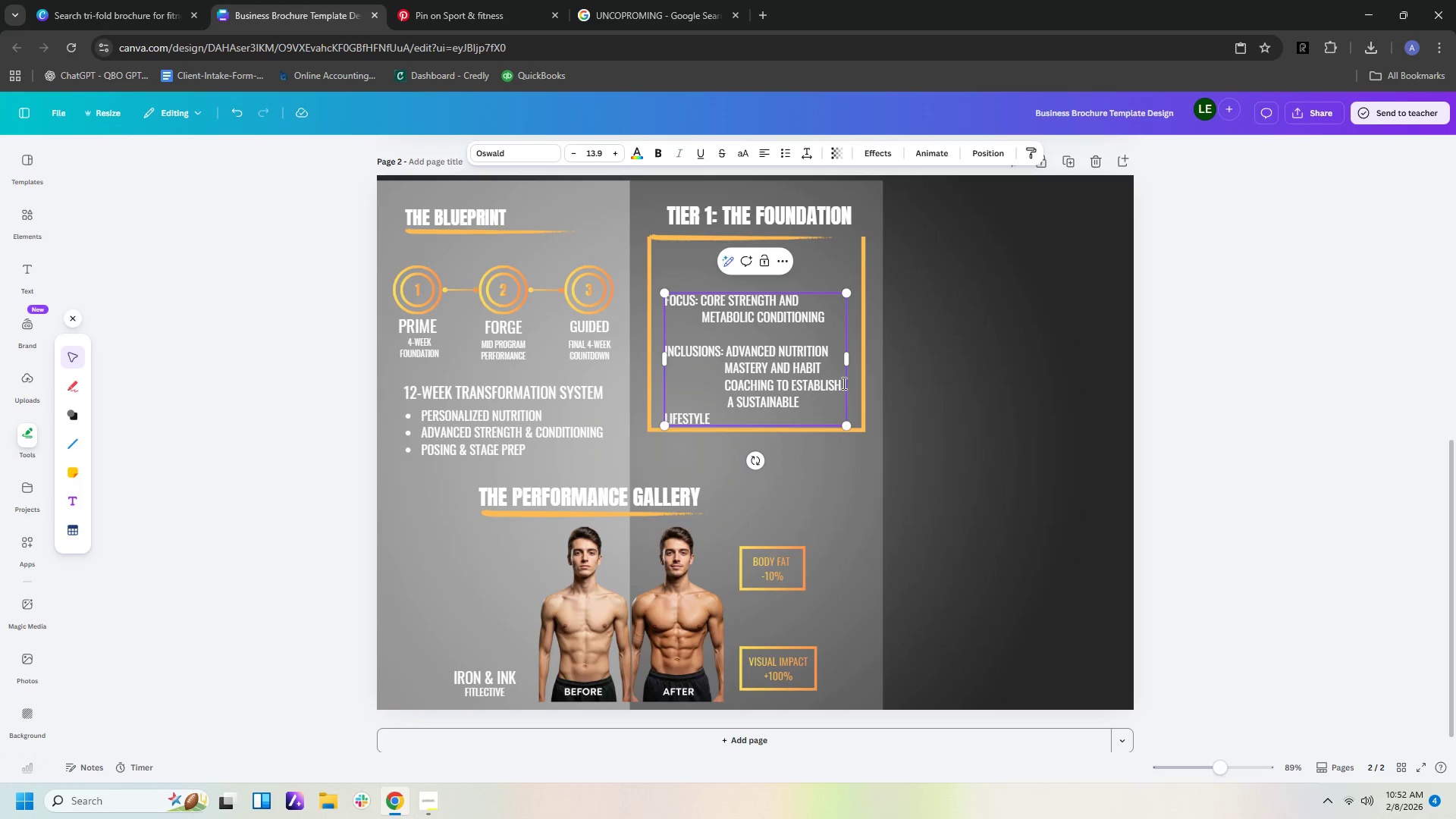 
key(Backspace)
 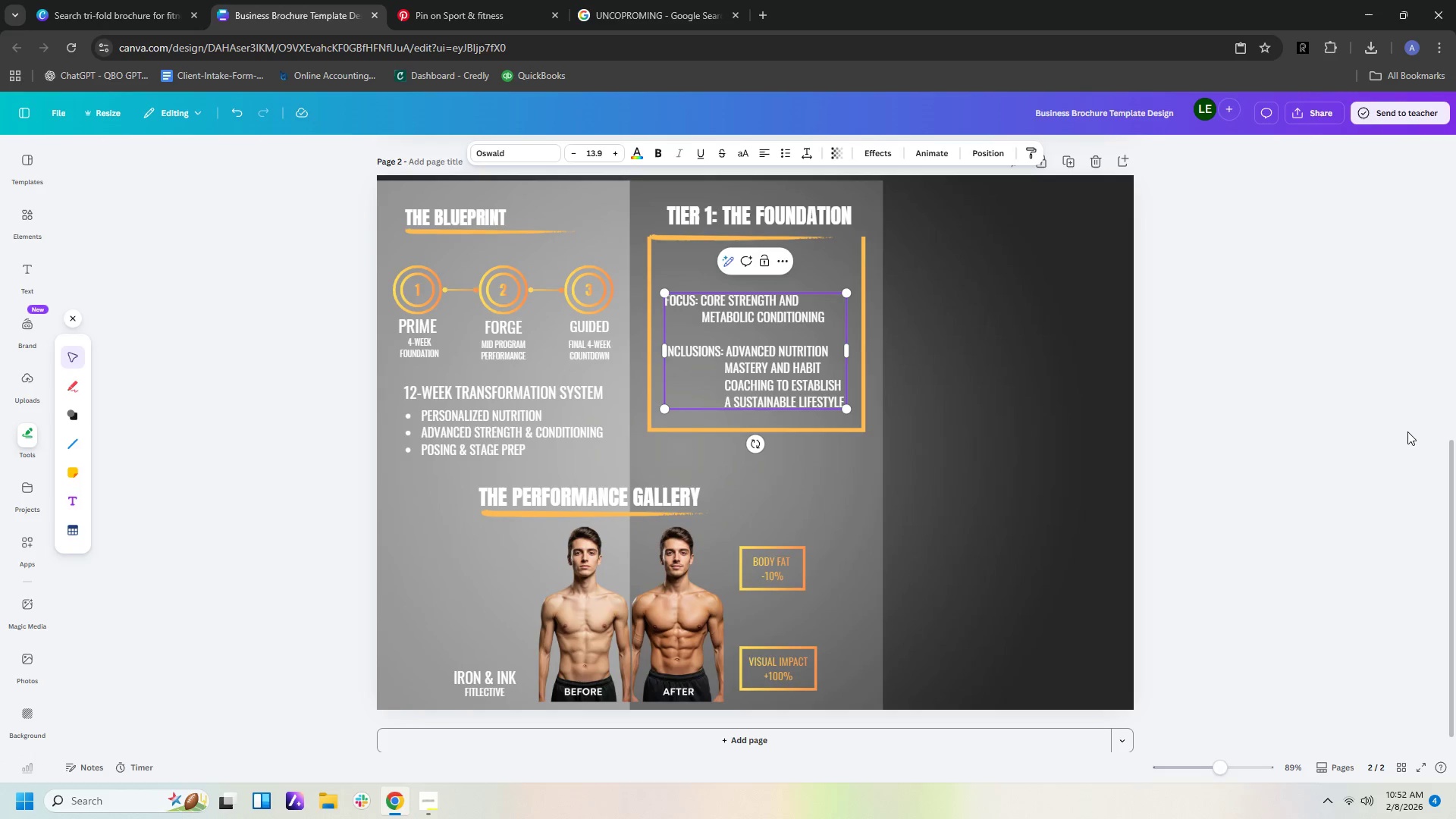 
left_click([1362, 467])
 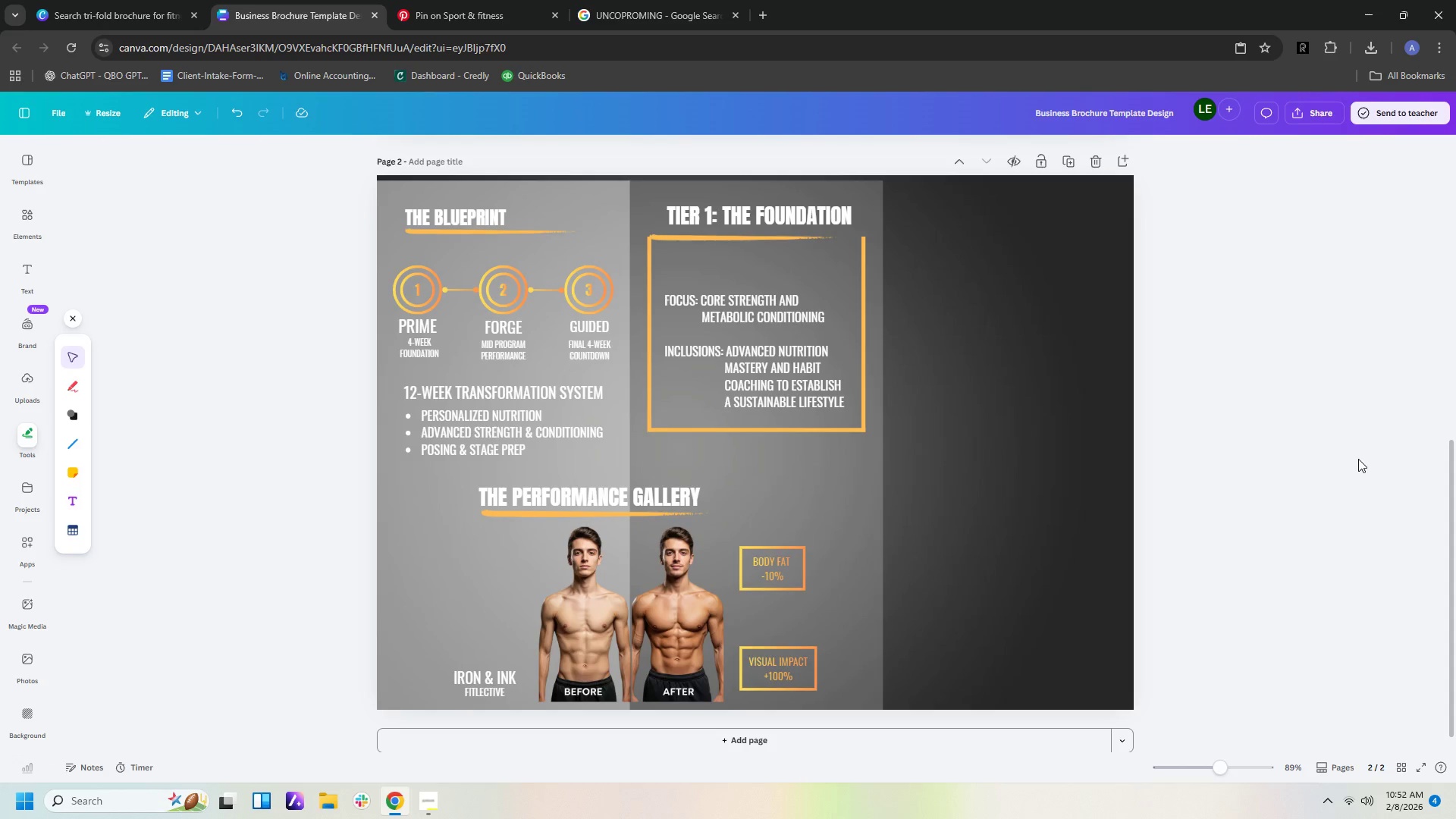 
wait(6.62)
 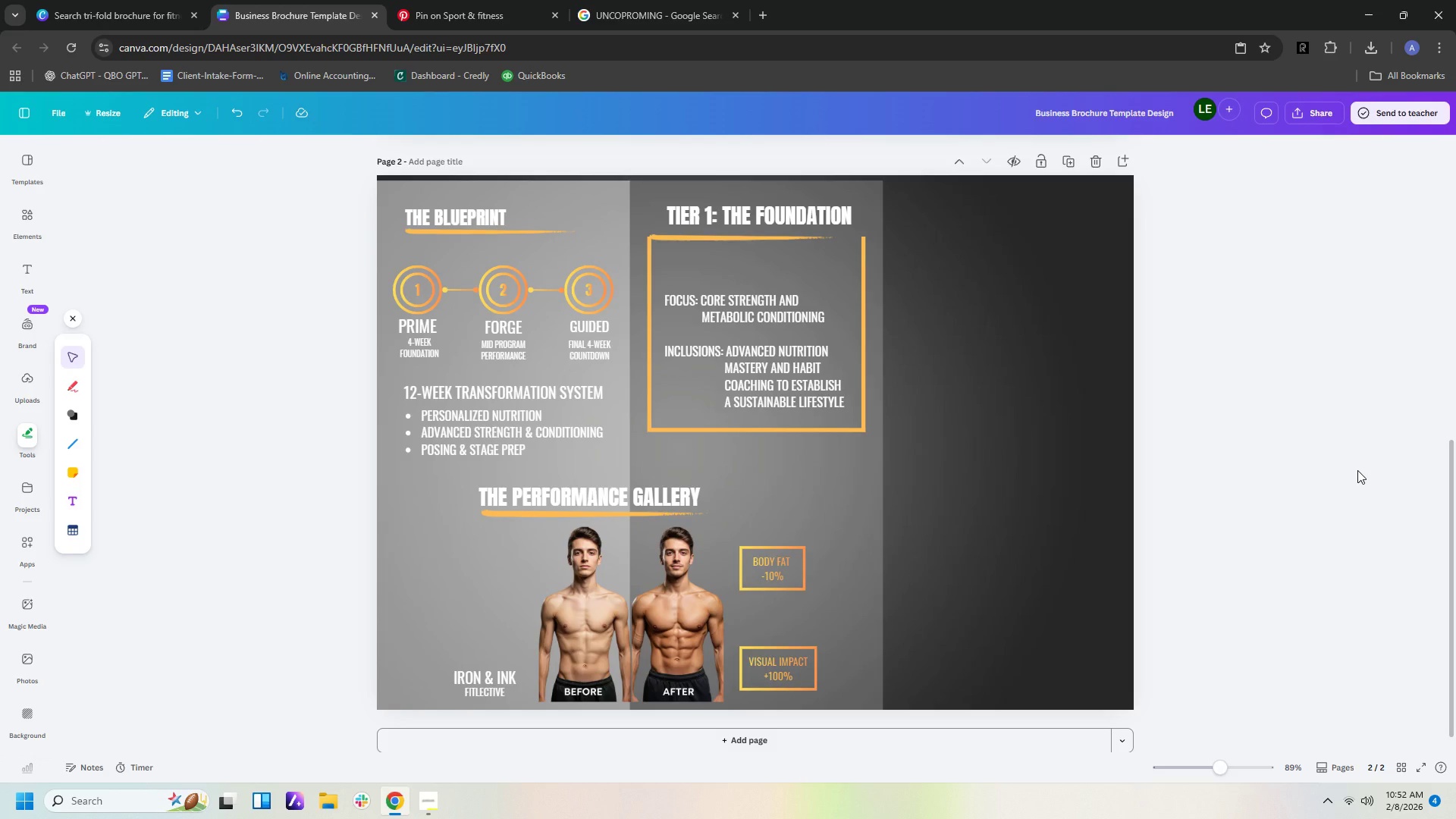 
left_click([708, 300])
 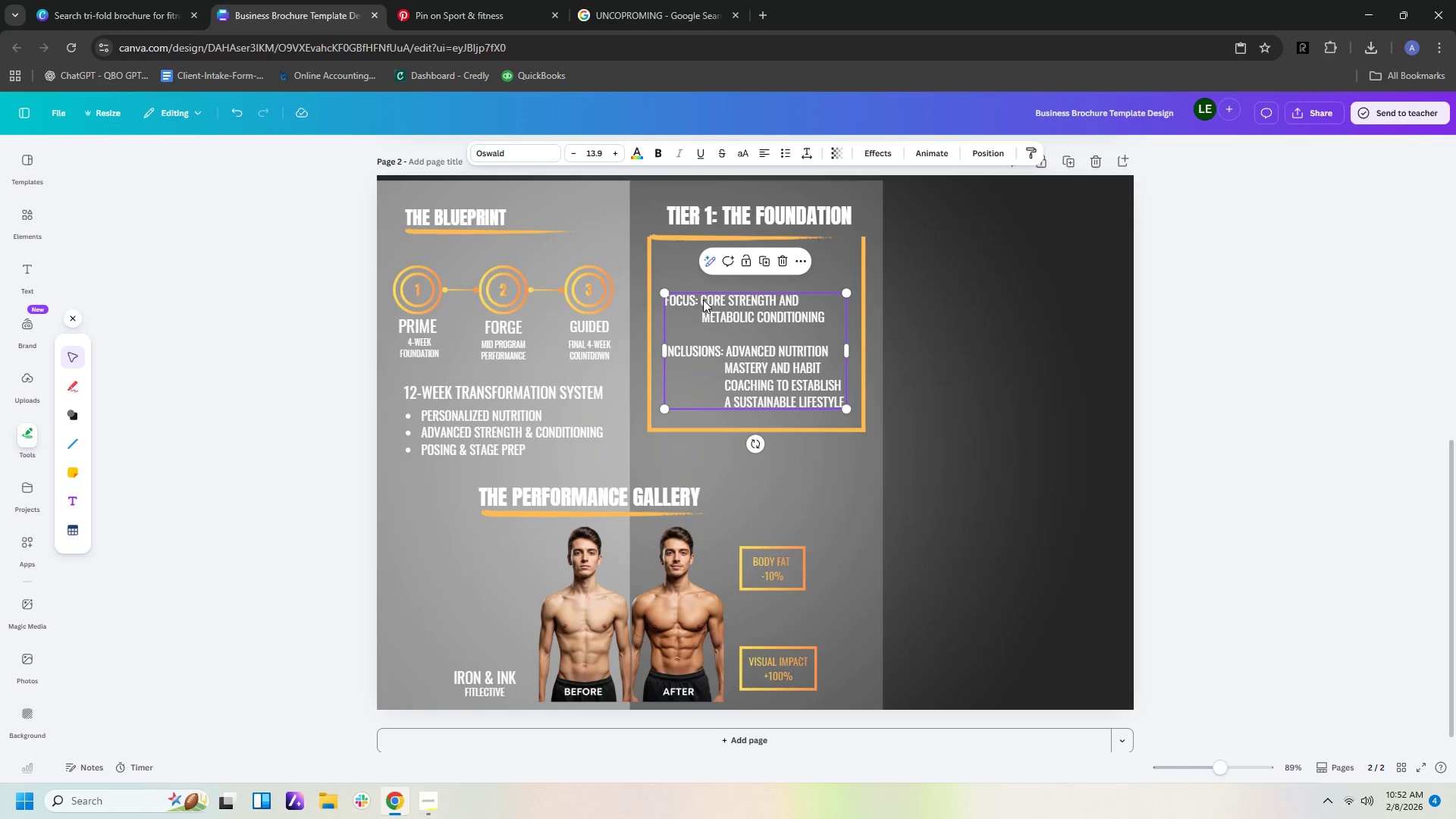 
left_click([703, 300])
 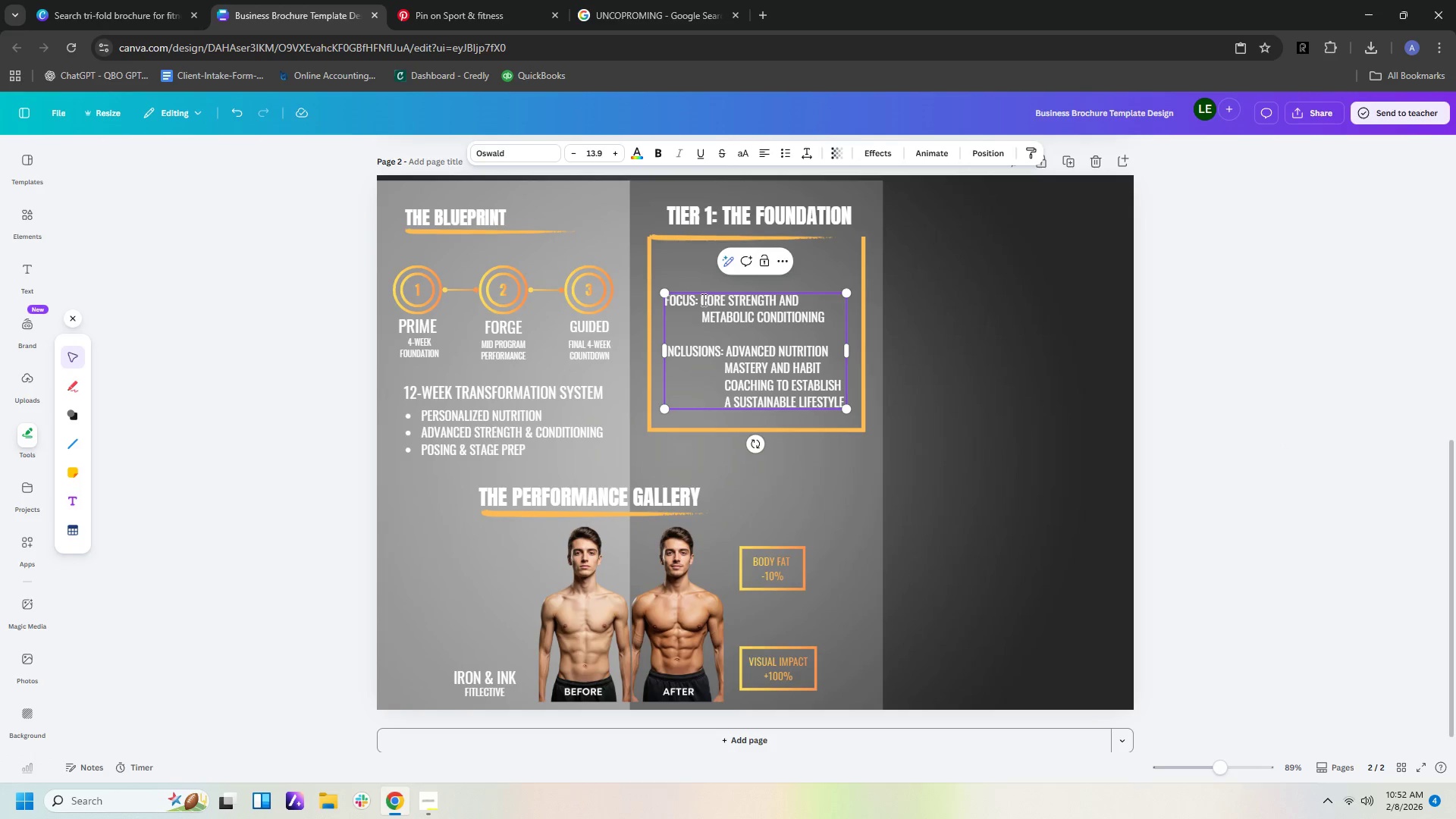 
key(Enter)
 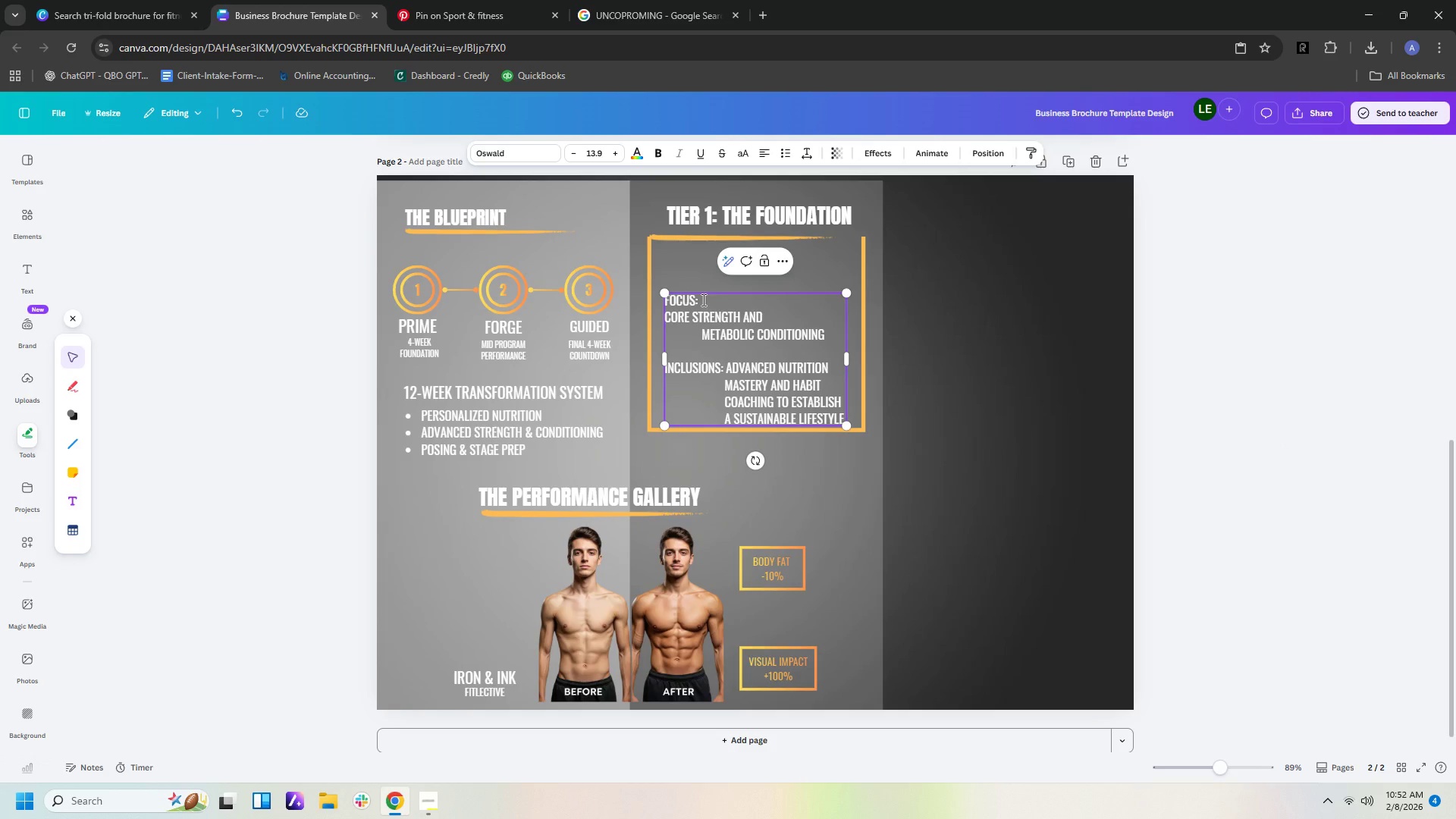 
key(ArrowDown)
 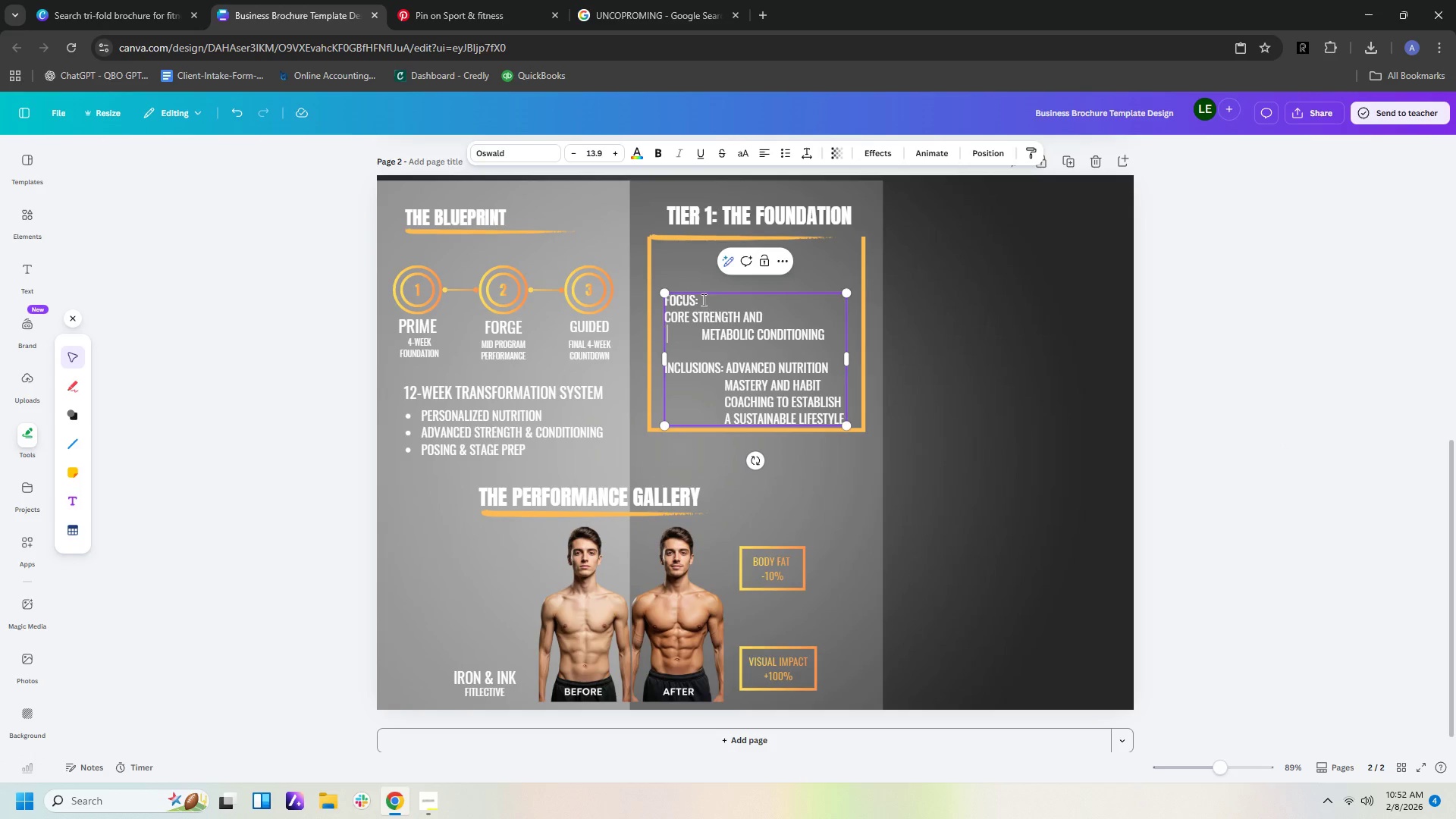 
key(ArrowRight)
 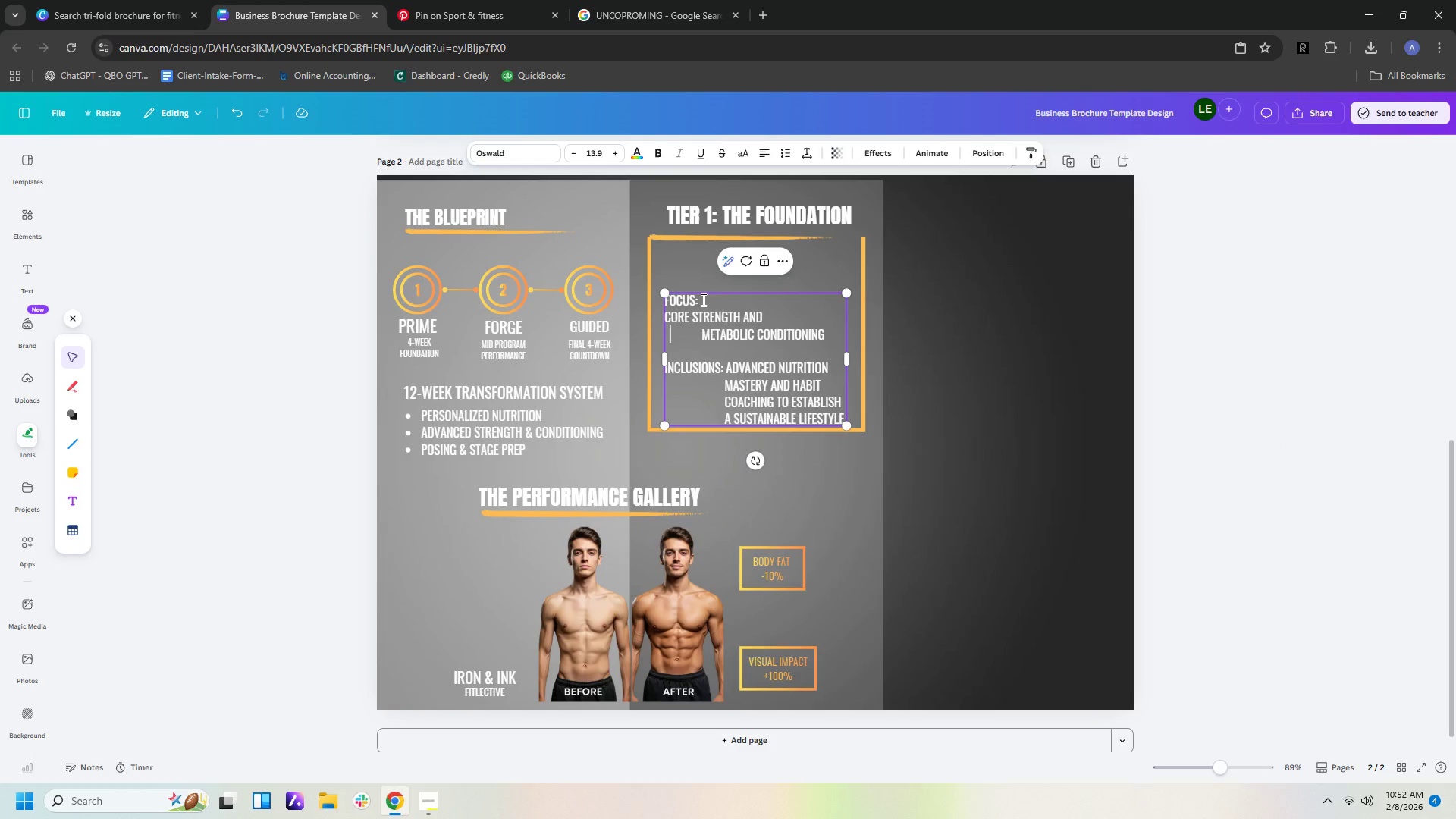 
key(ArrowRight)
 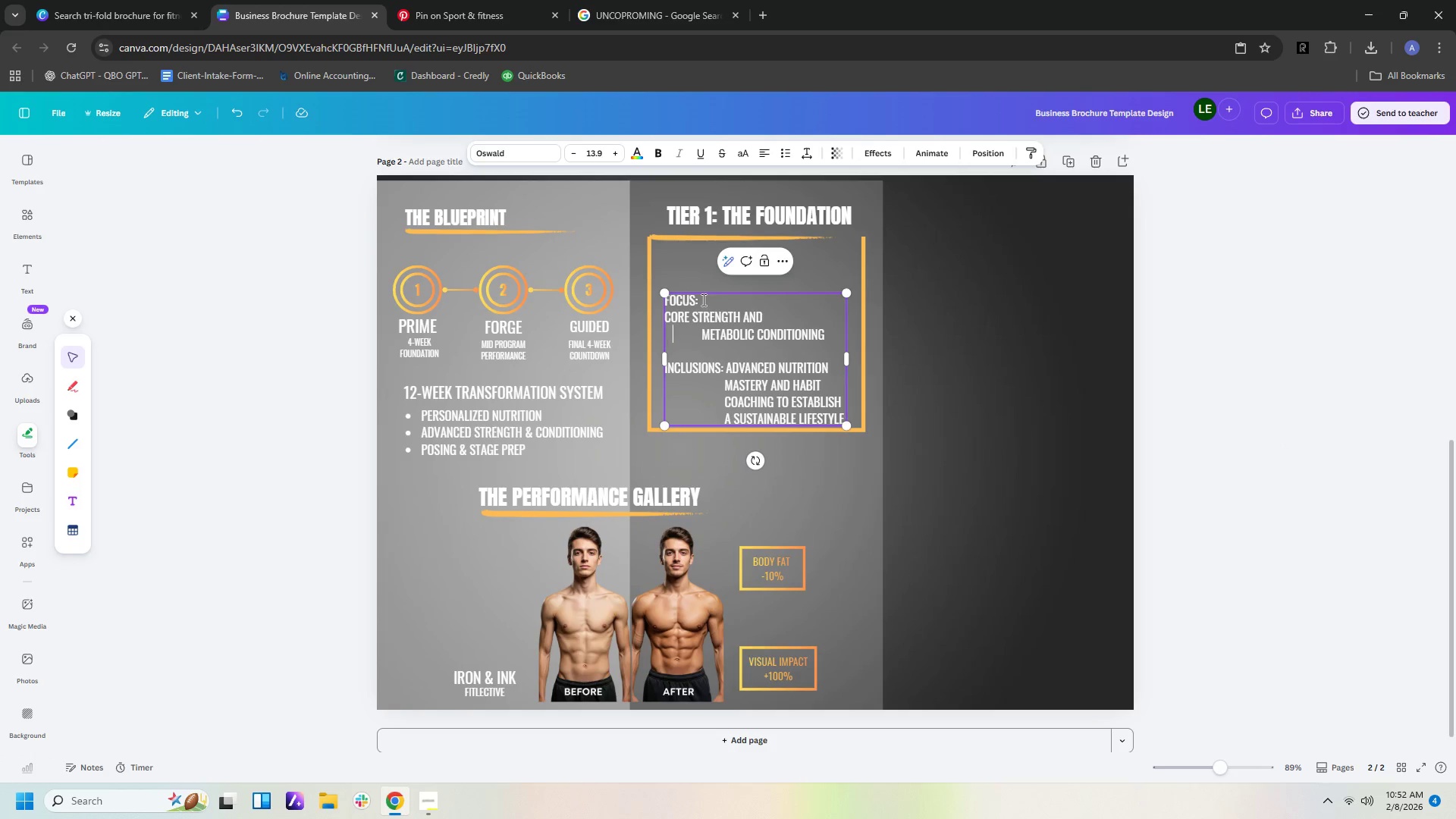 
key(ArrowRight)
 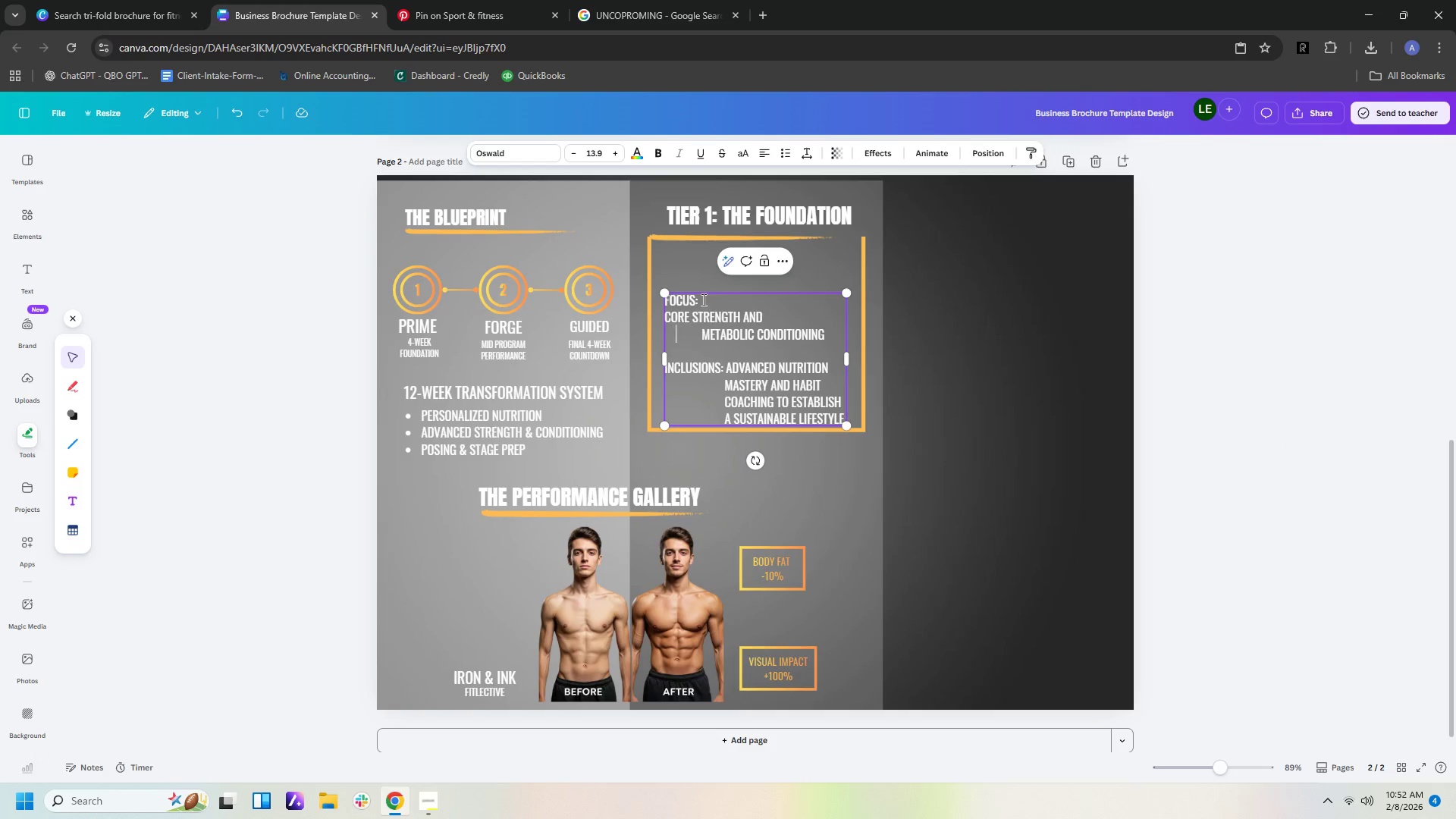 
key(ArrowRight)
 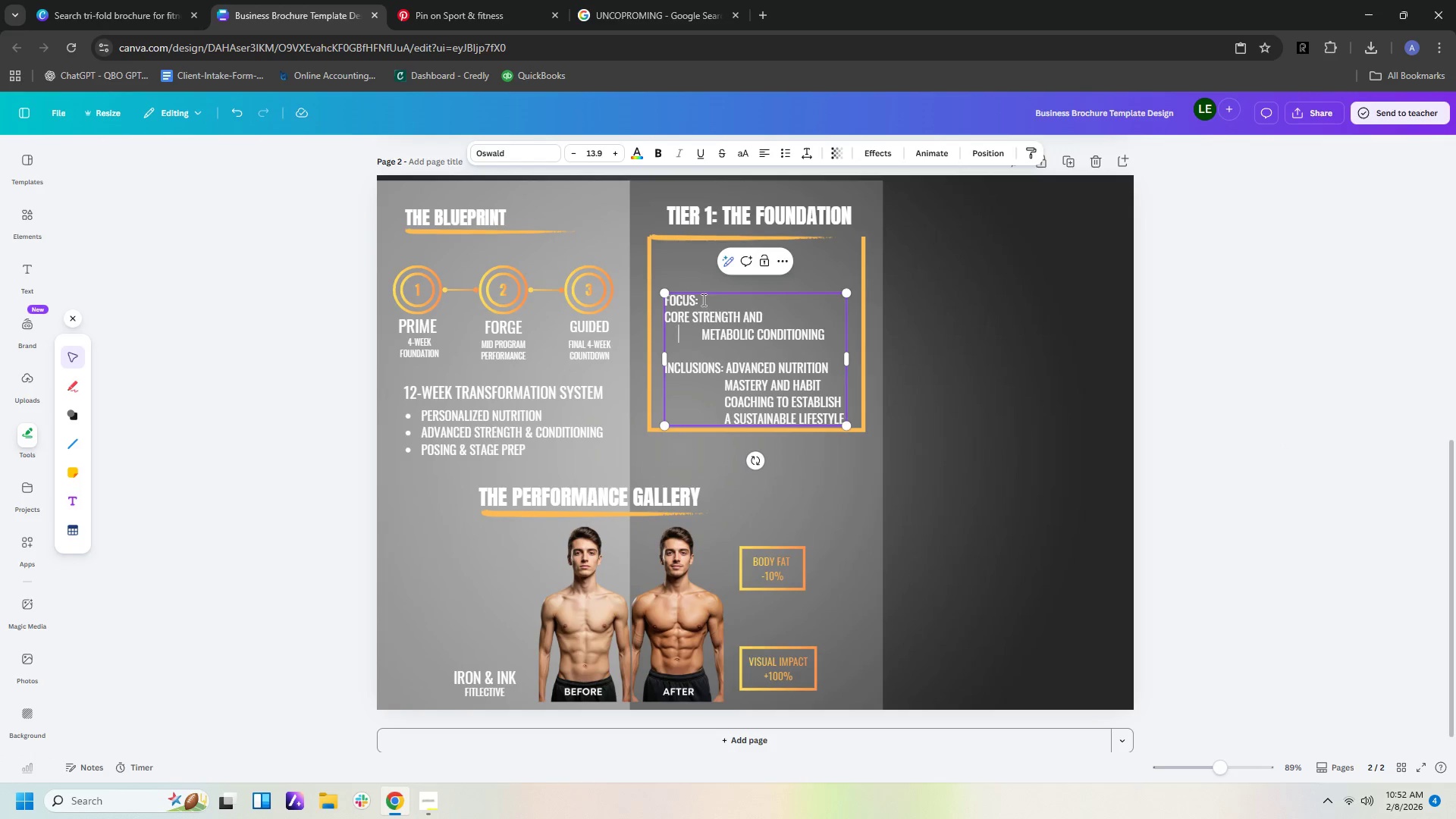 
key(ArrowRight)
 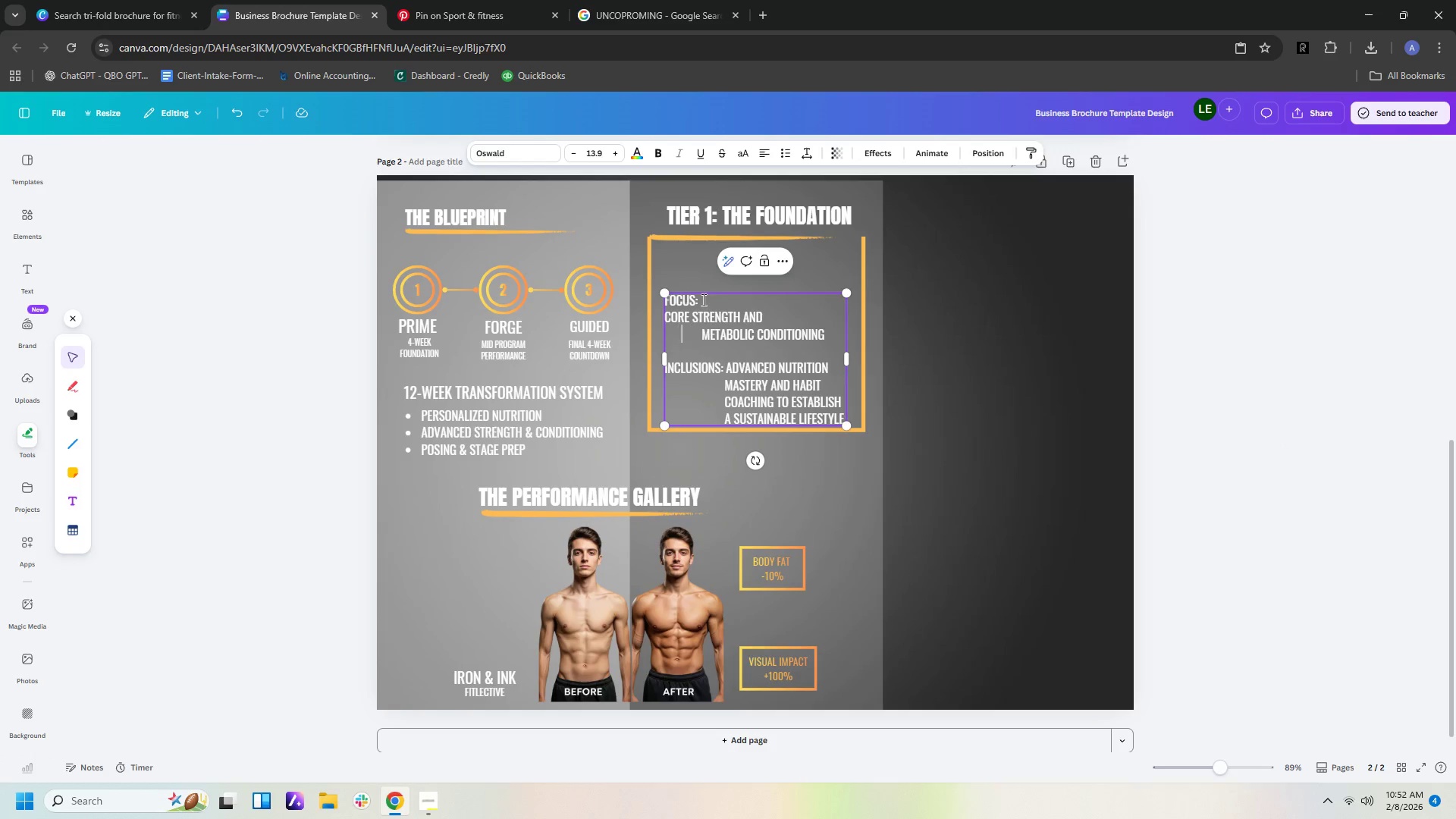 
key(ArrowRight)
 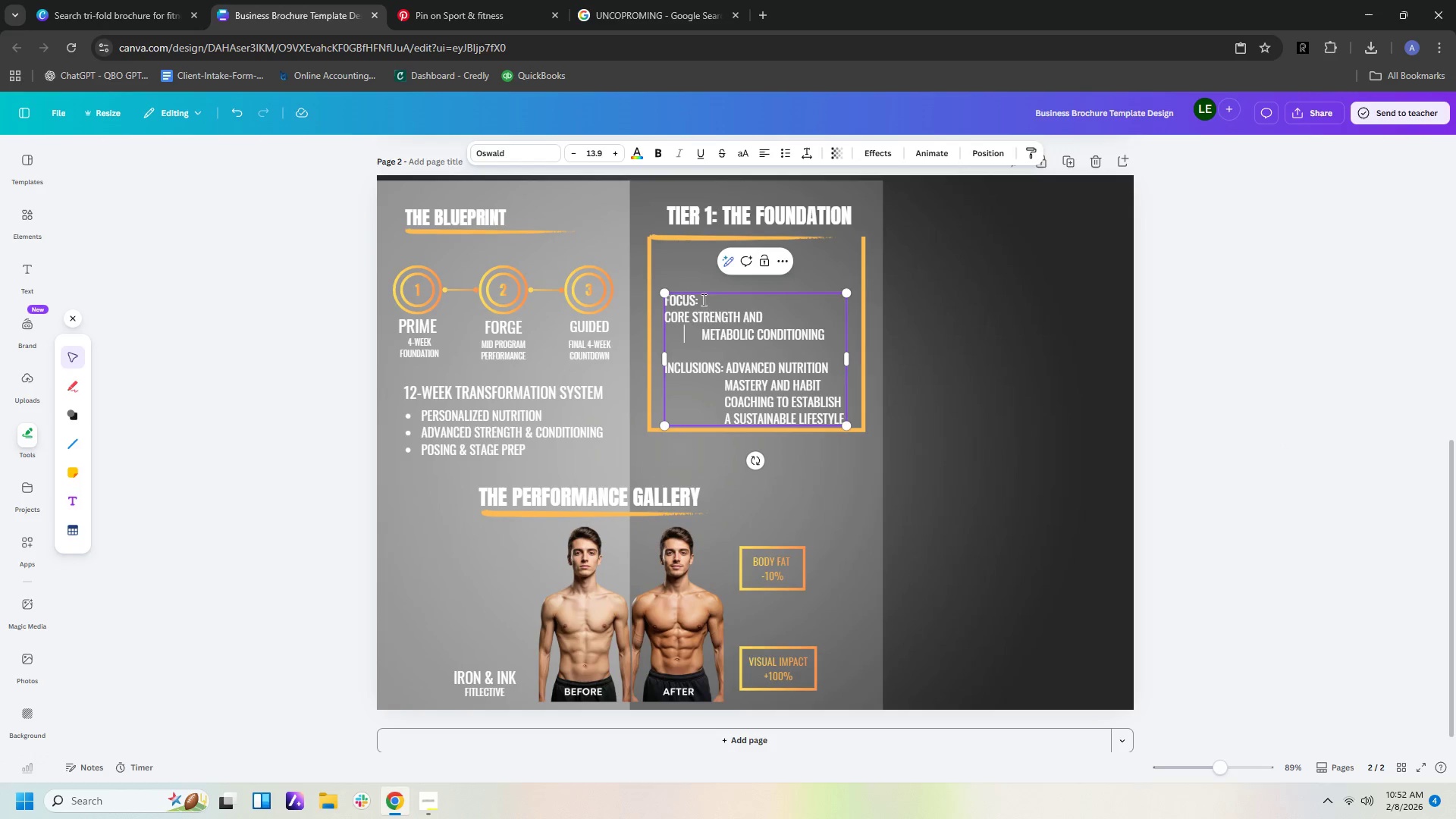 
key(ArrowRight)
 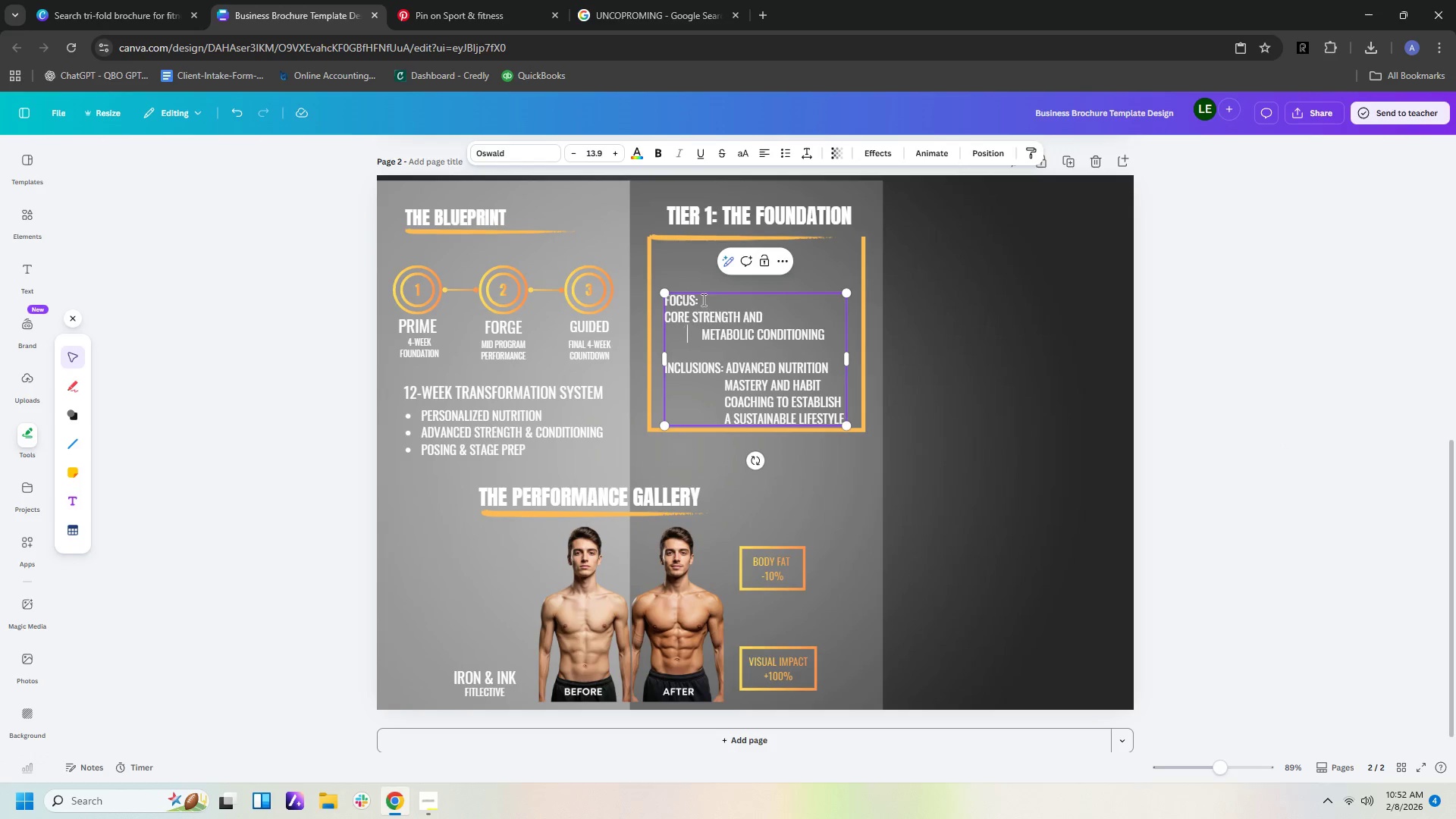 
key(ArrowRight)
 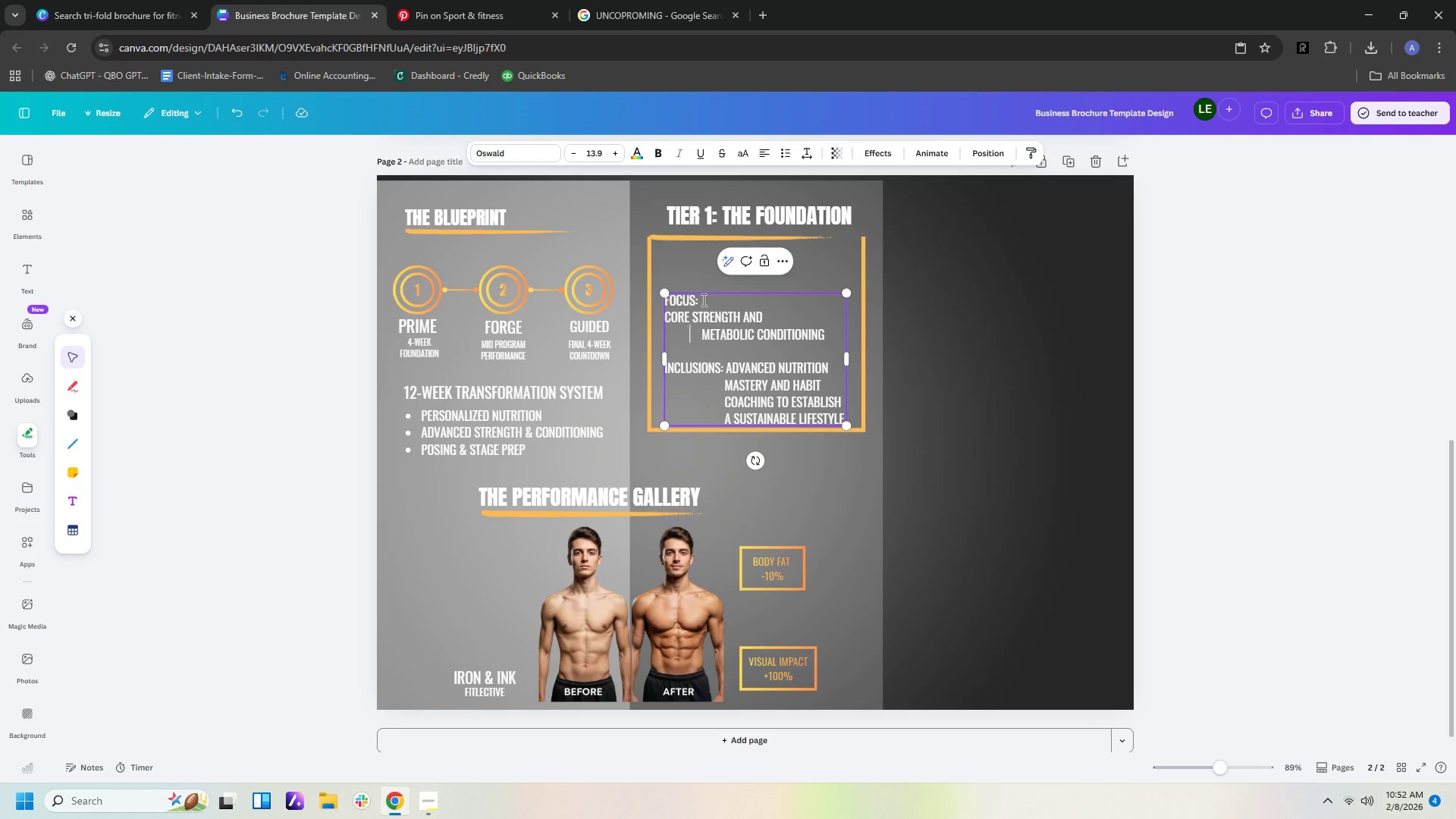 
key(ArrowRight)
 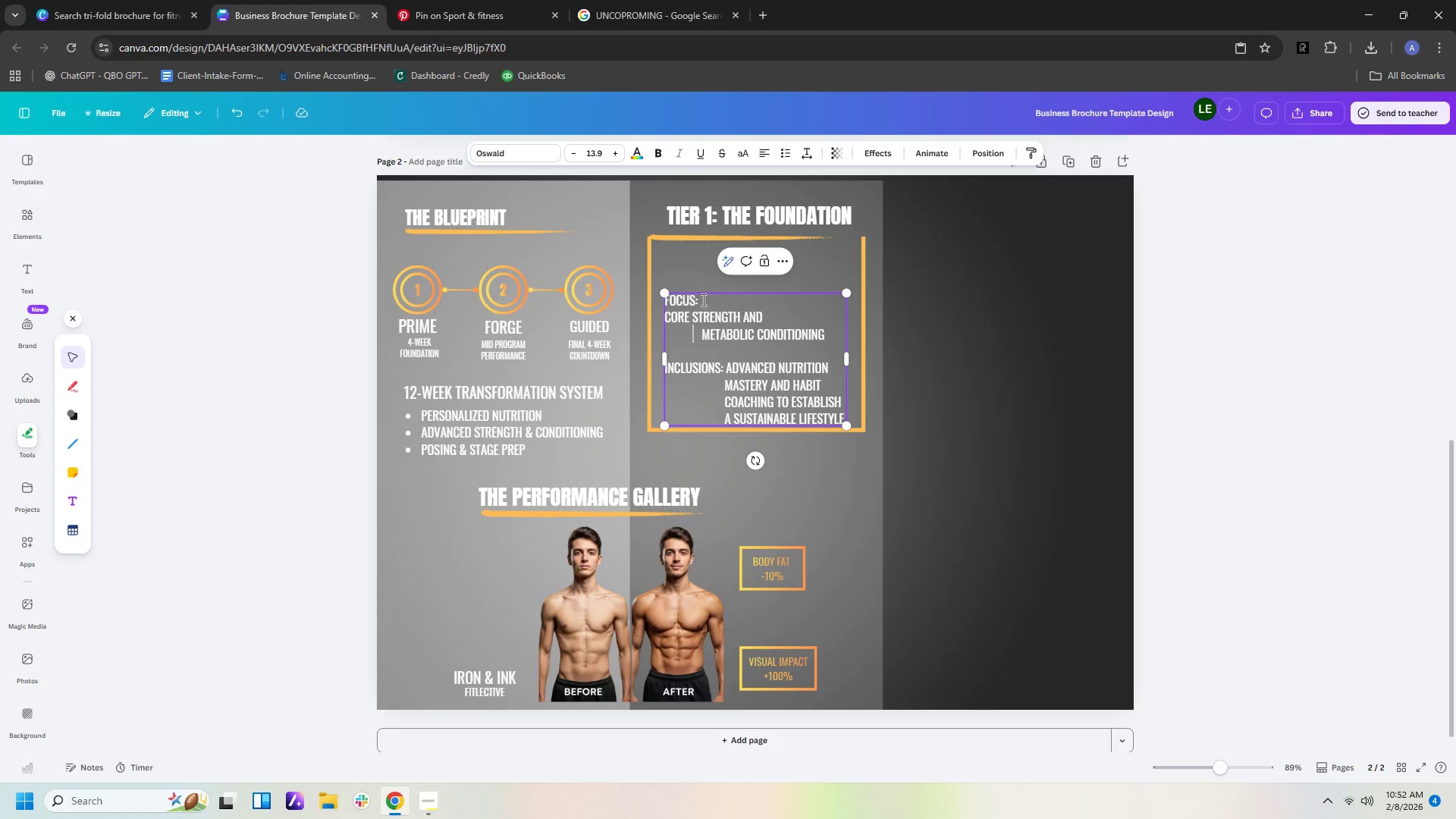 
key(ArrowRight)
 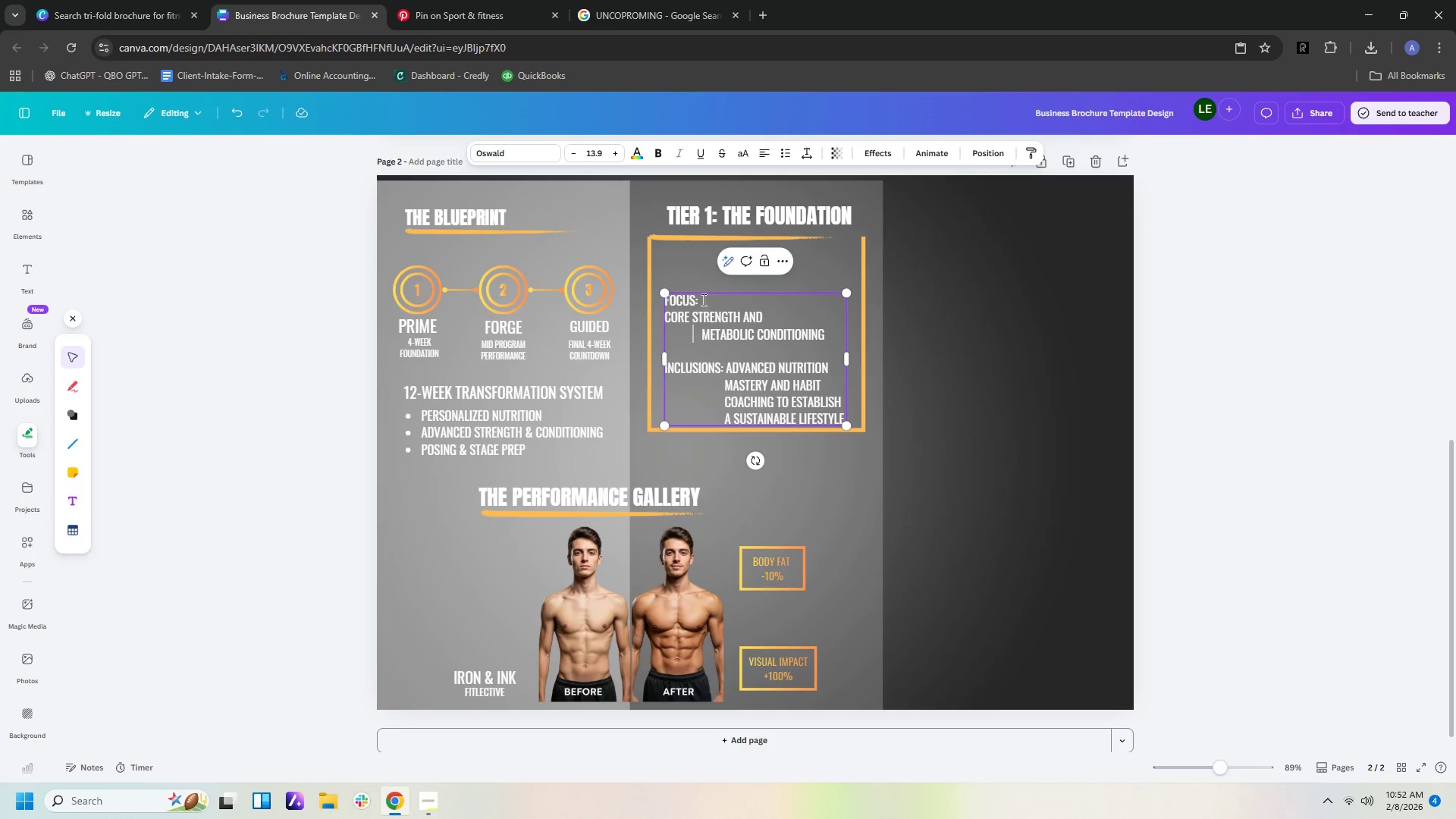 
key(ArrowRight)
 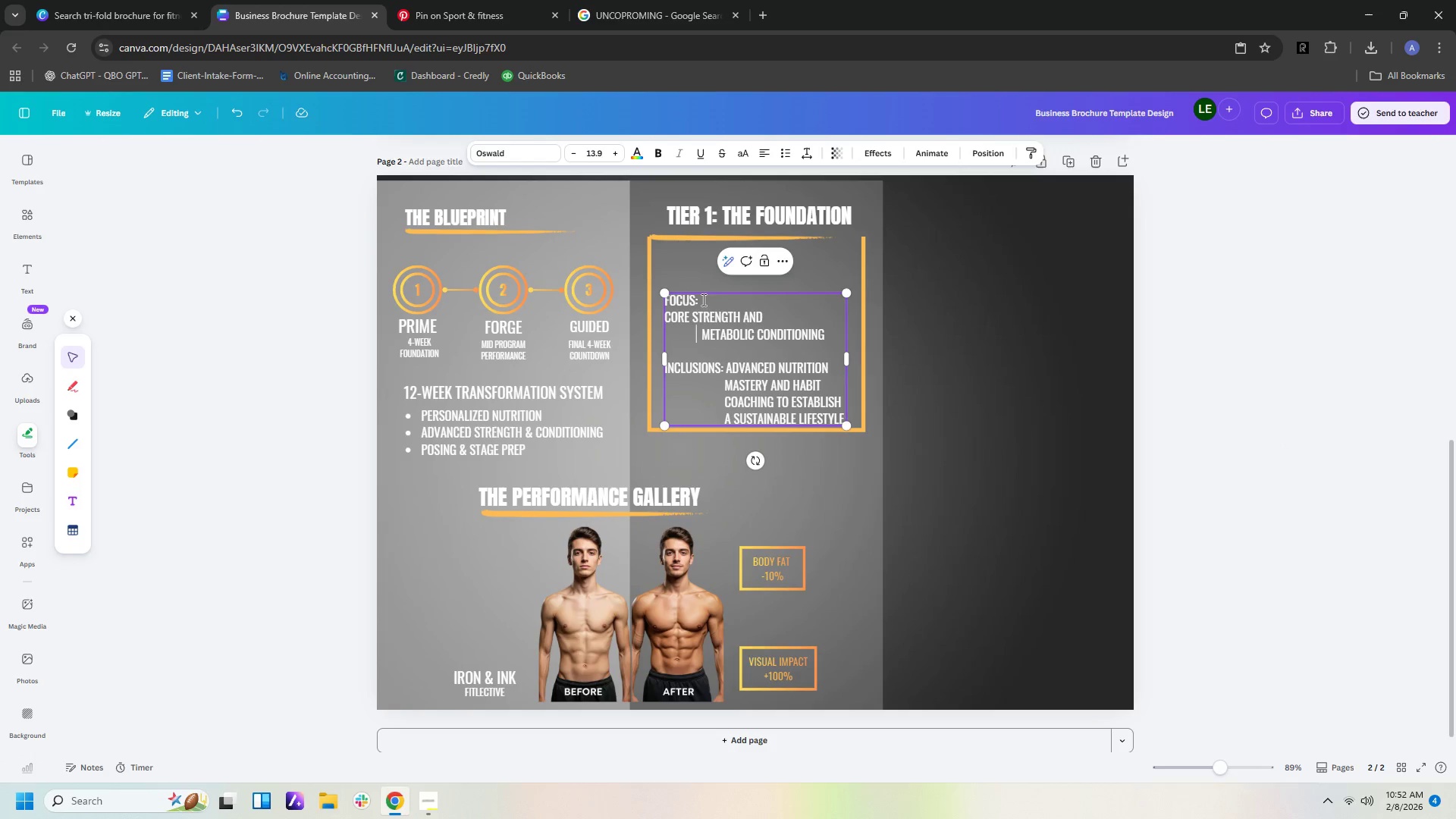 
key(ArrowRight)
 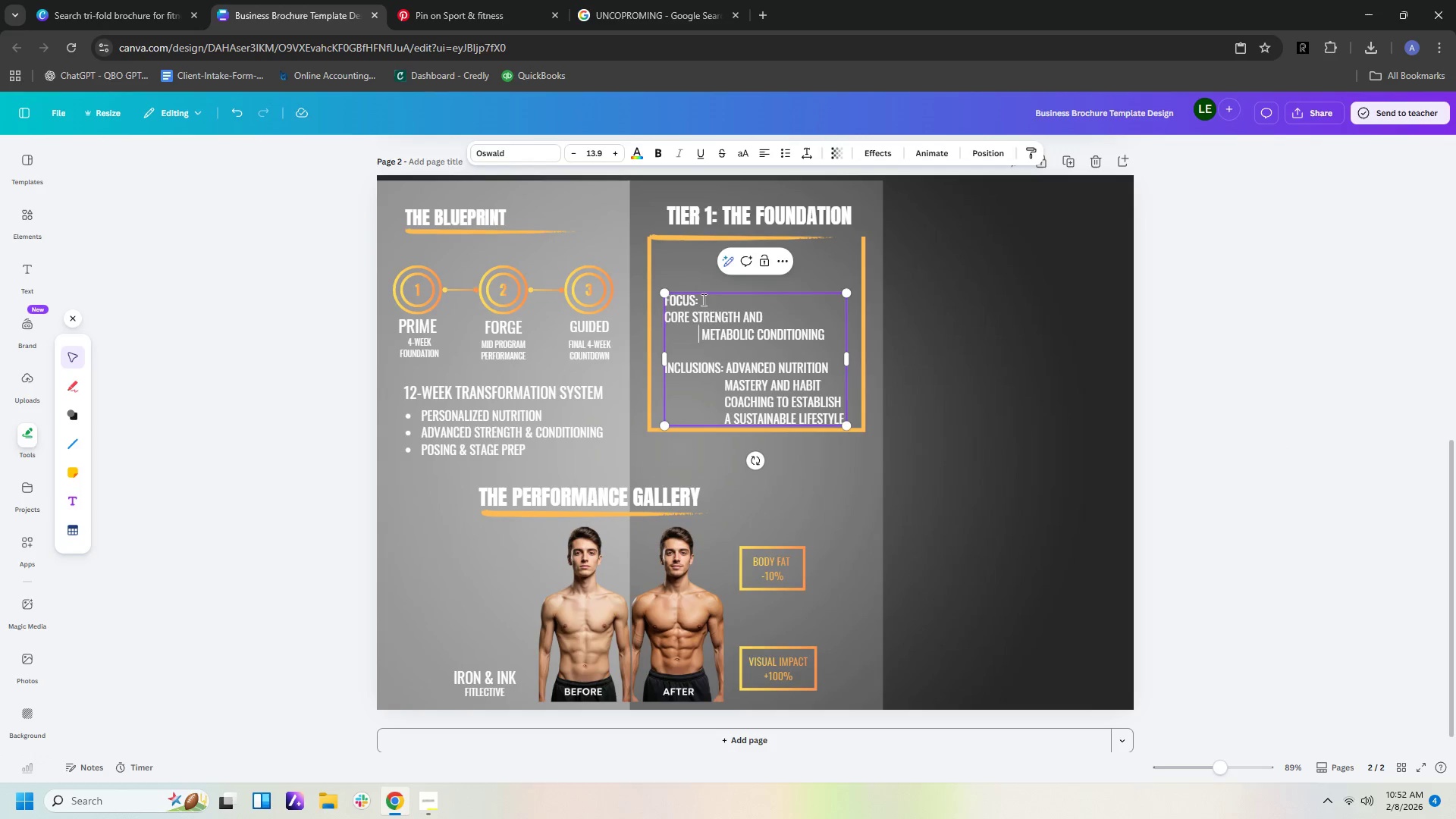 
key(ArrowRight)
 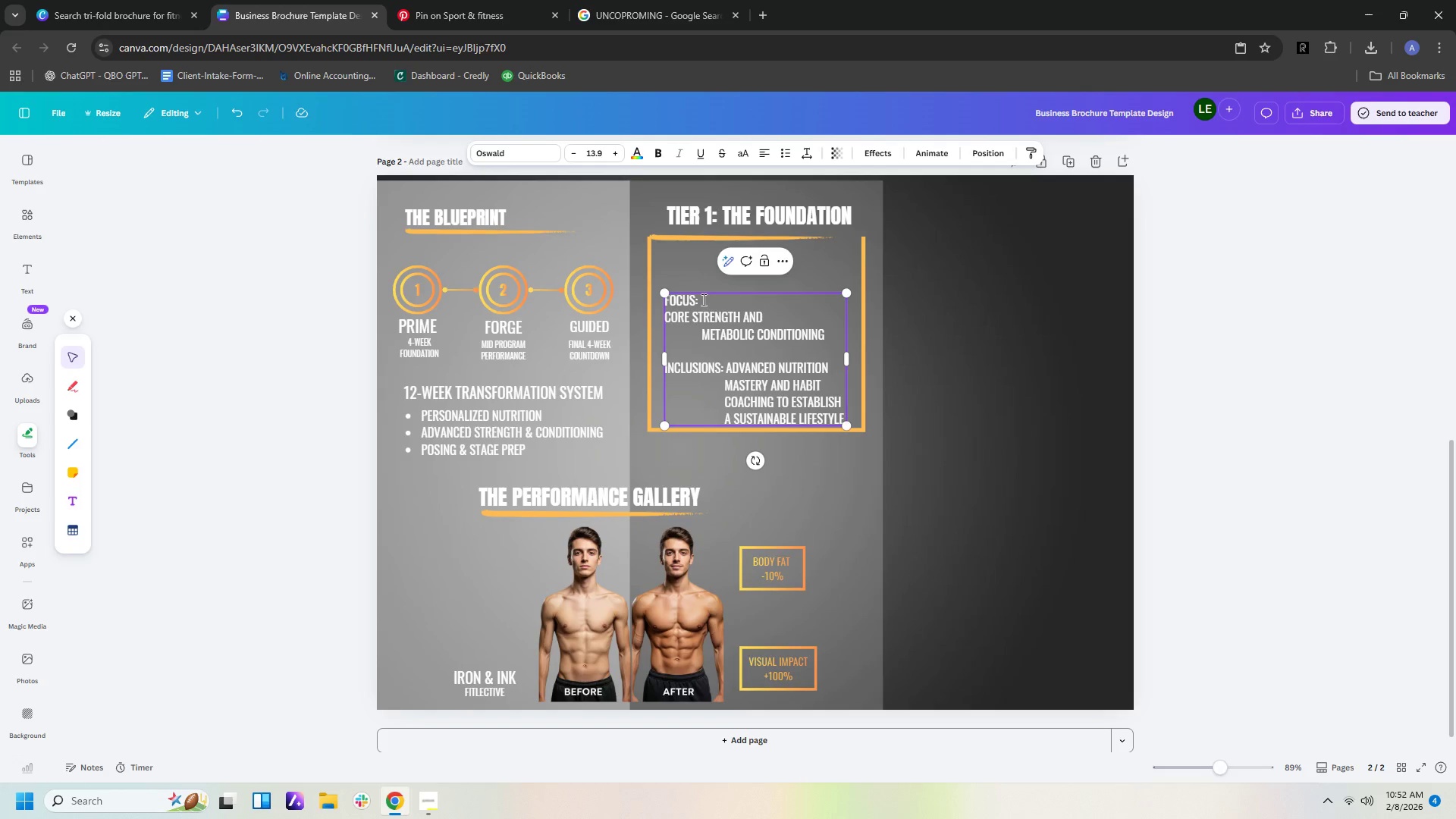 
key(Backspace)
 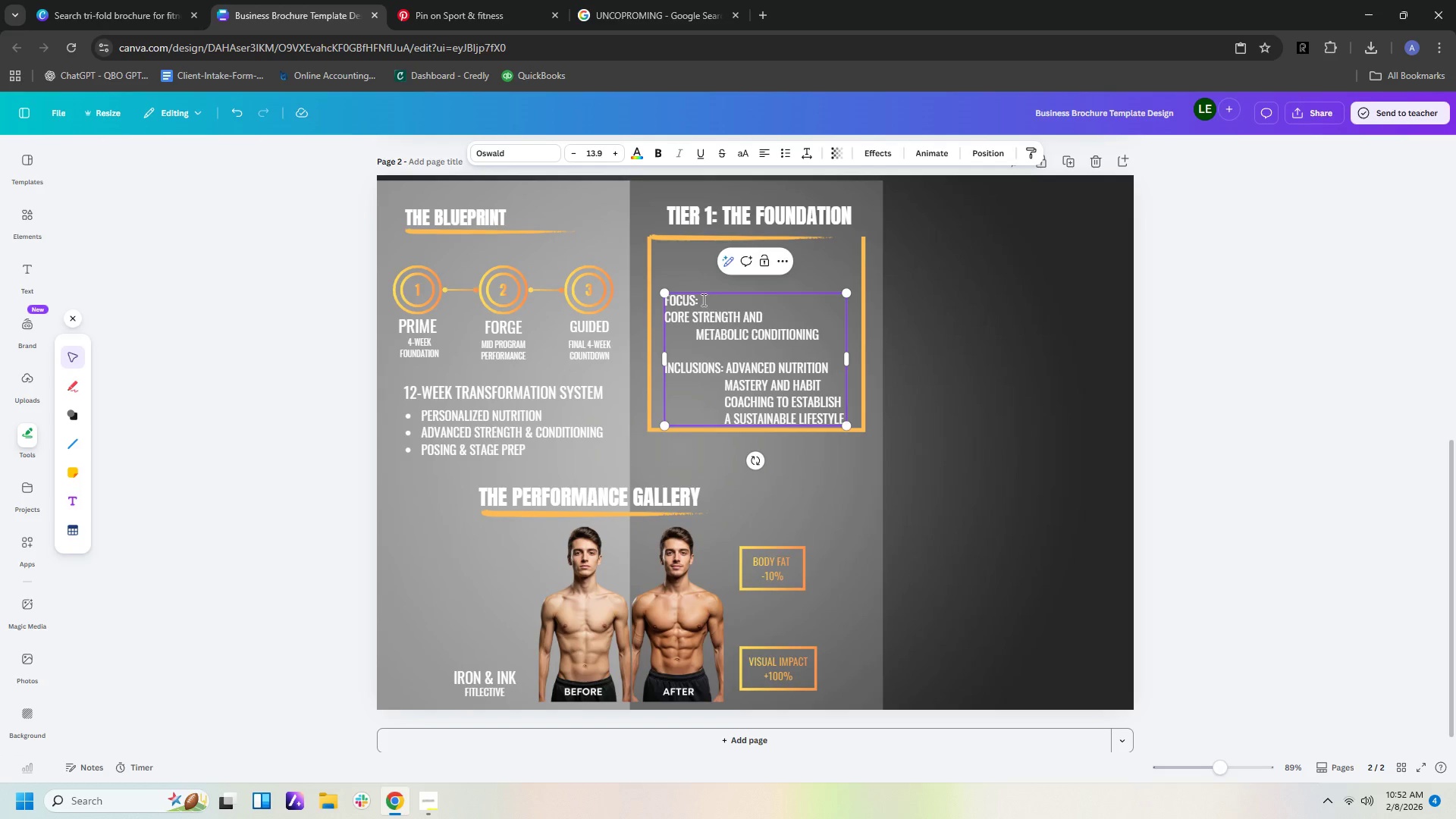 
key(Backspace)
 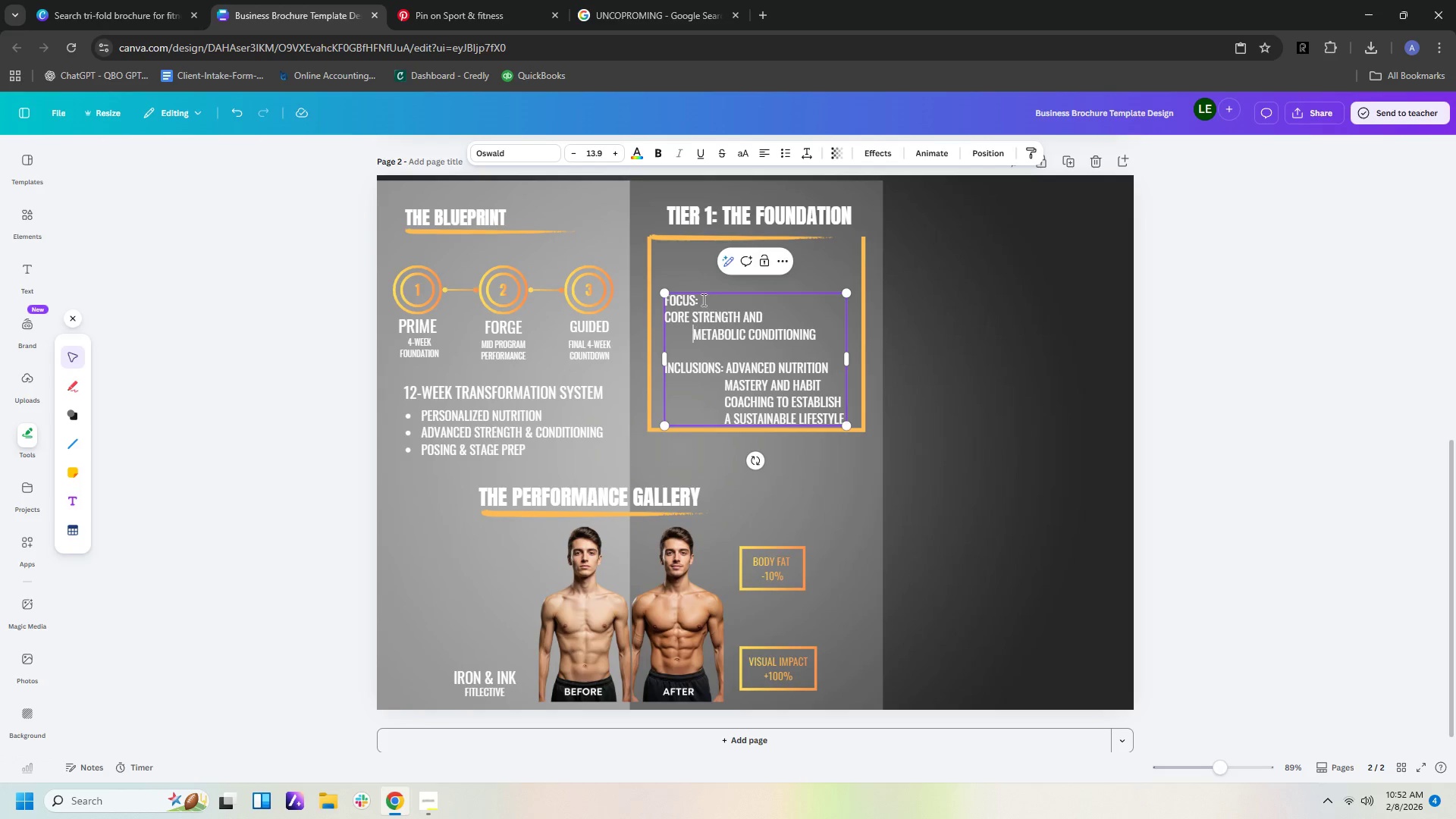 
key(Backspace)
 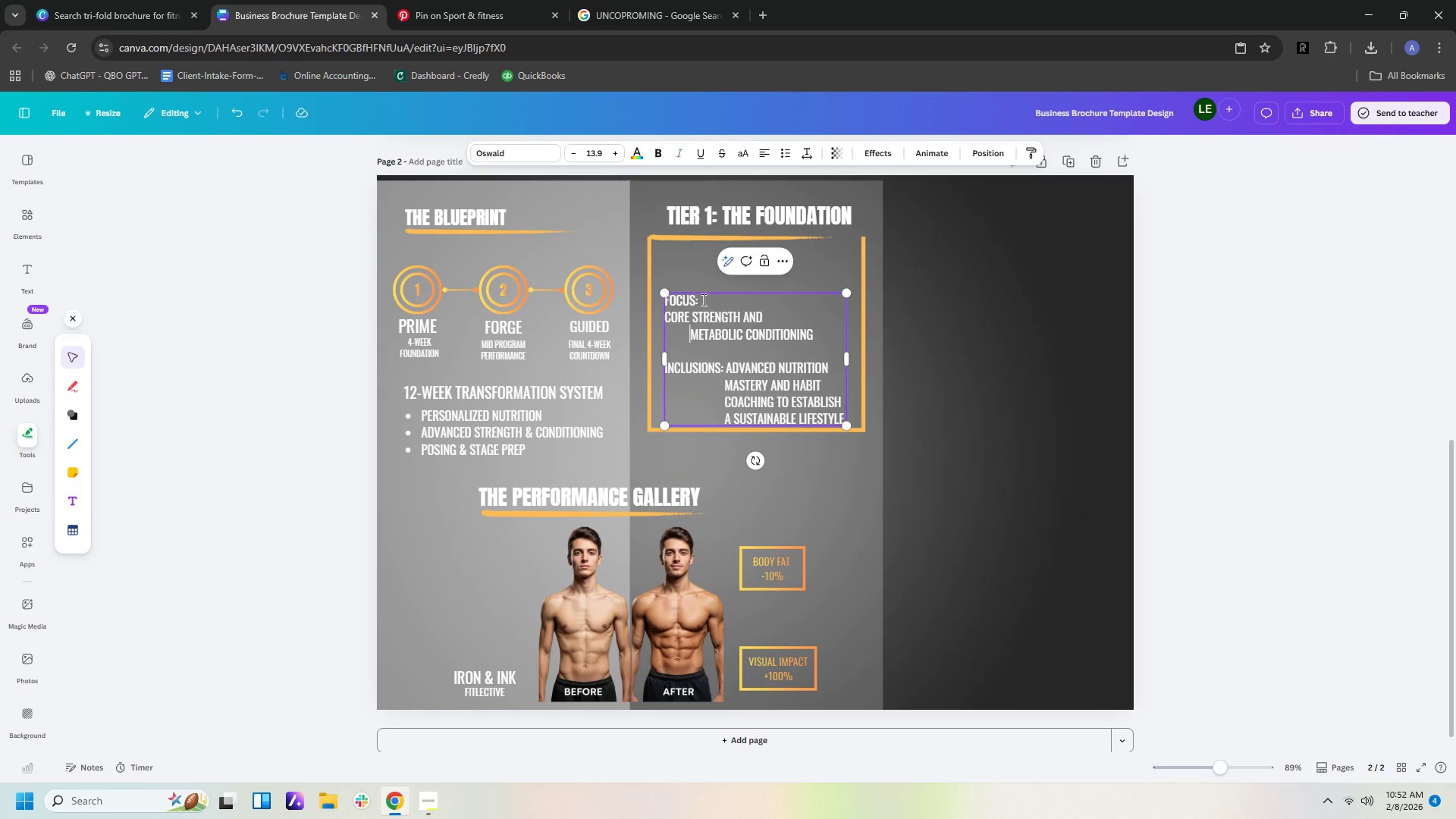 
key(Backspace)
 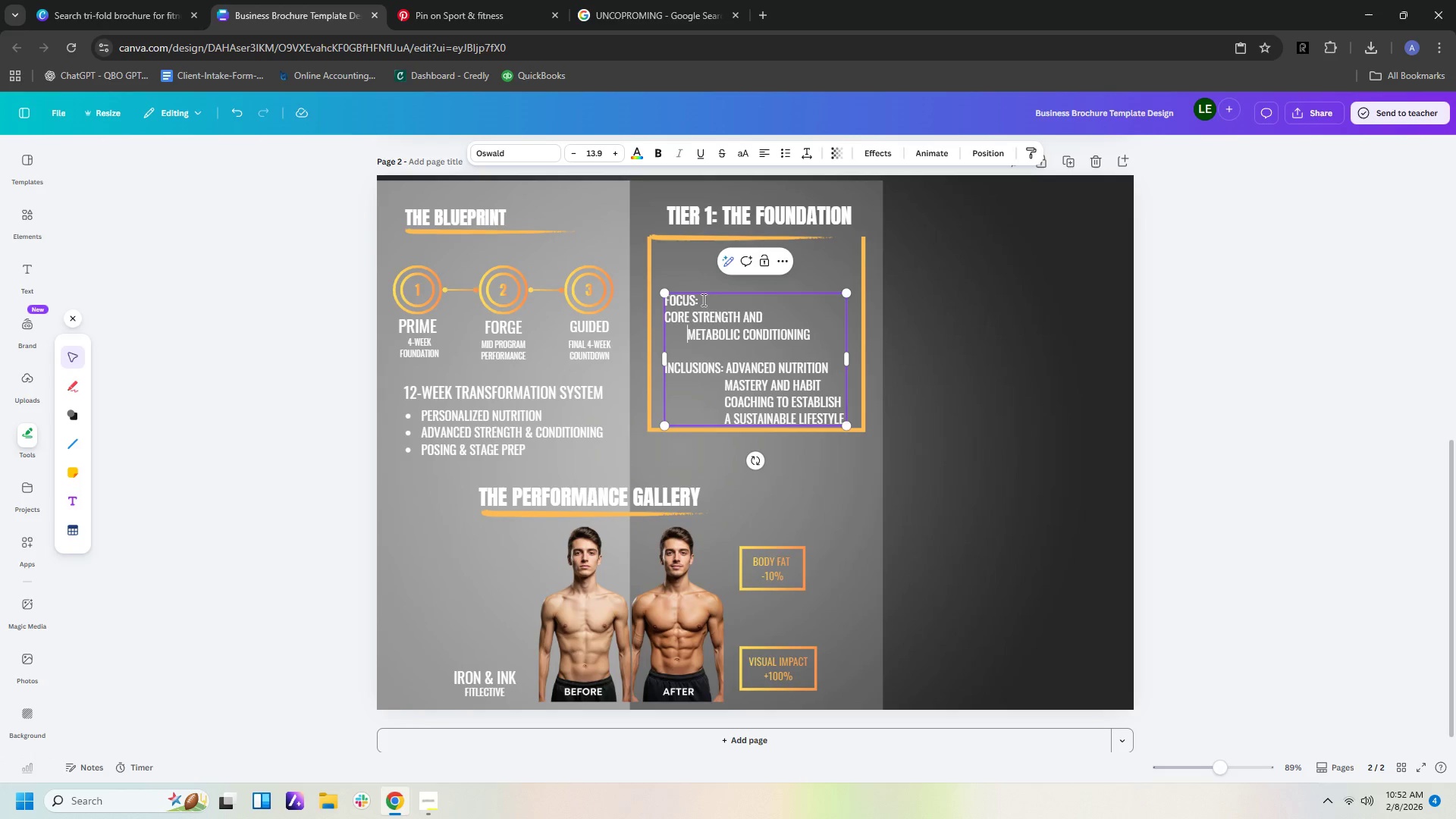 
key(Backspace)
 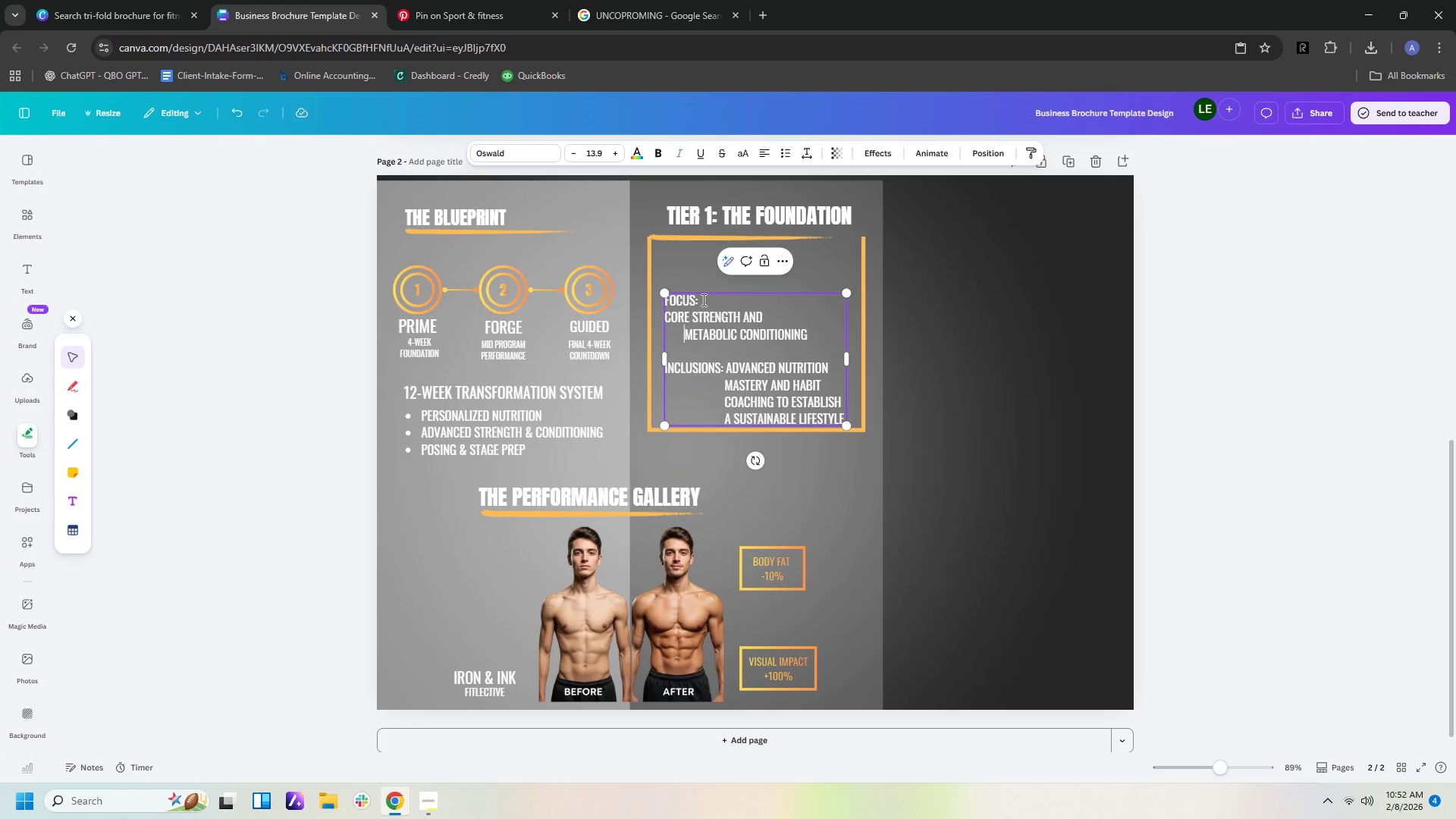 
key(Backspace)
 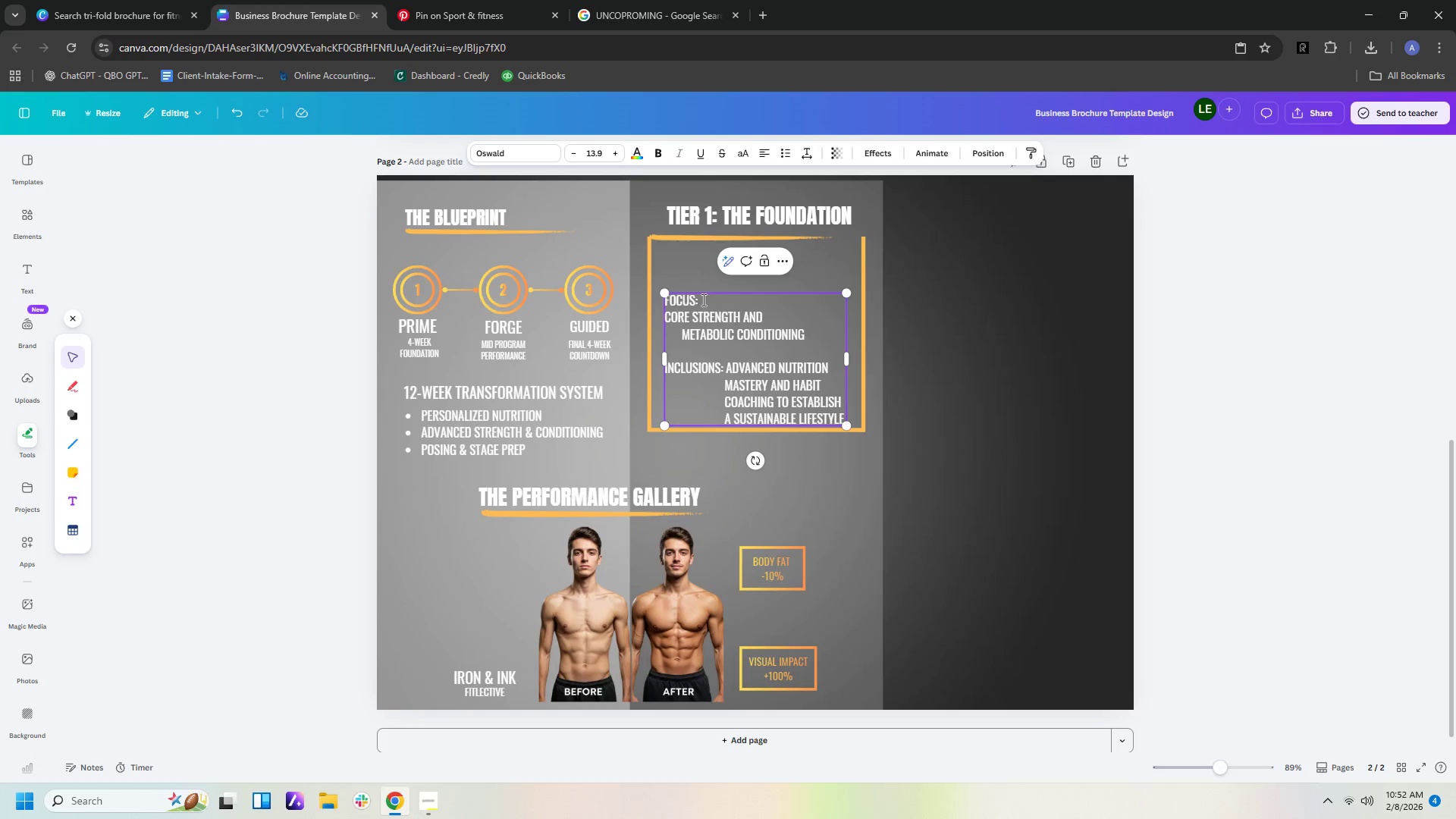 
key(Backspace)
 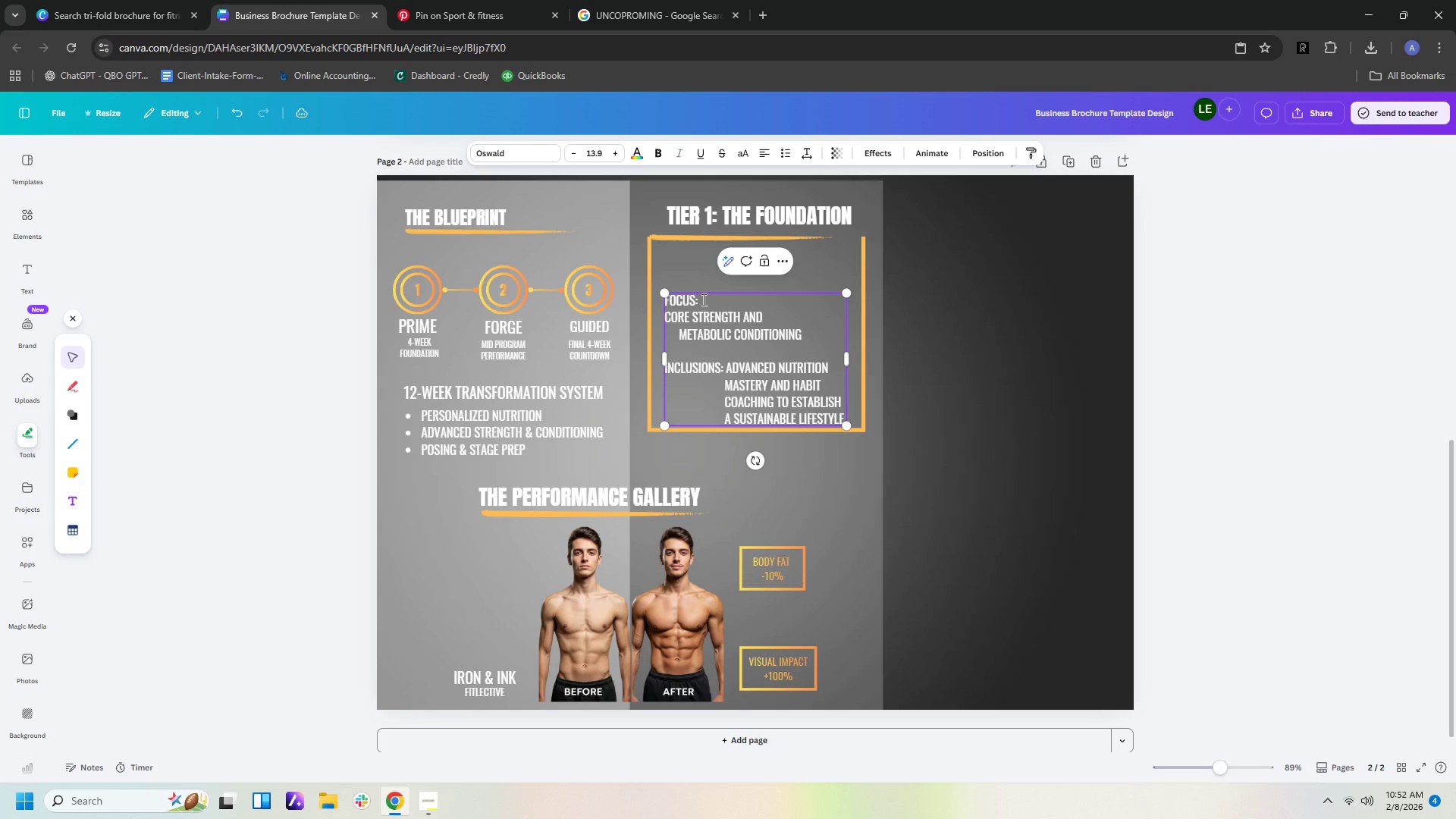 
key(Backspace)
 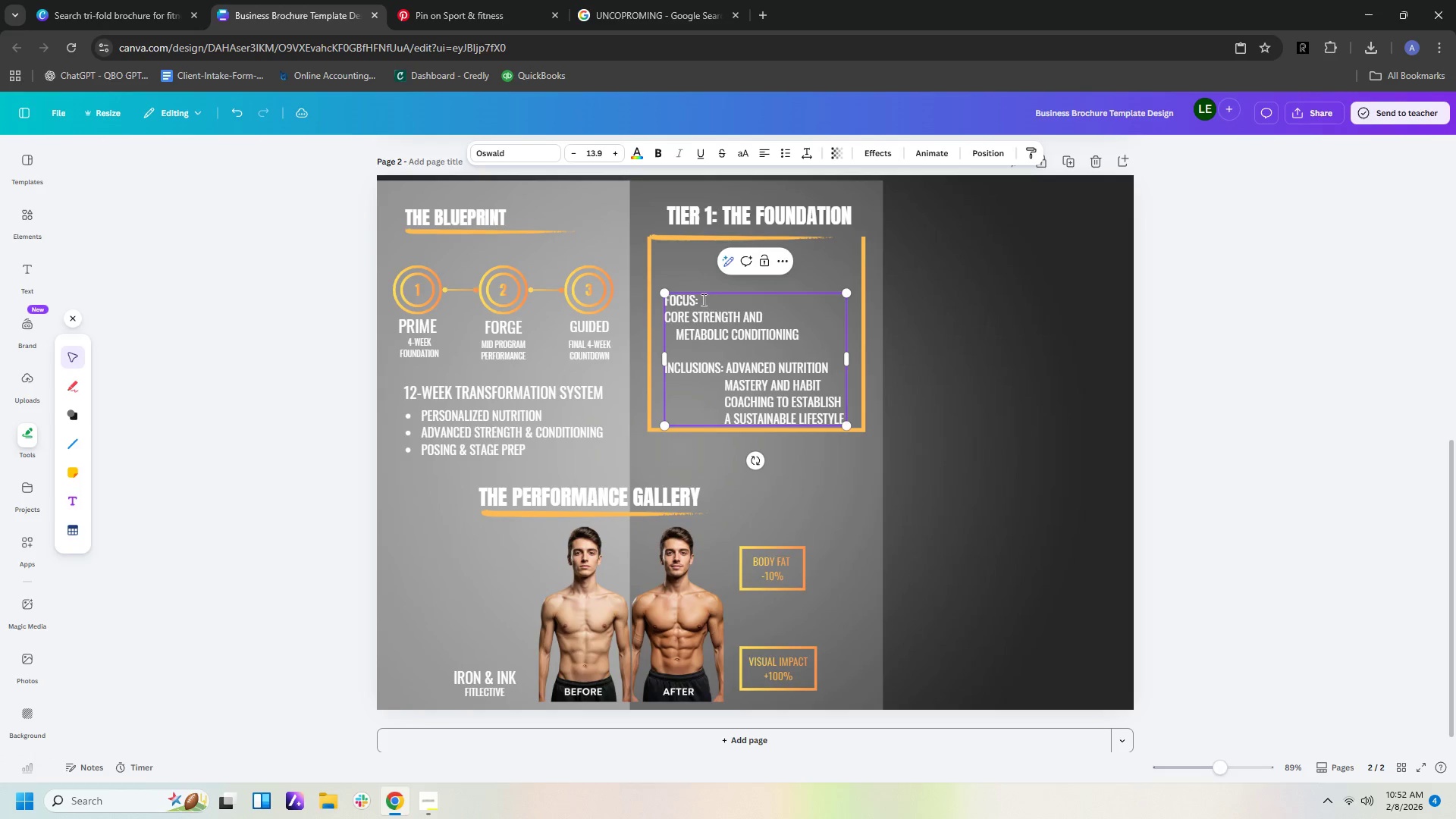 
key(Backspace)
 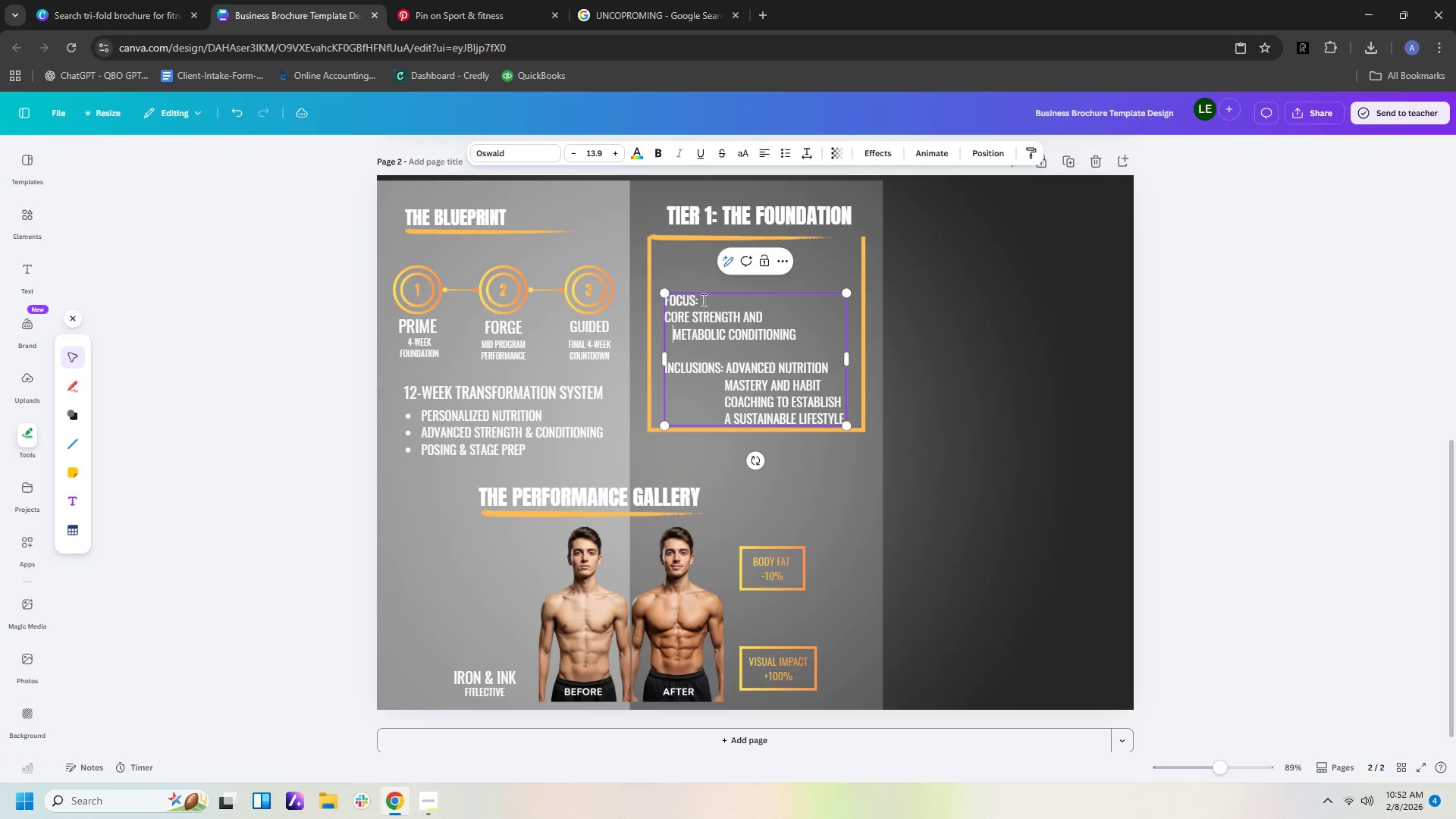 
key(Backspace)
 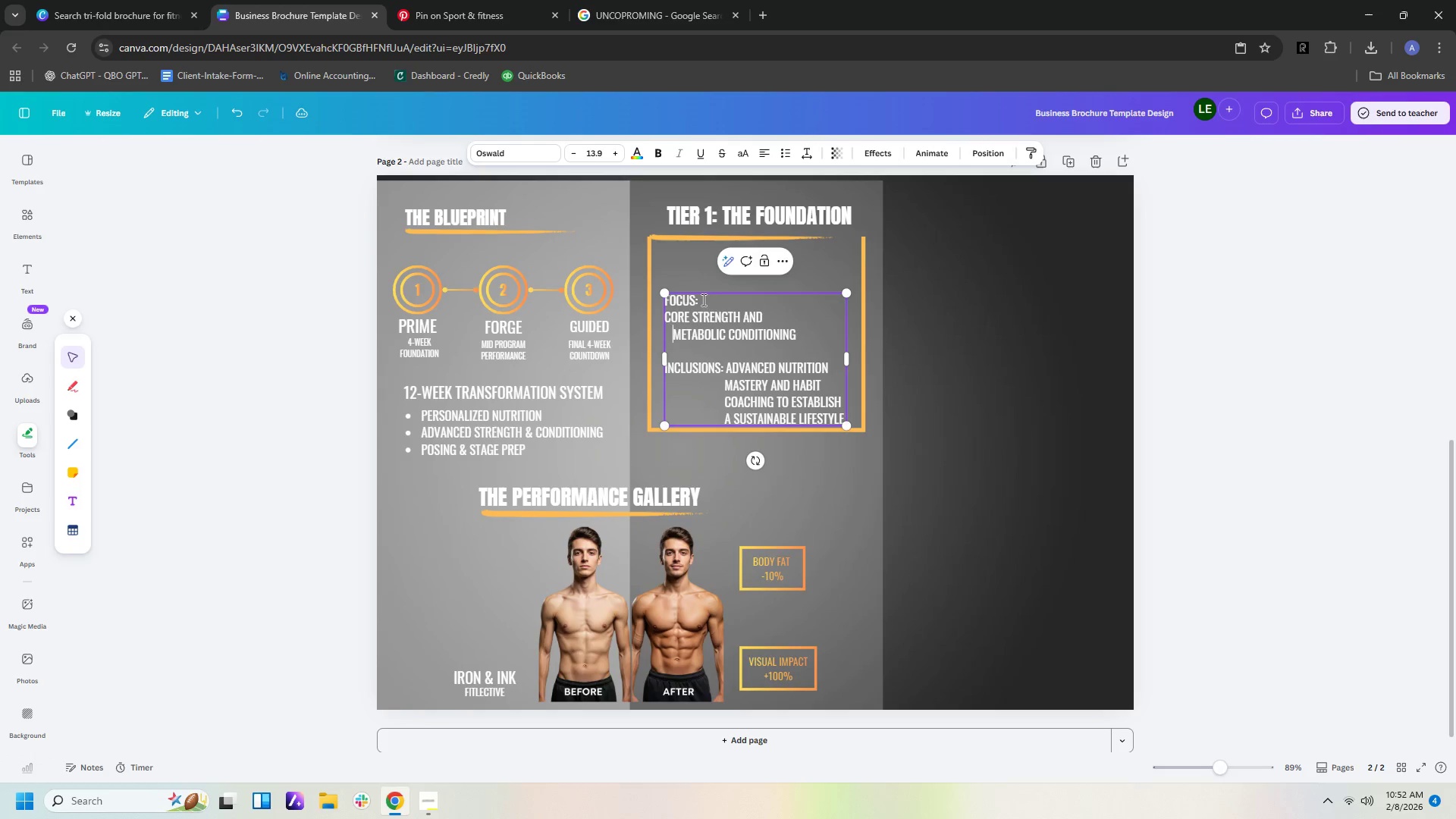 
key(Backspace)
 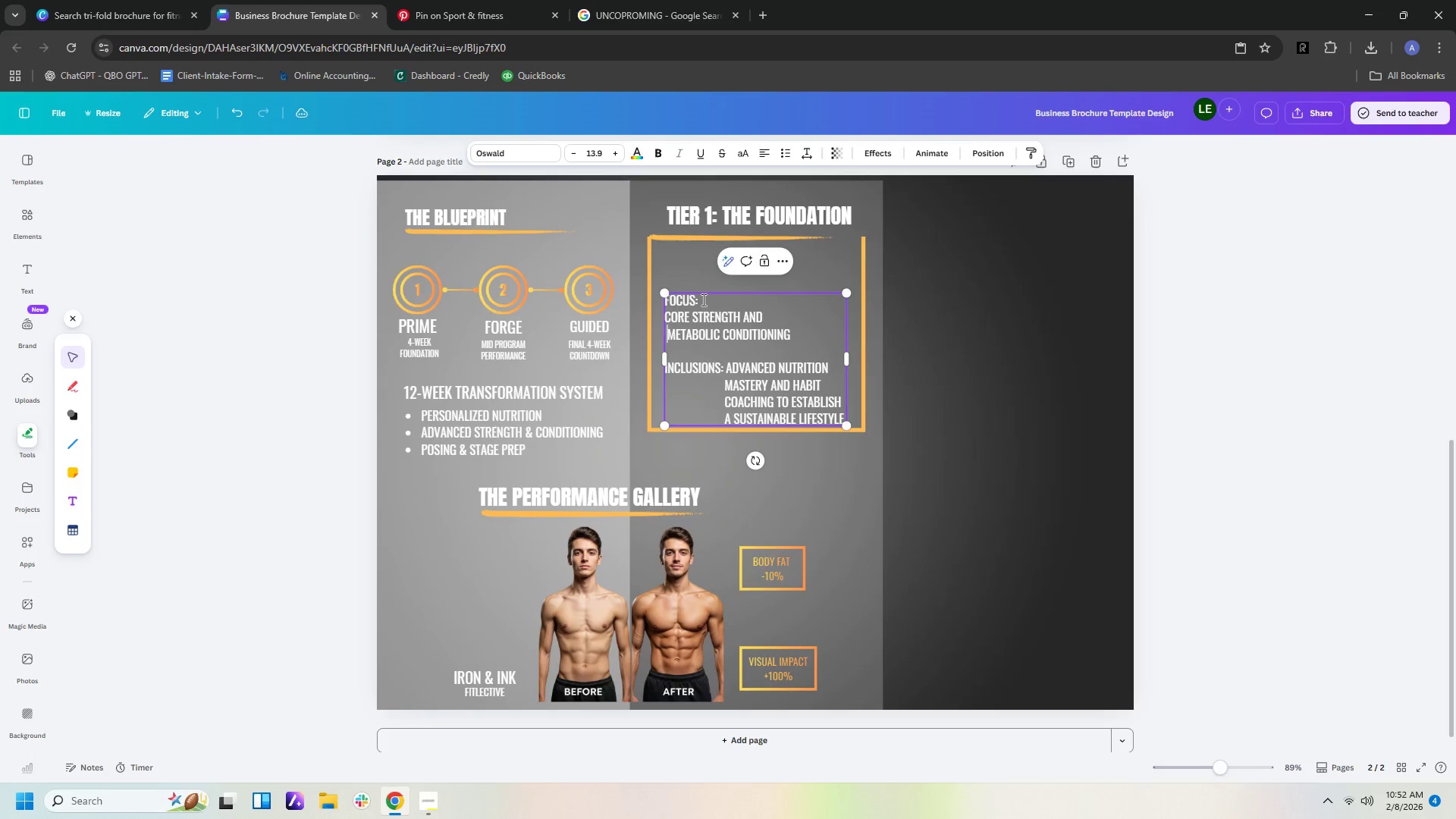 
key(Backspace)
 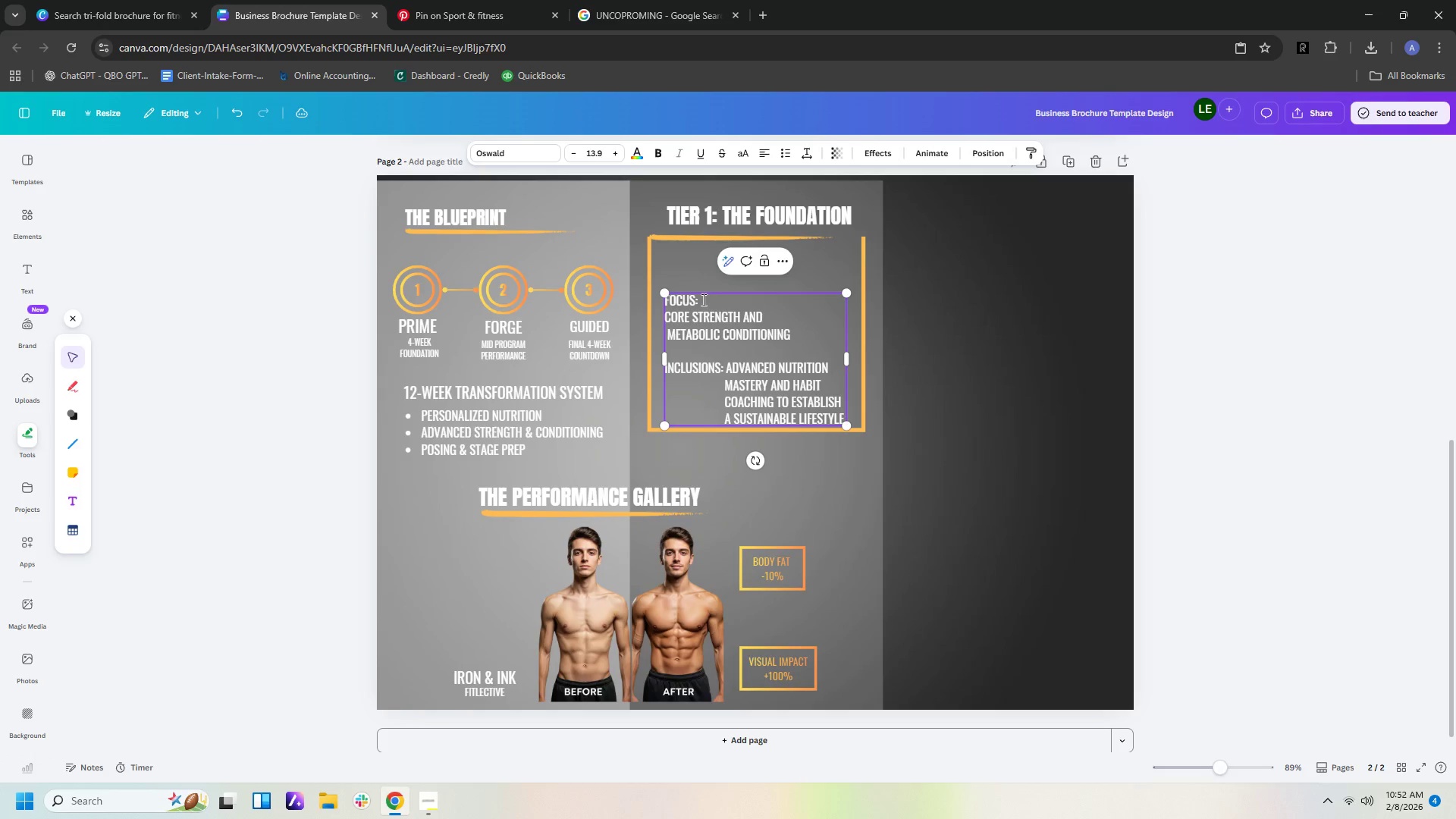 
key(Backspace)
 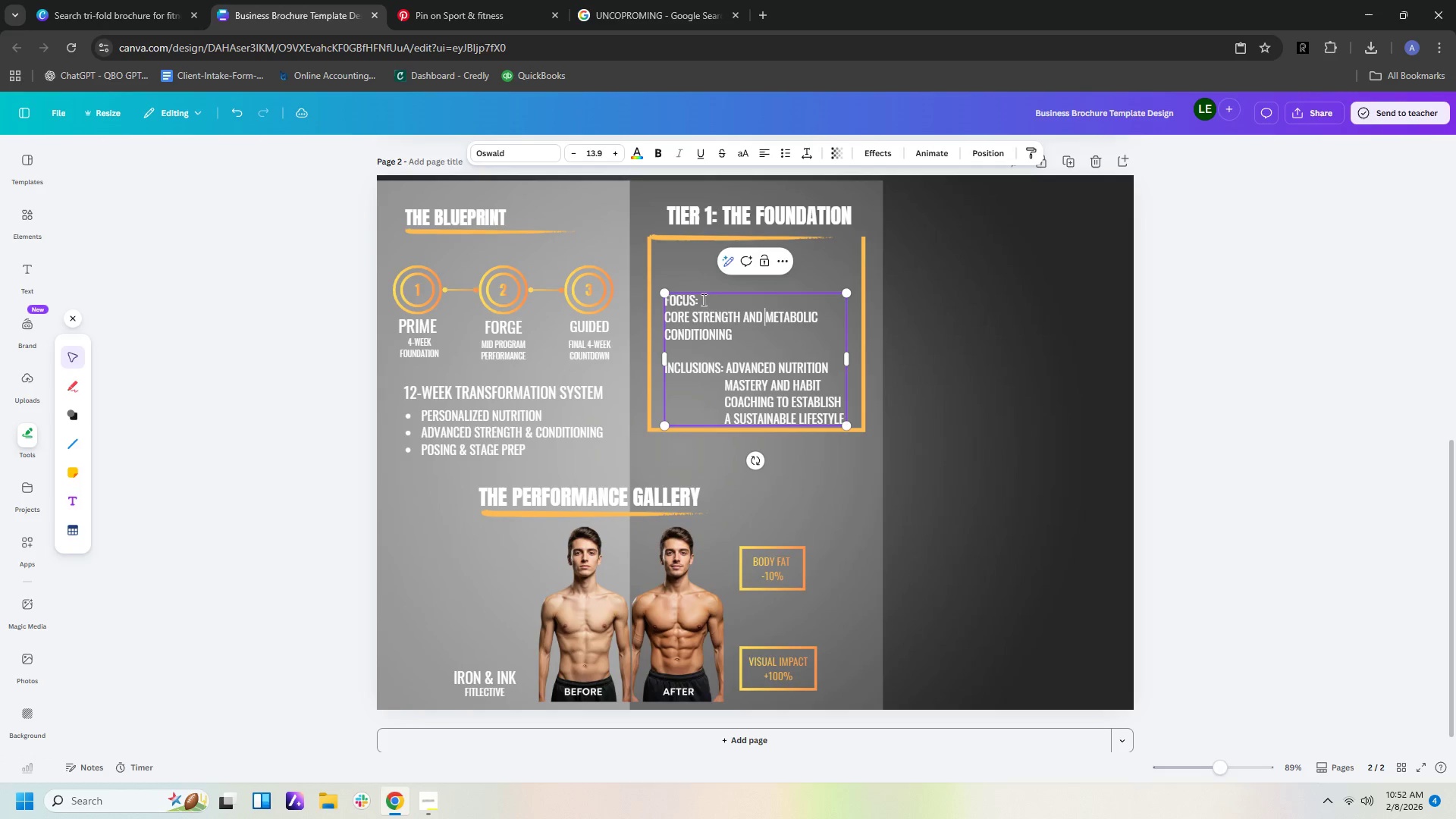 
key(Backspace)
 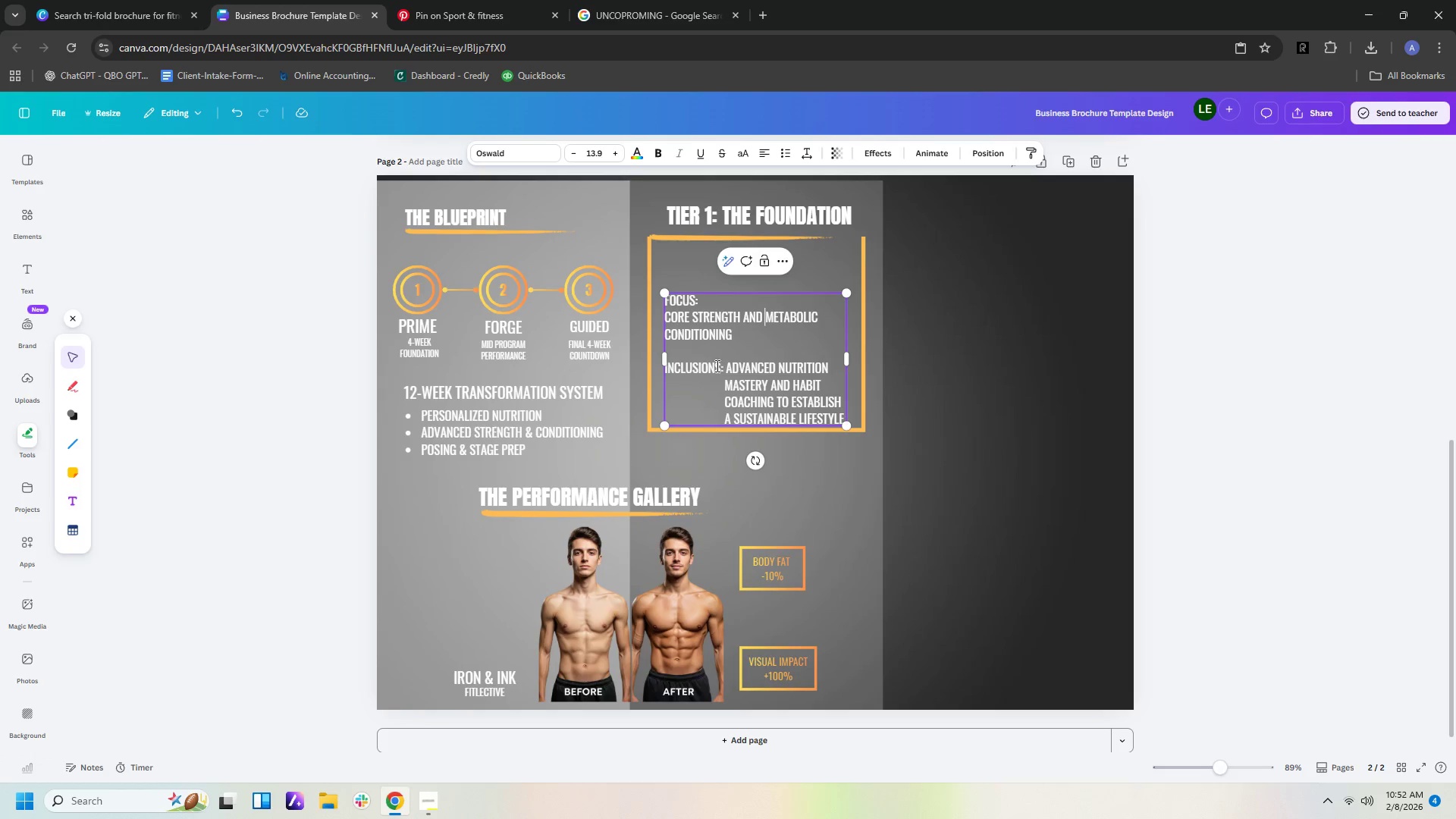 
left_click([725, 362])
 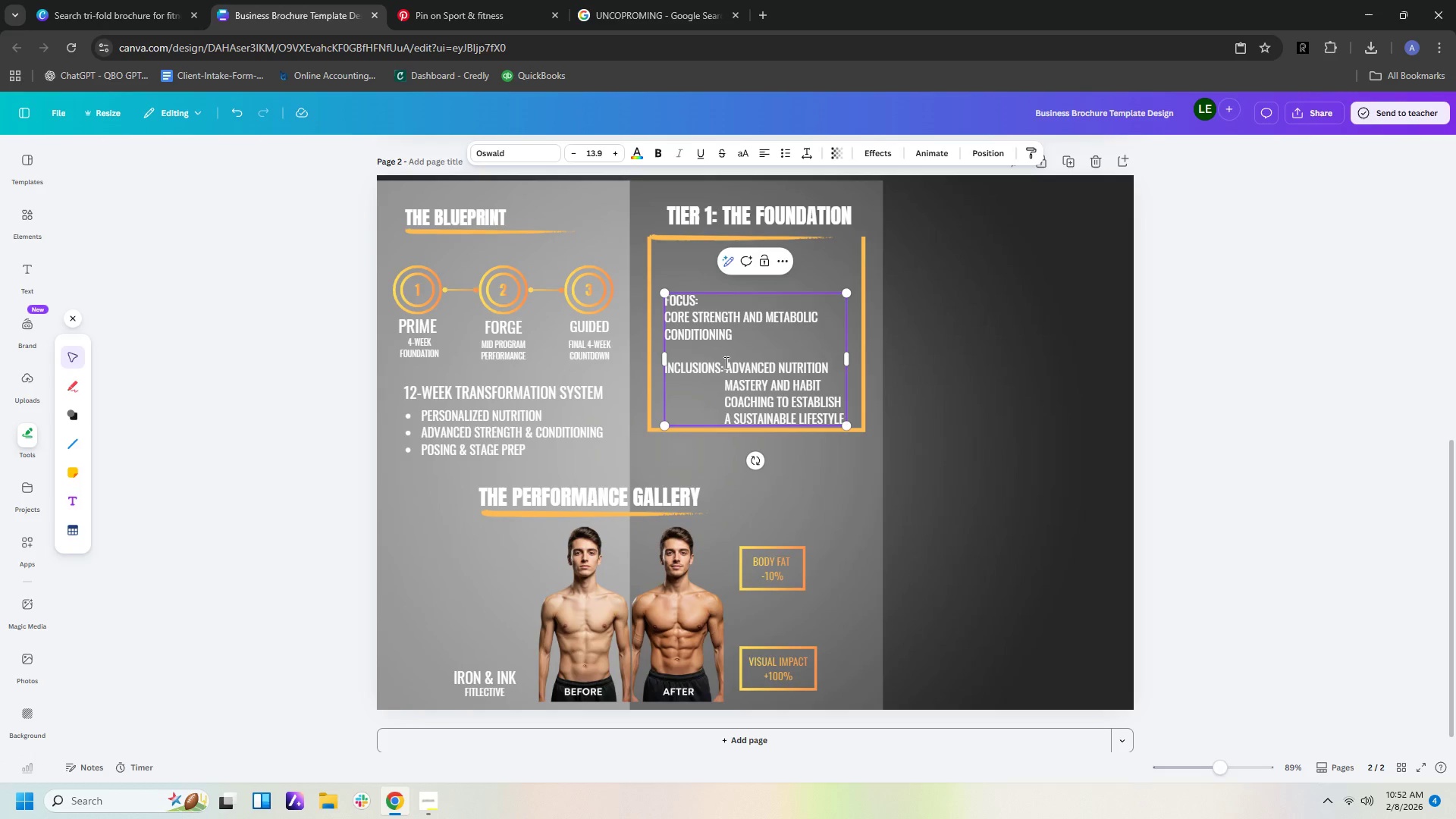 
key(Backspace)
 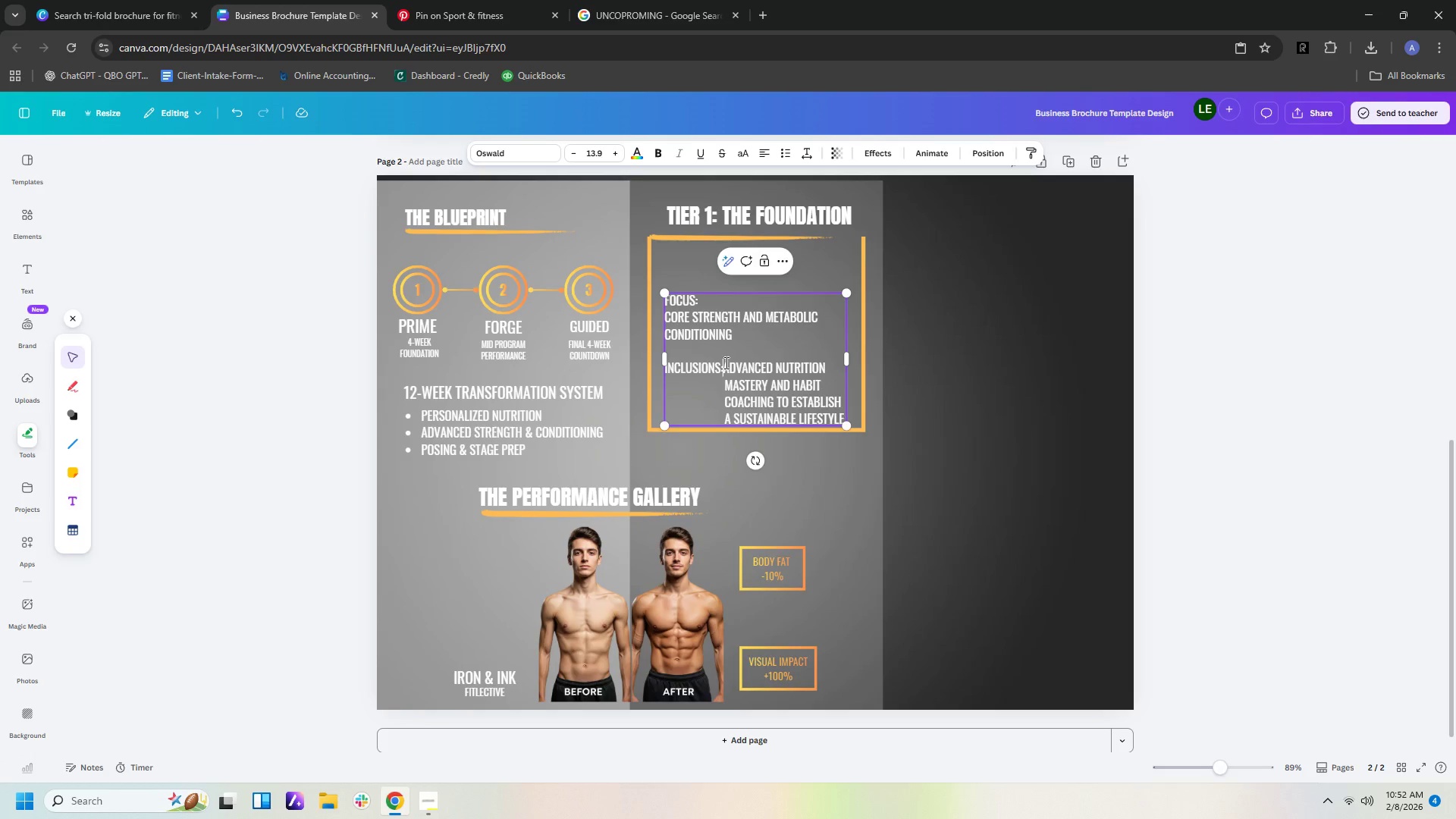 
key(Enter)
 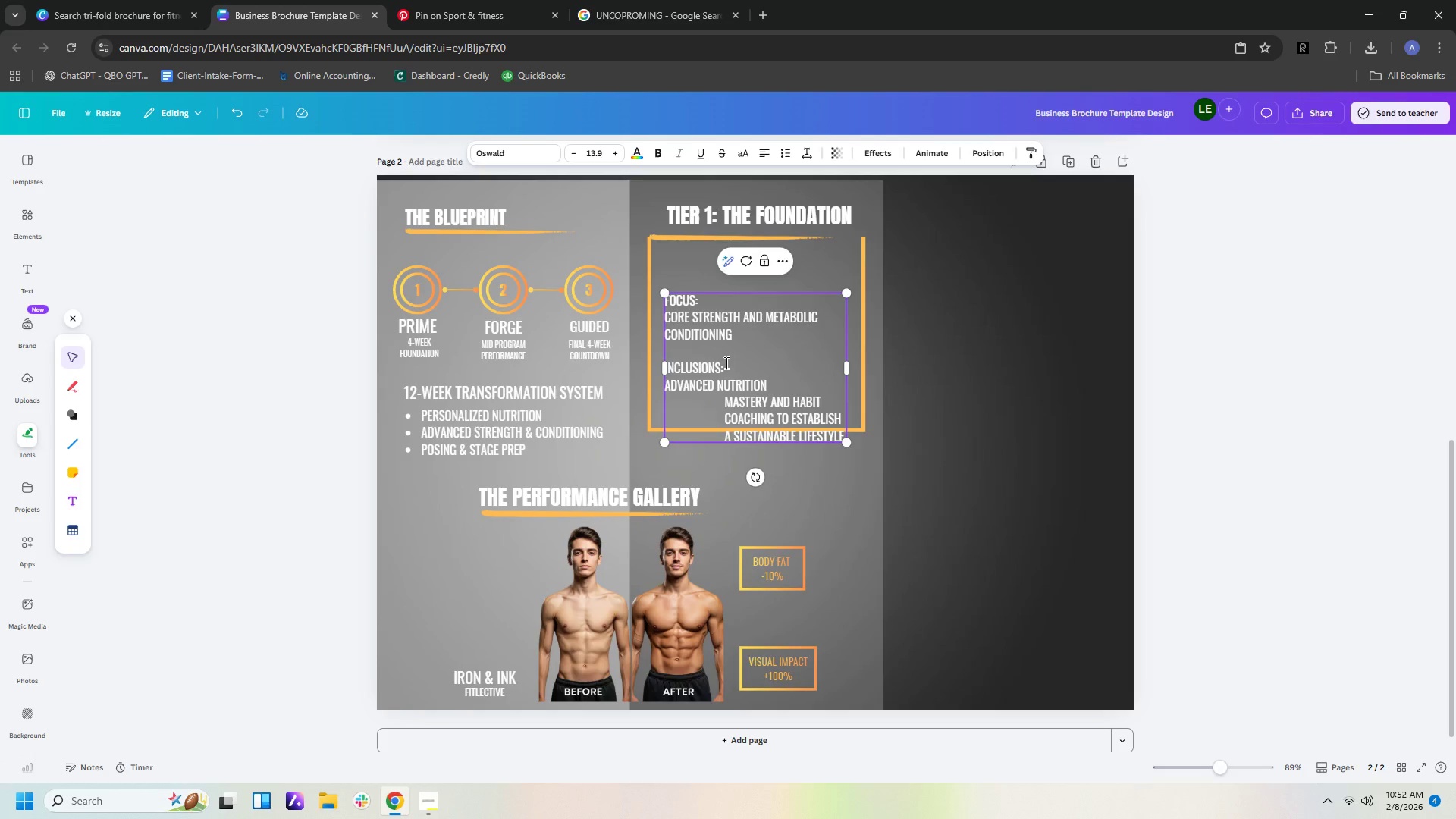 
key(ArrowDown)
 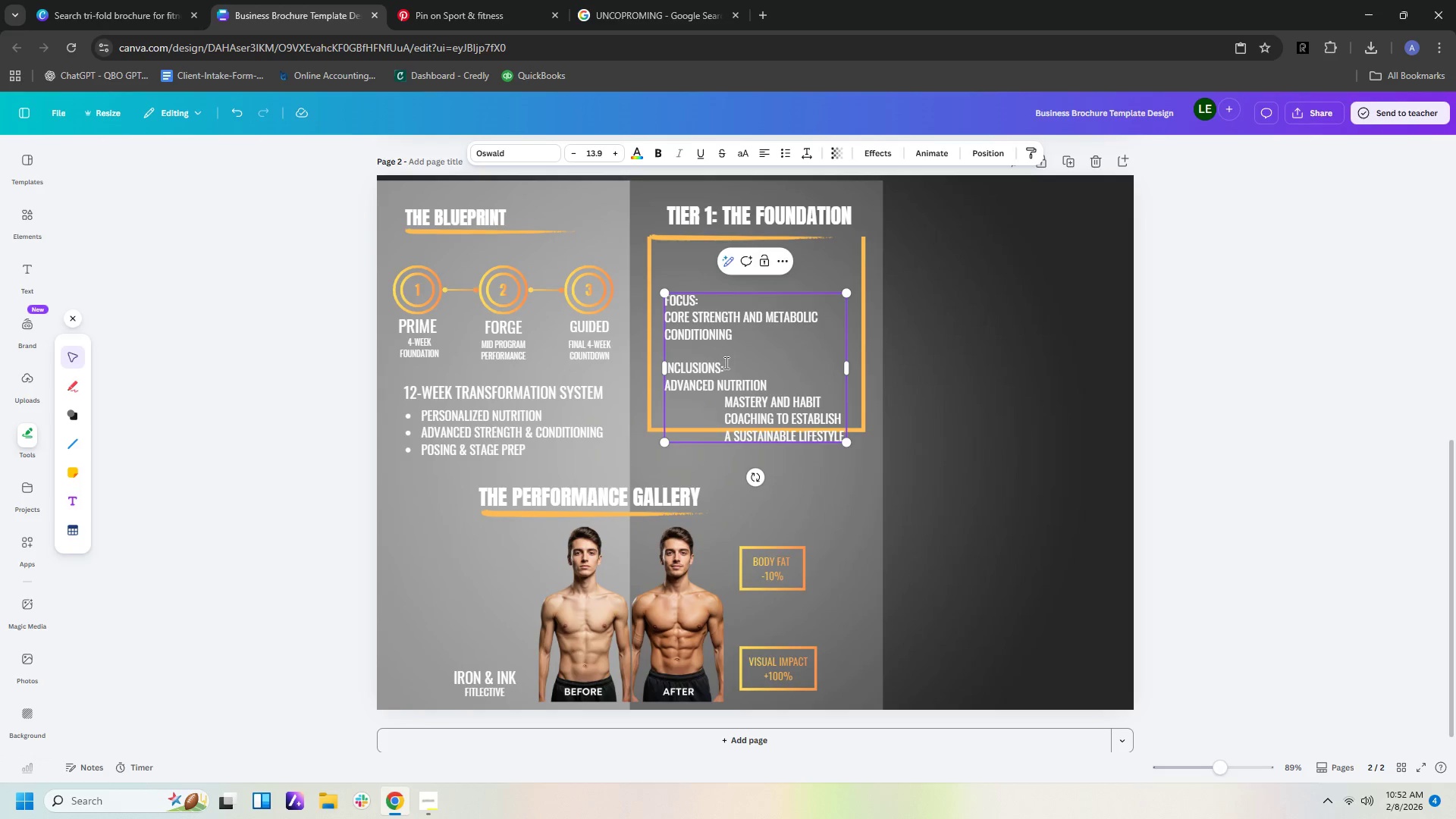 
hold_key(key=Delete, duration=0.86)
 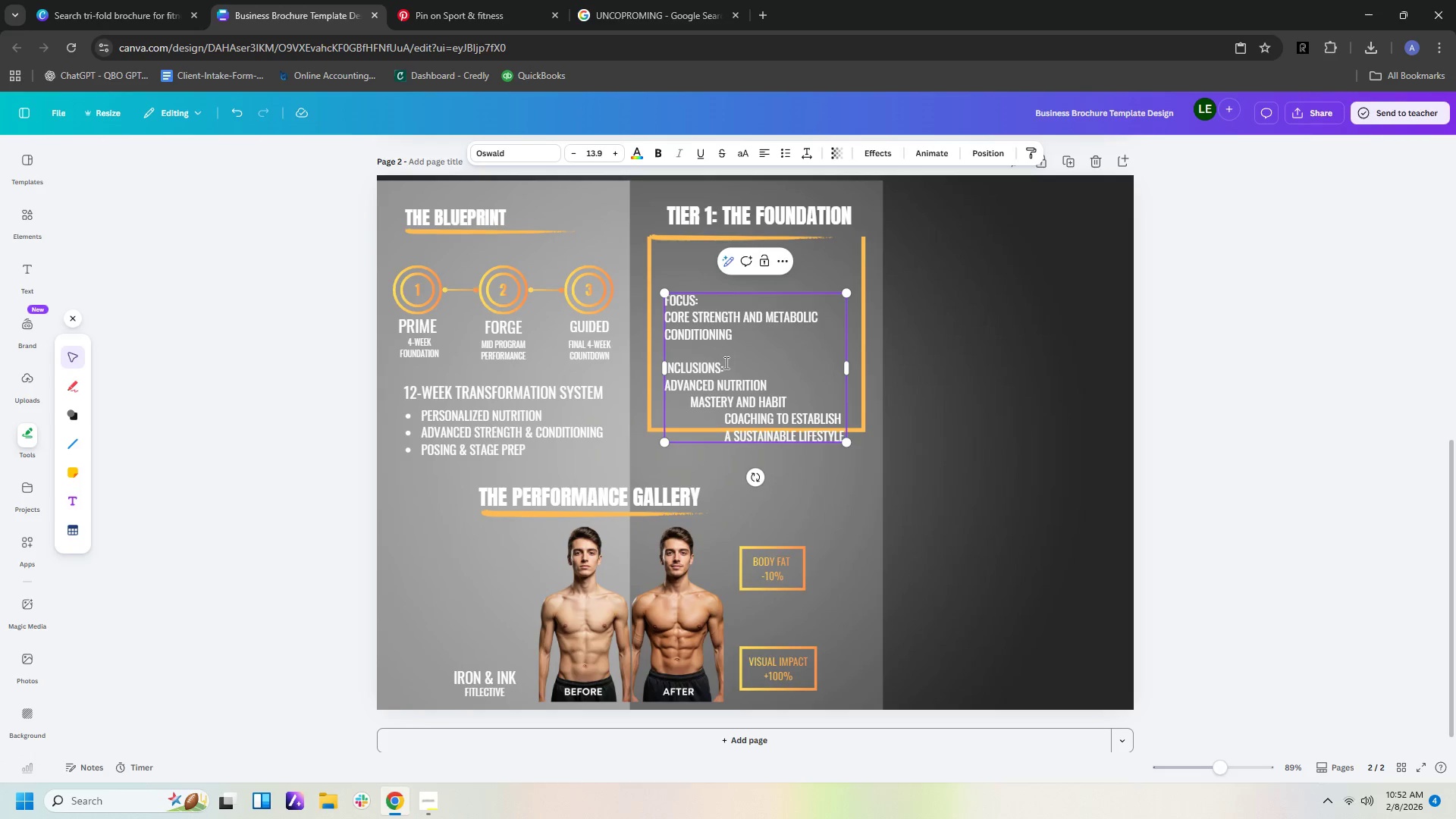 
key(Delete)
 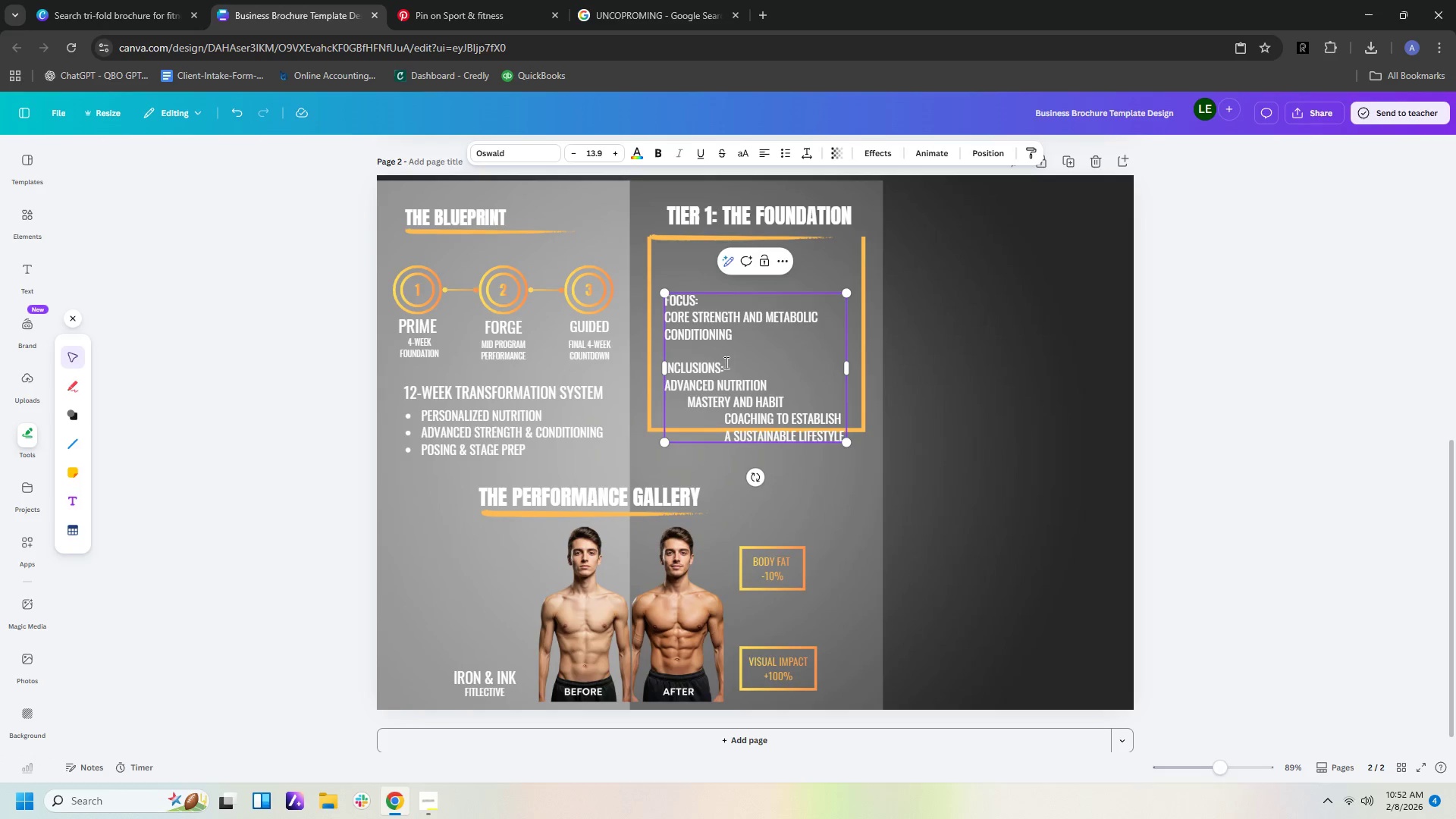 
key(Delete)
 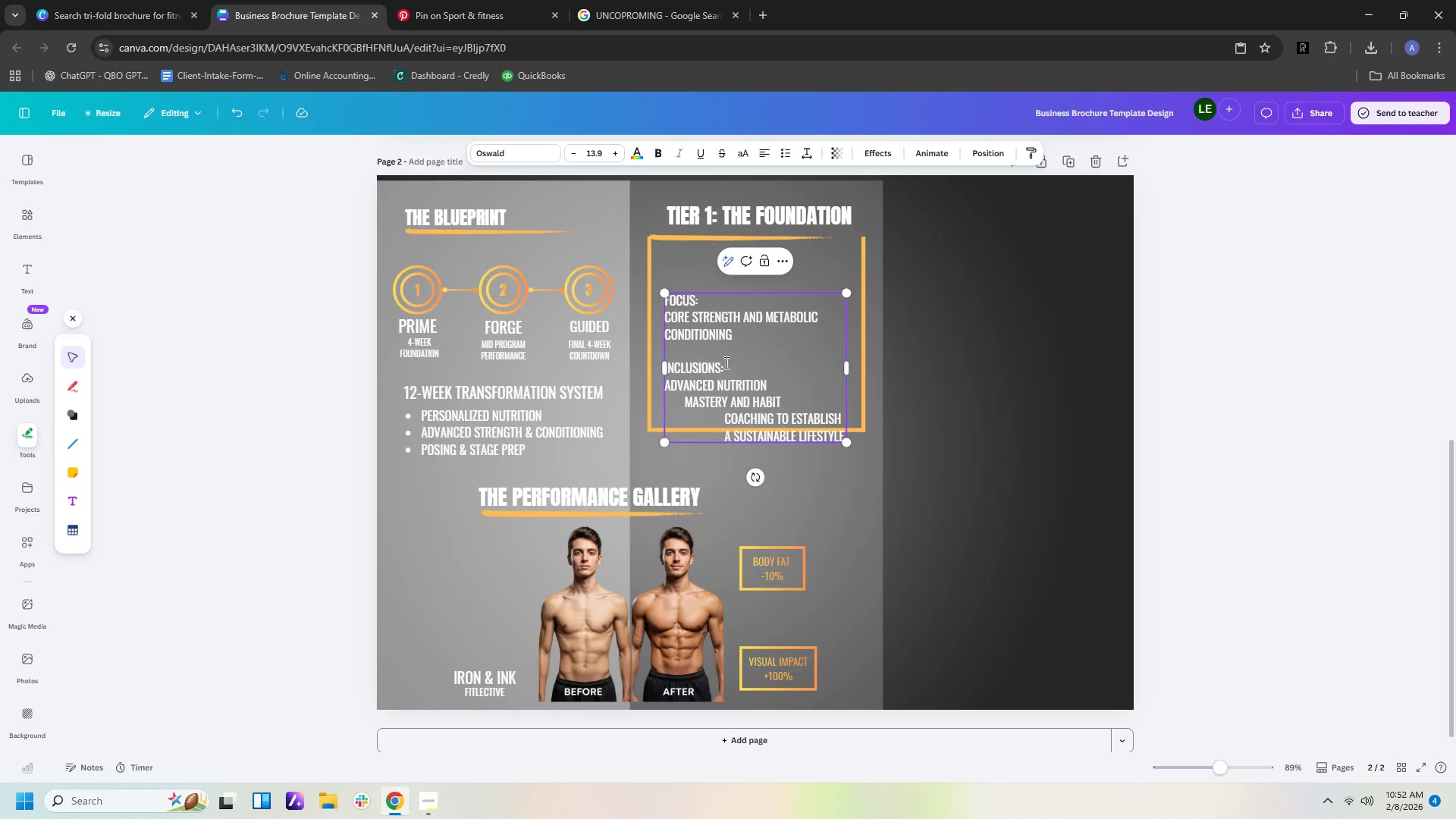 
key(Delete)
 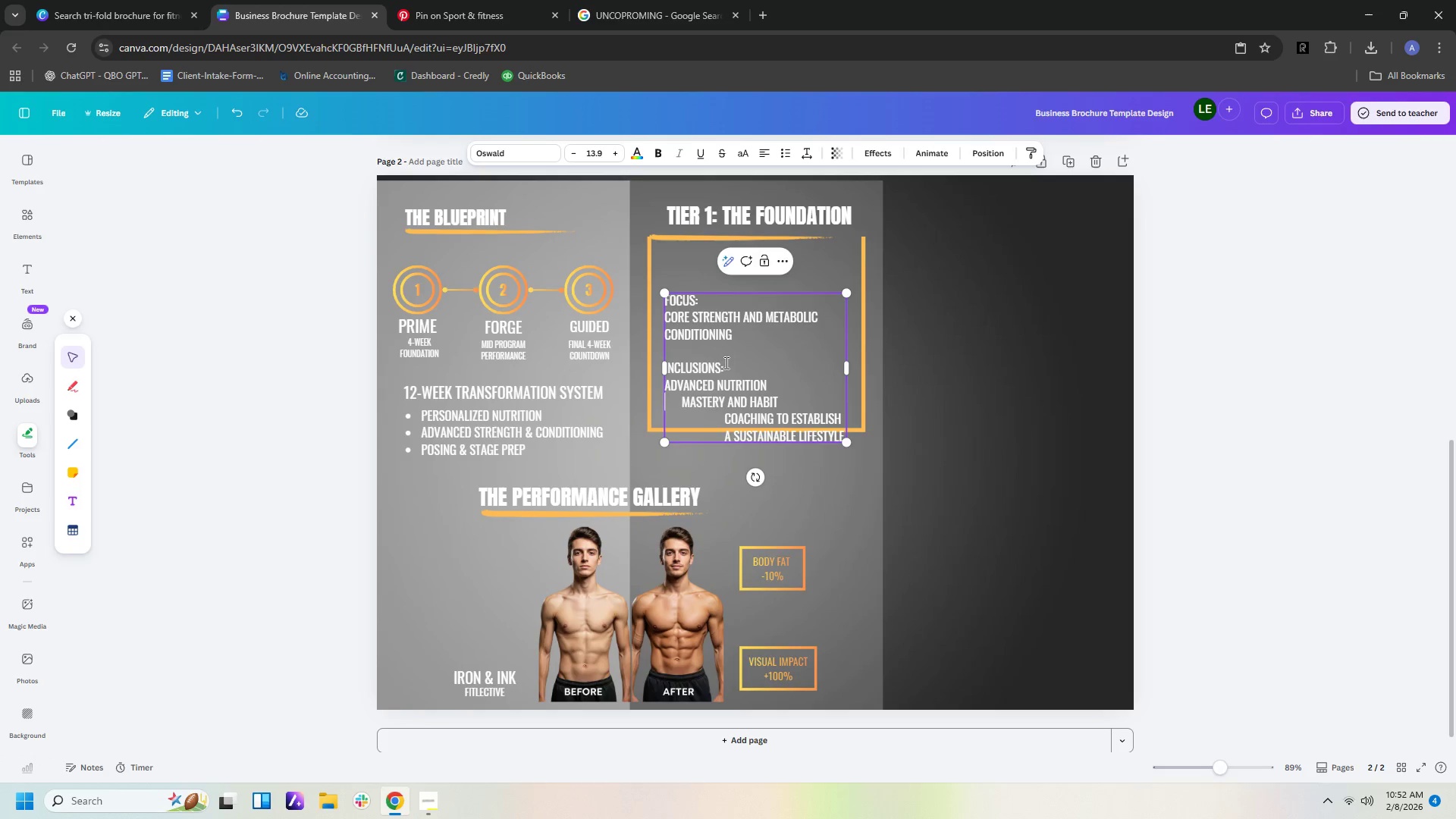 
key(Delete)
 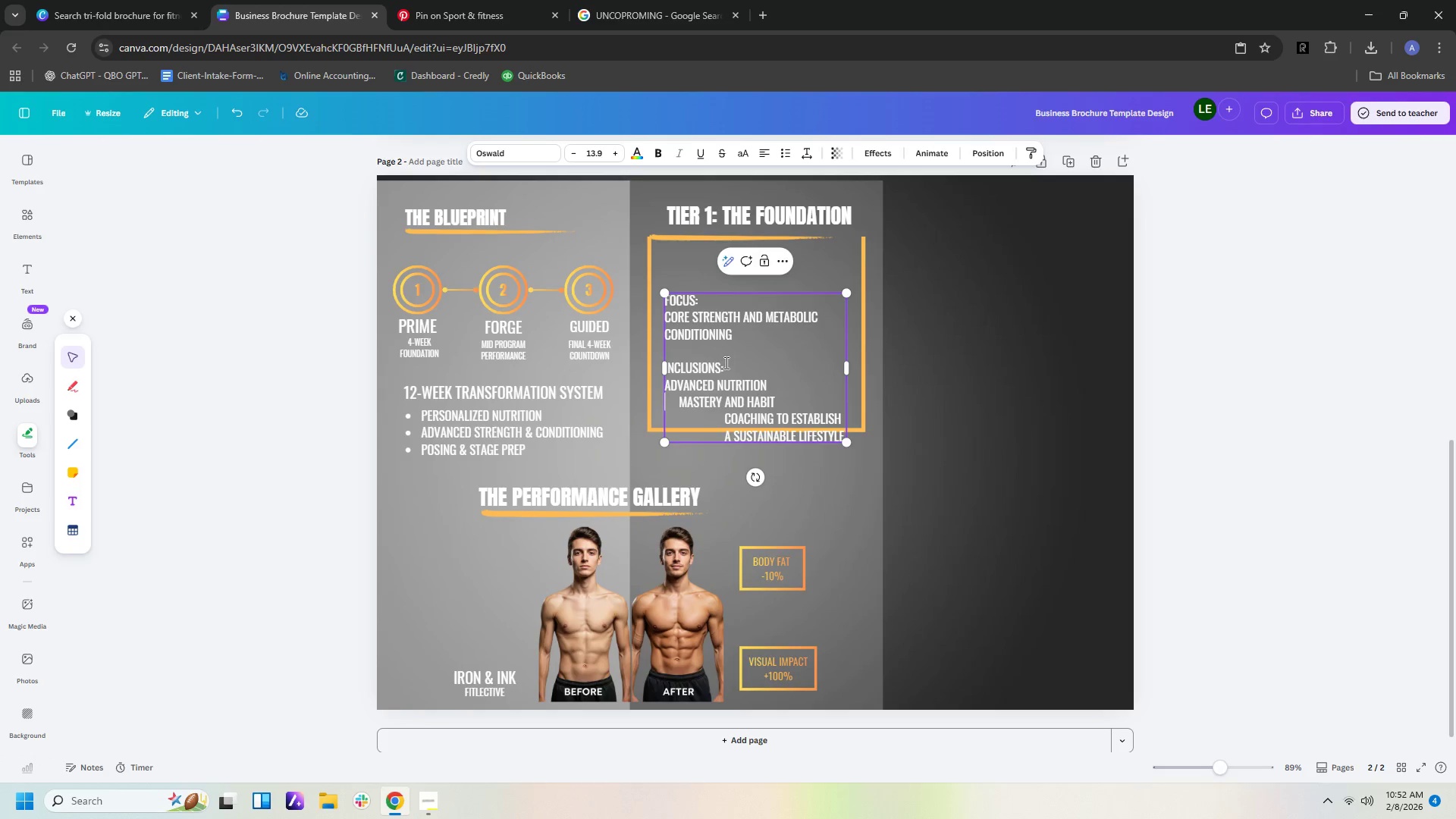 
key(Delete)
 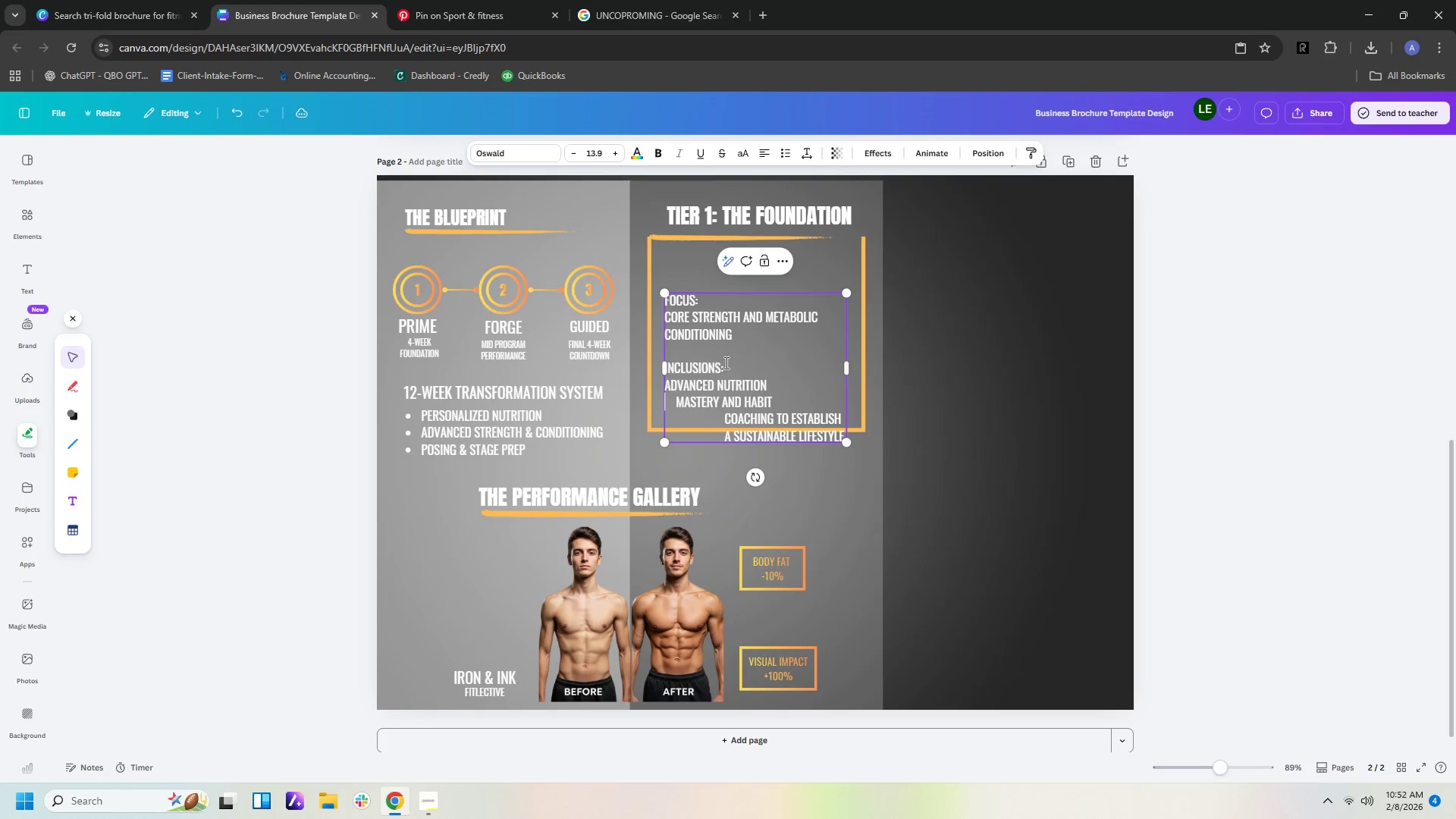 
key(Delete)
 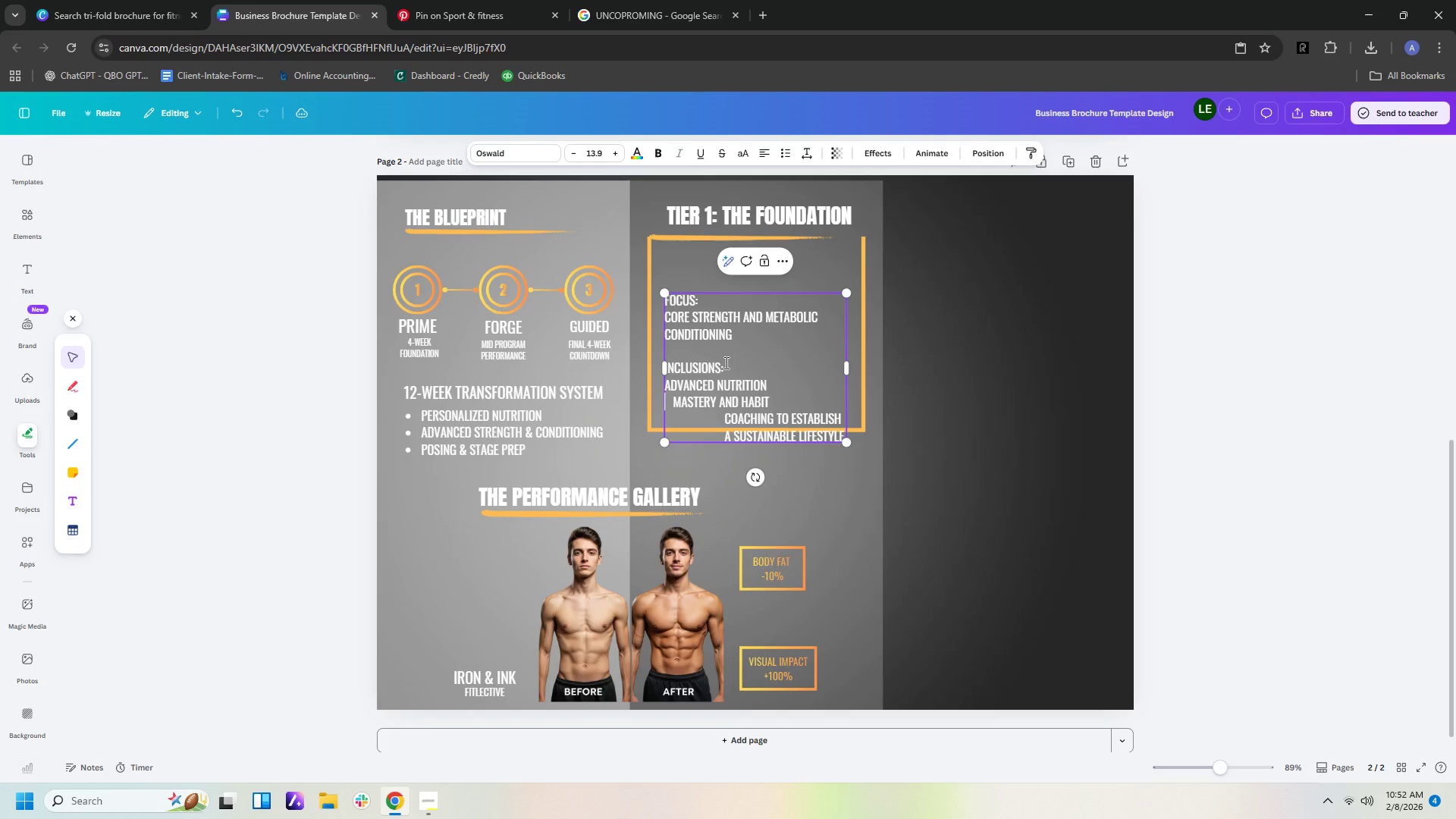 
key(Delete)
 